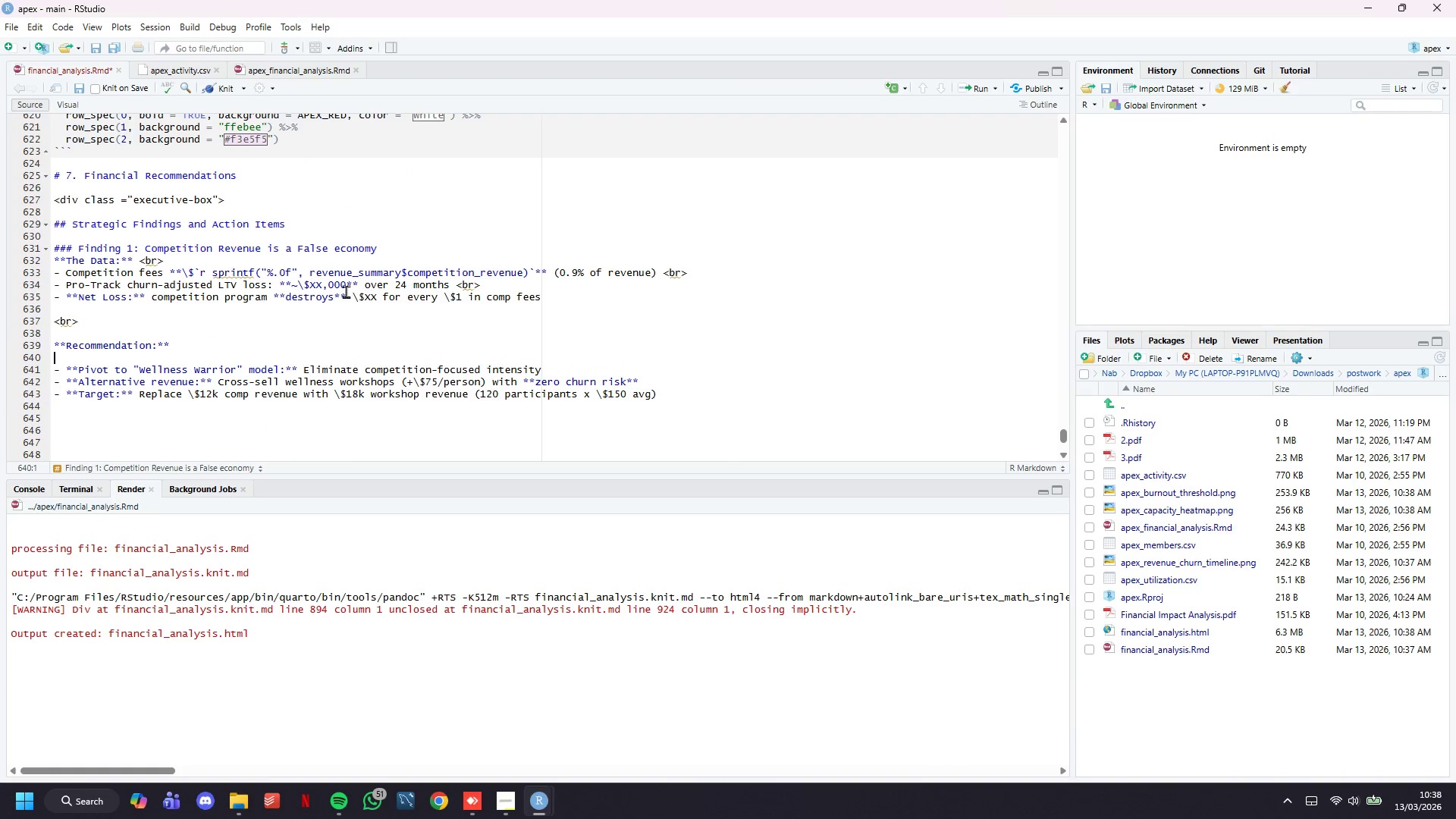 
type(<br>)
 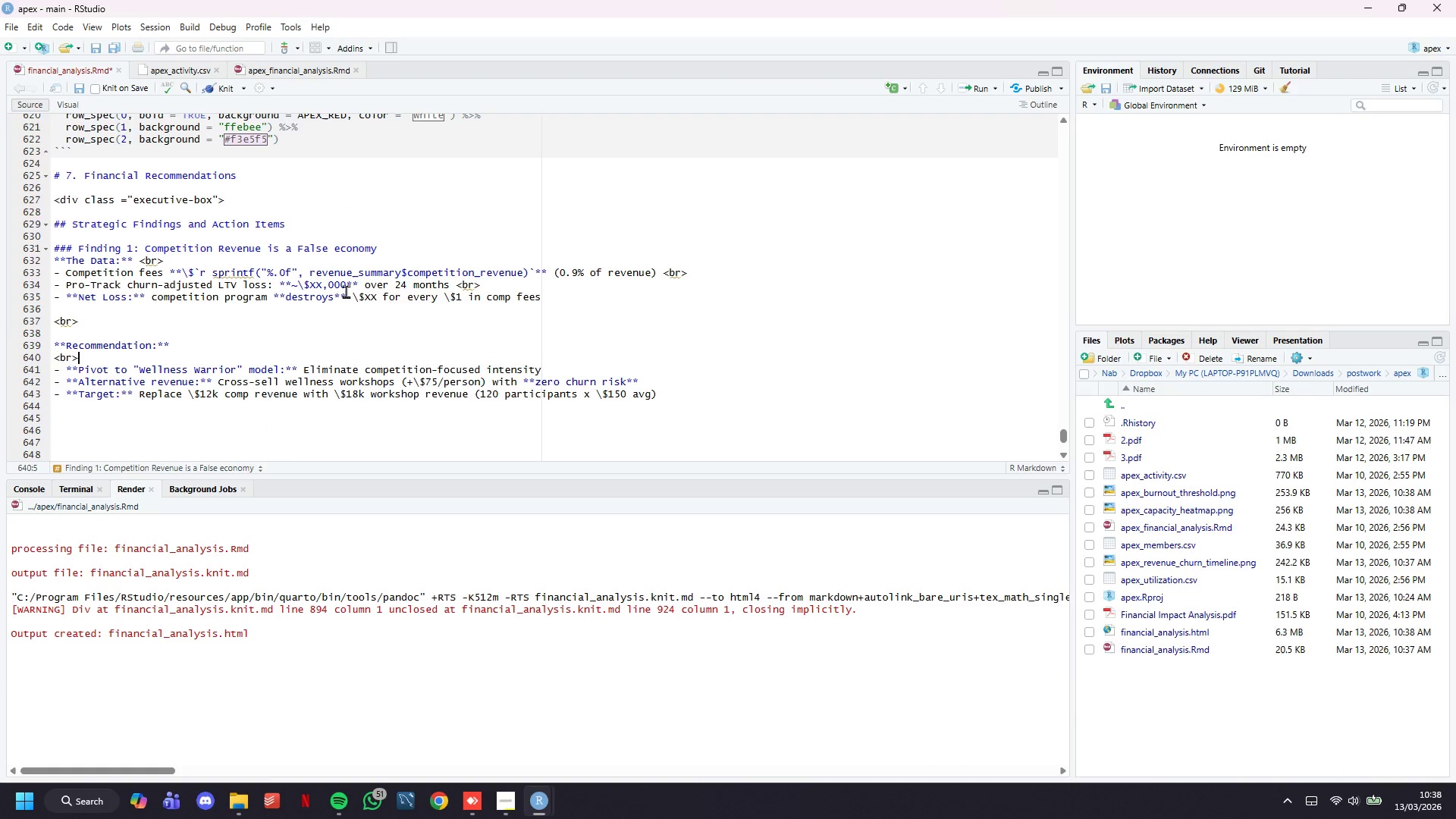 
key(ArrowDown)
 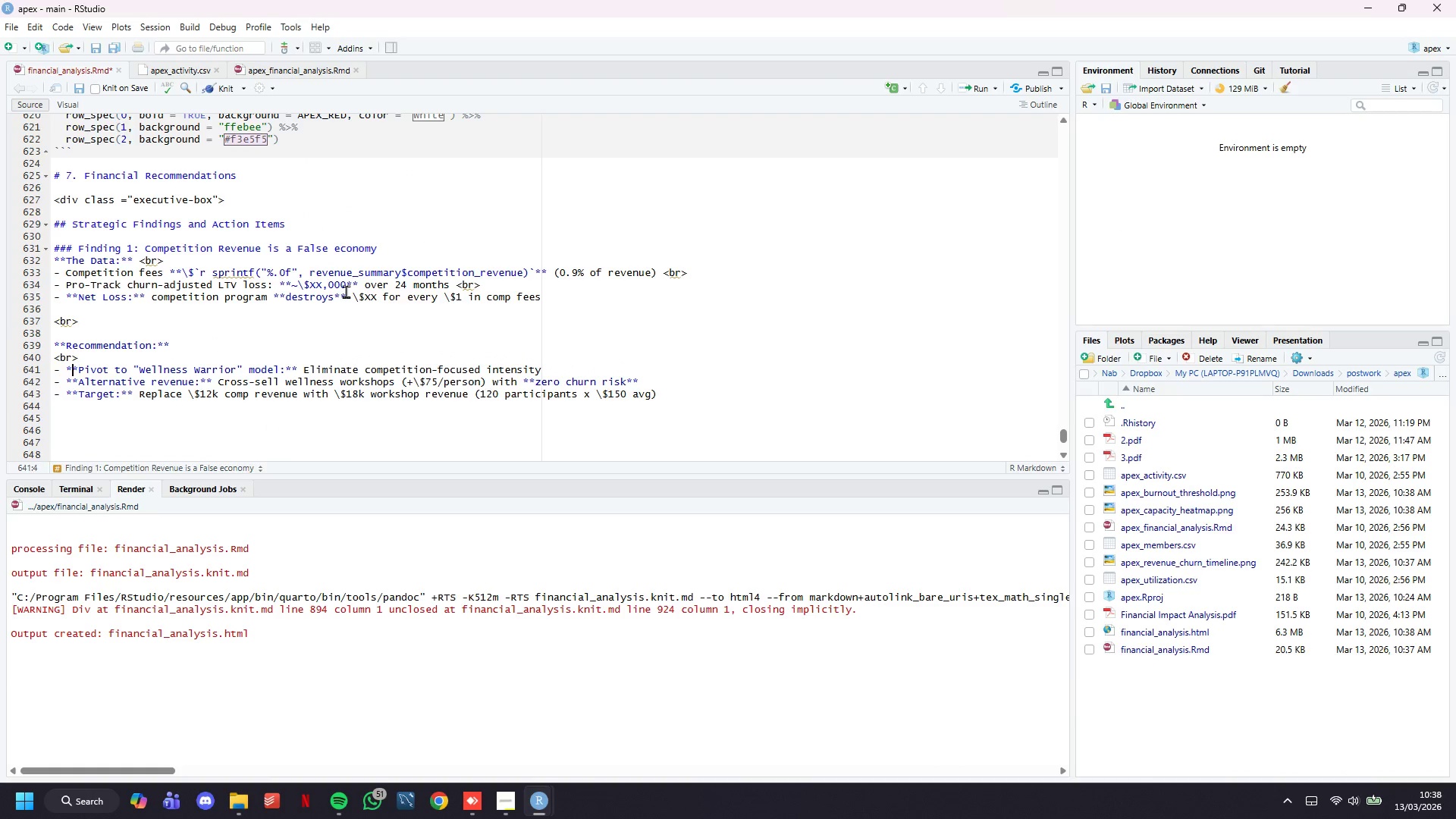 
key(ArrowLeft)
 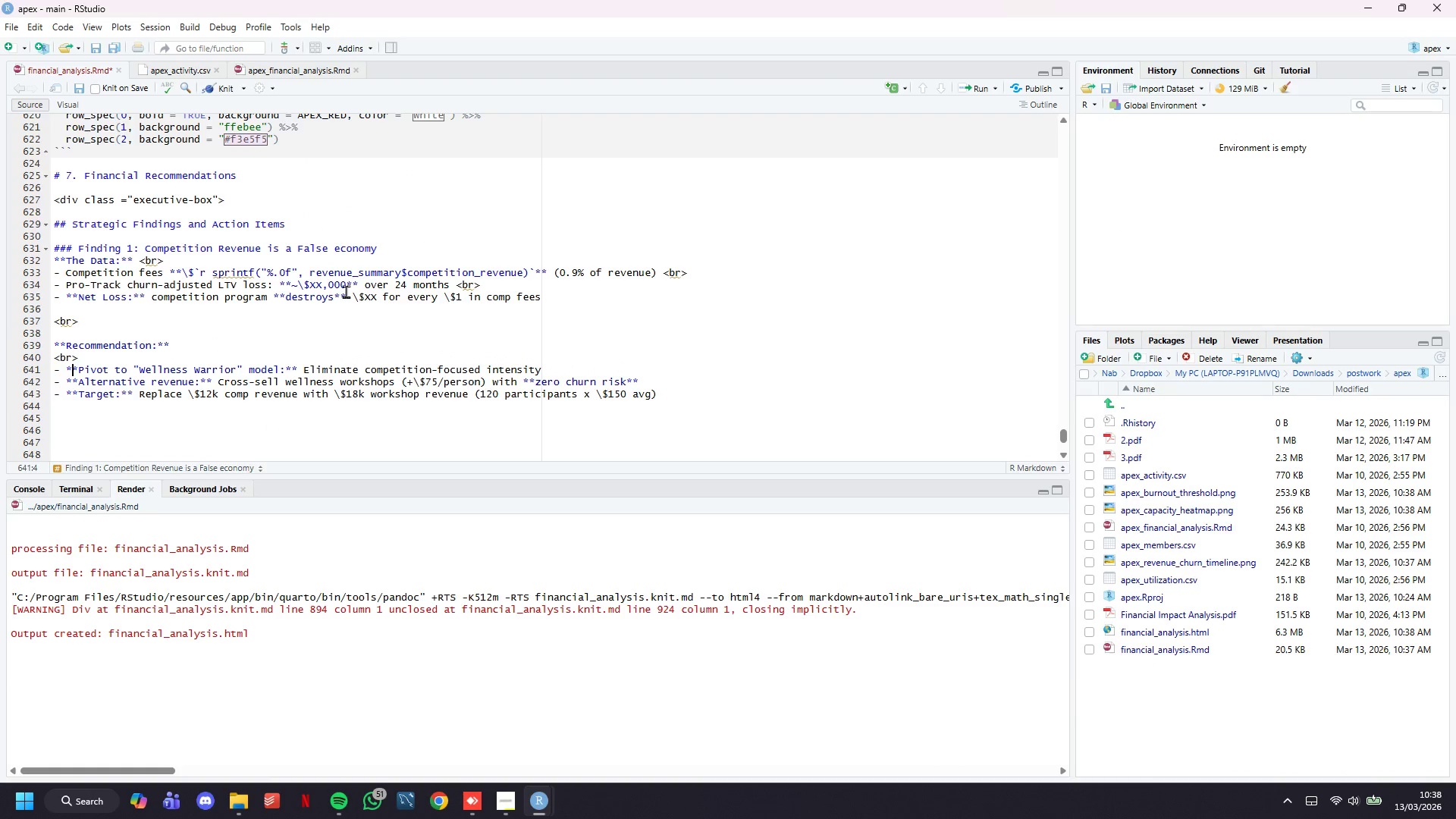 
key(ArrowLeft)
 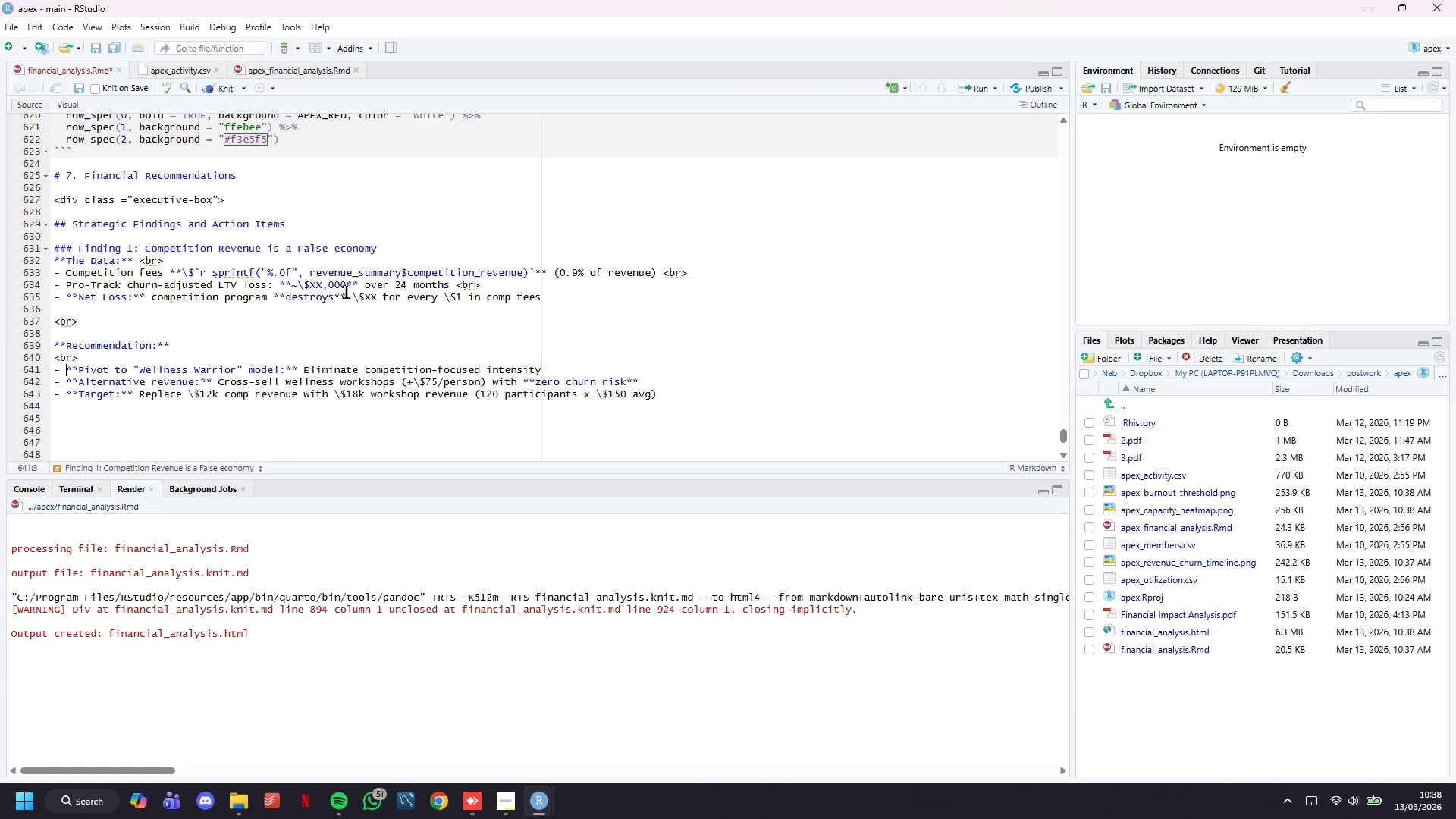 
key(ArrowLeft)
 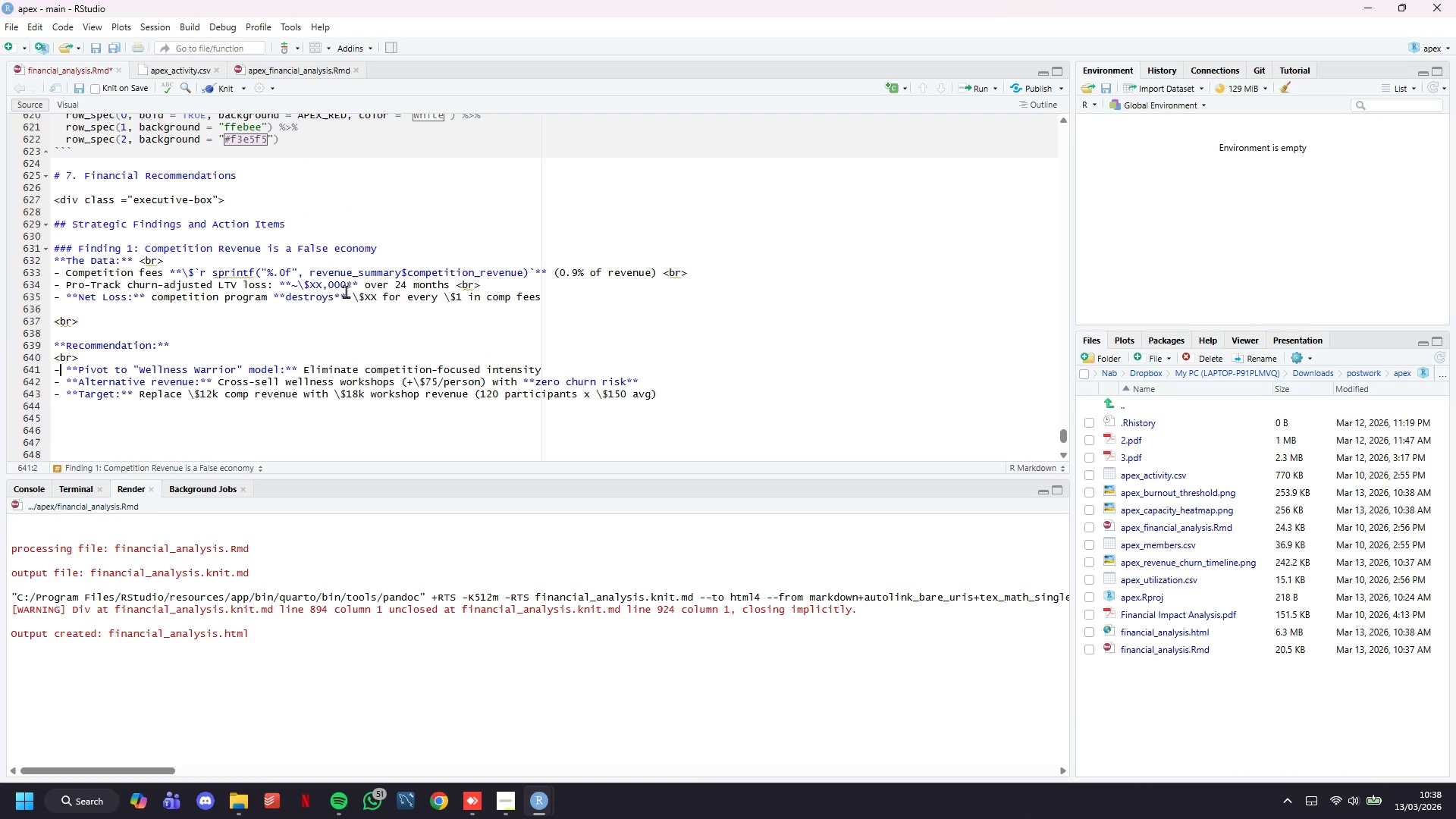 
key(ArrowLeft)
 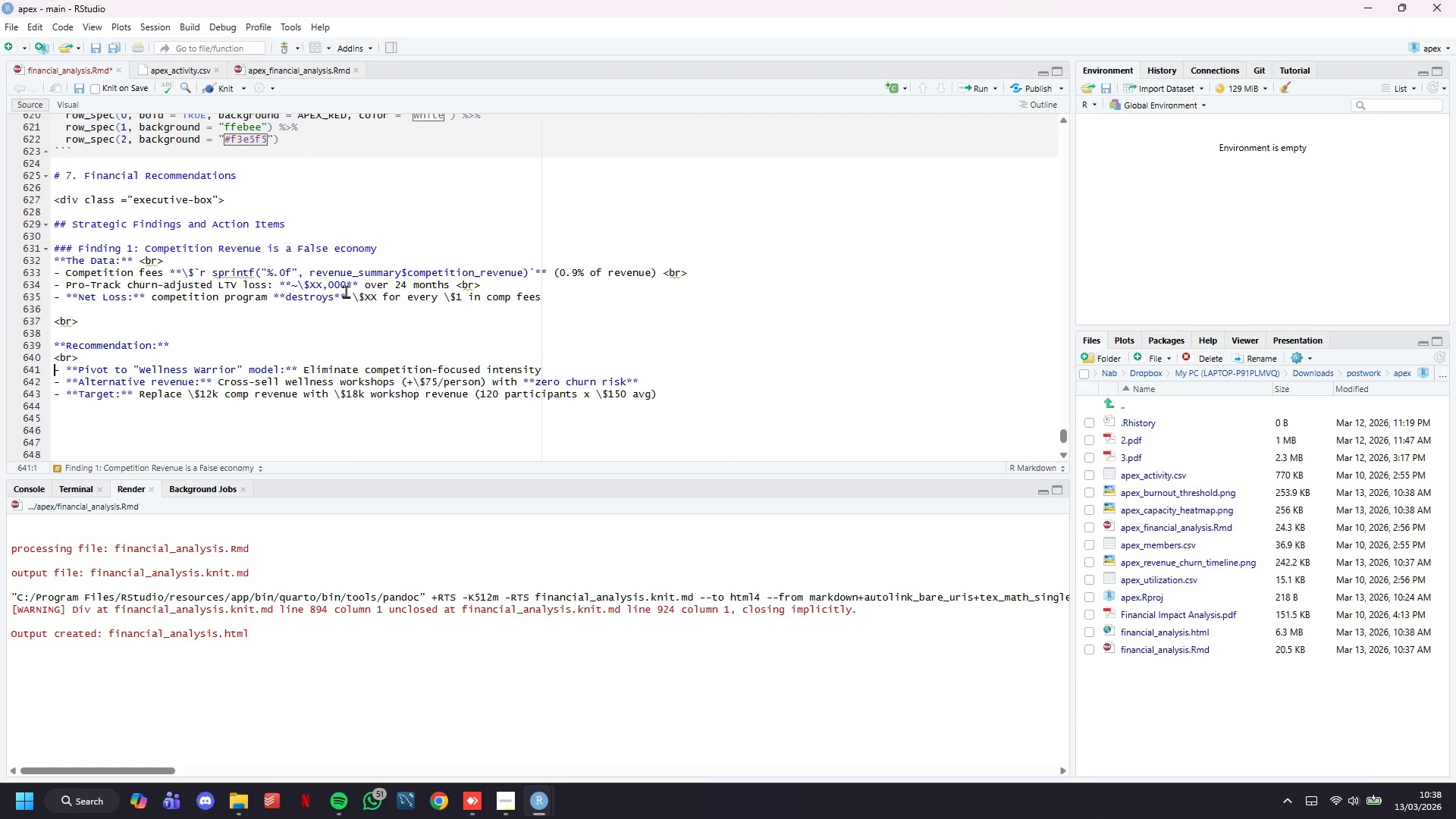 
key(Enter)
 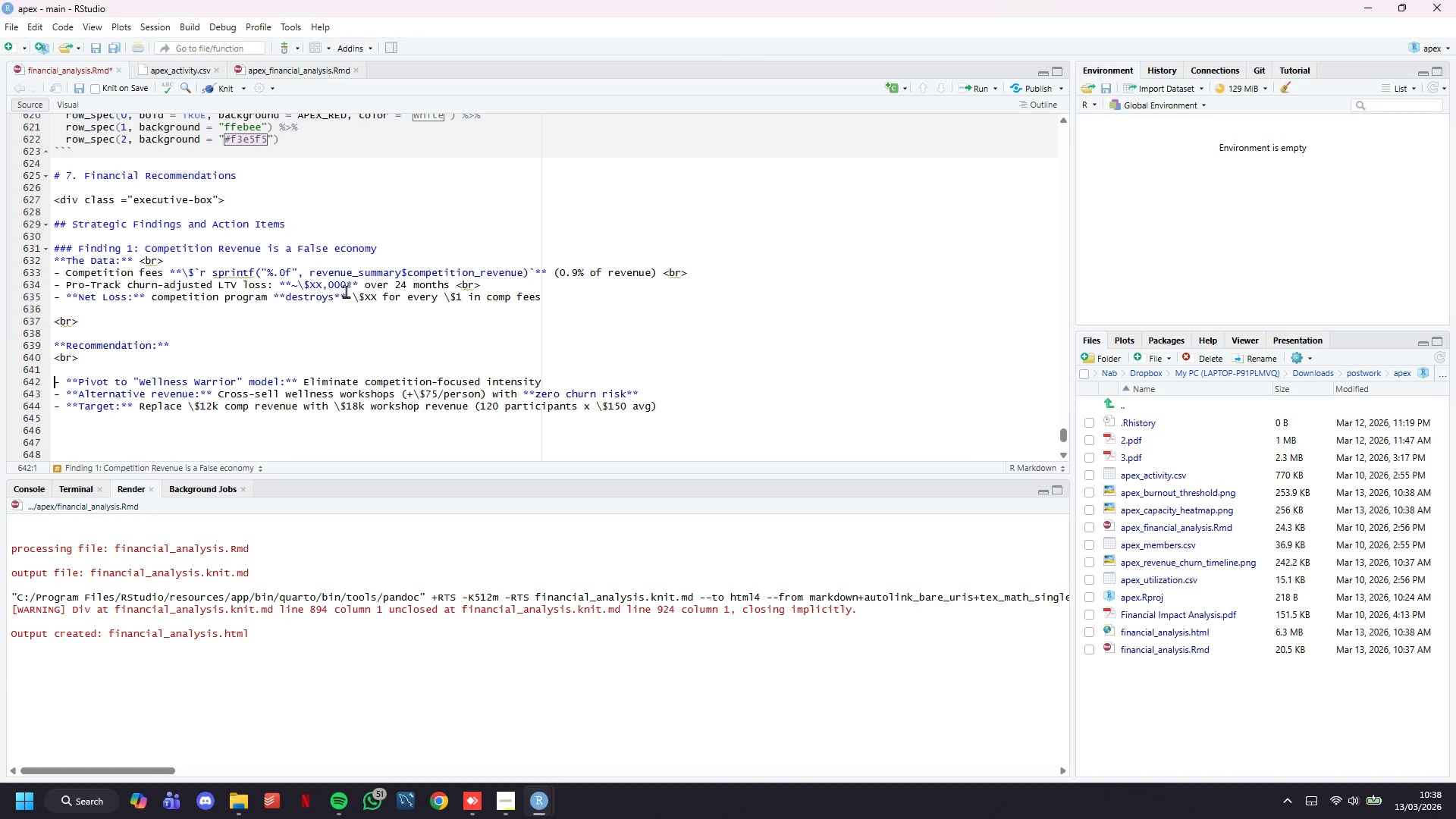 
key(Control+ControlLeft)
 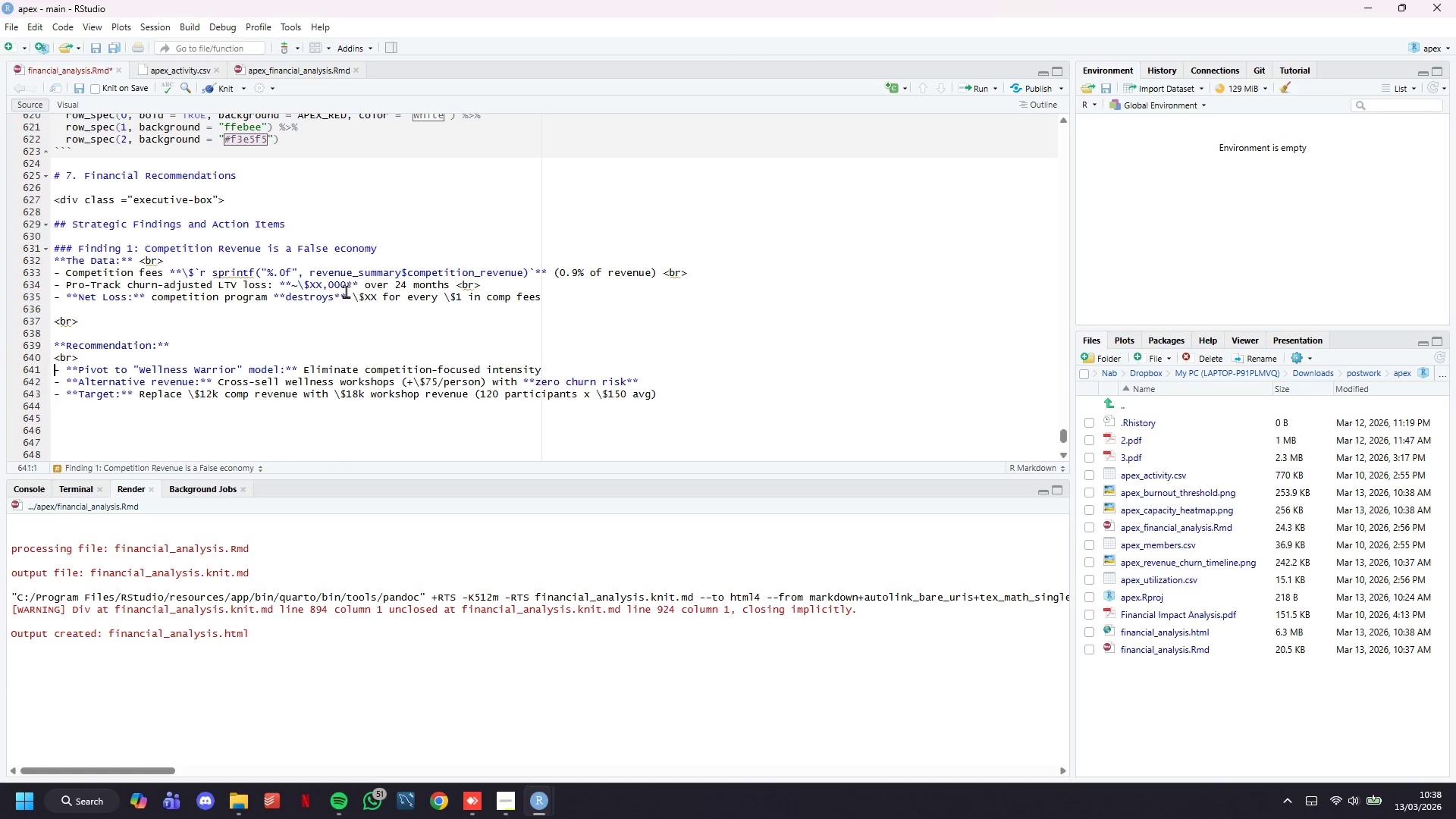 
key(Control+Z)
 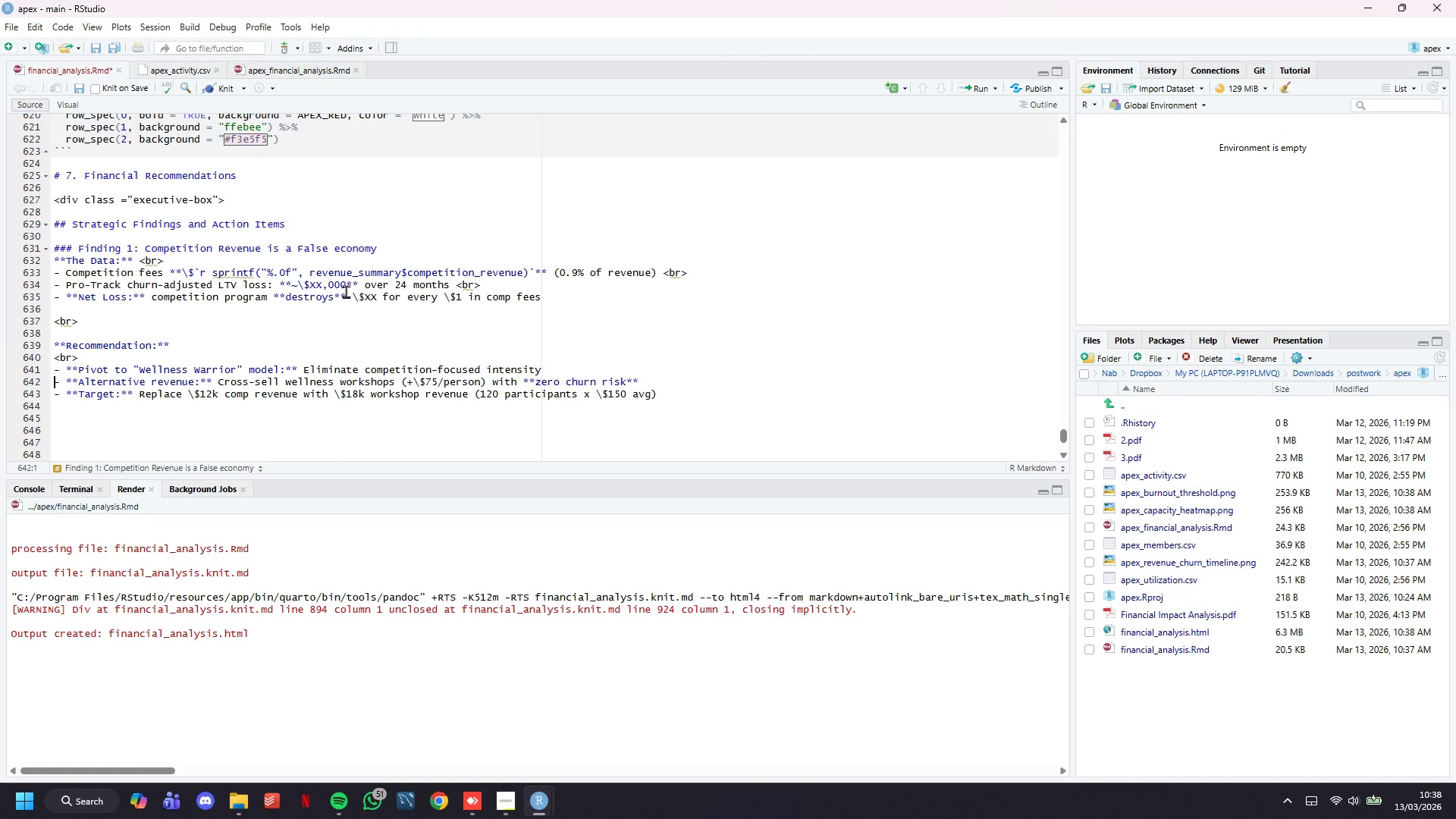 
key(ArrowDown)
 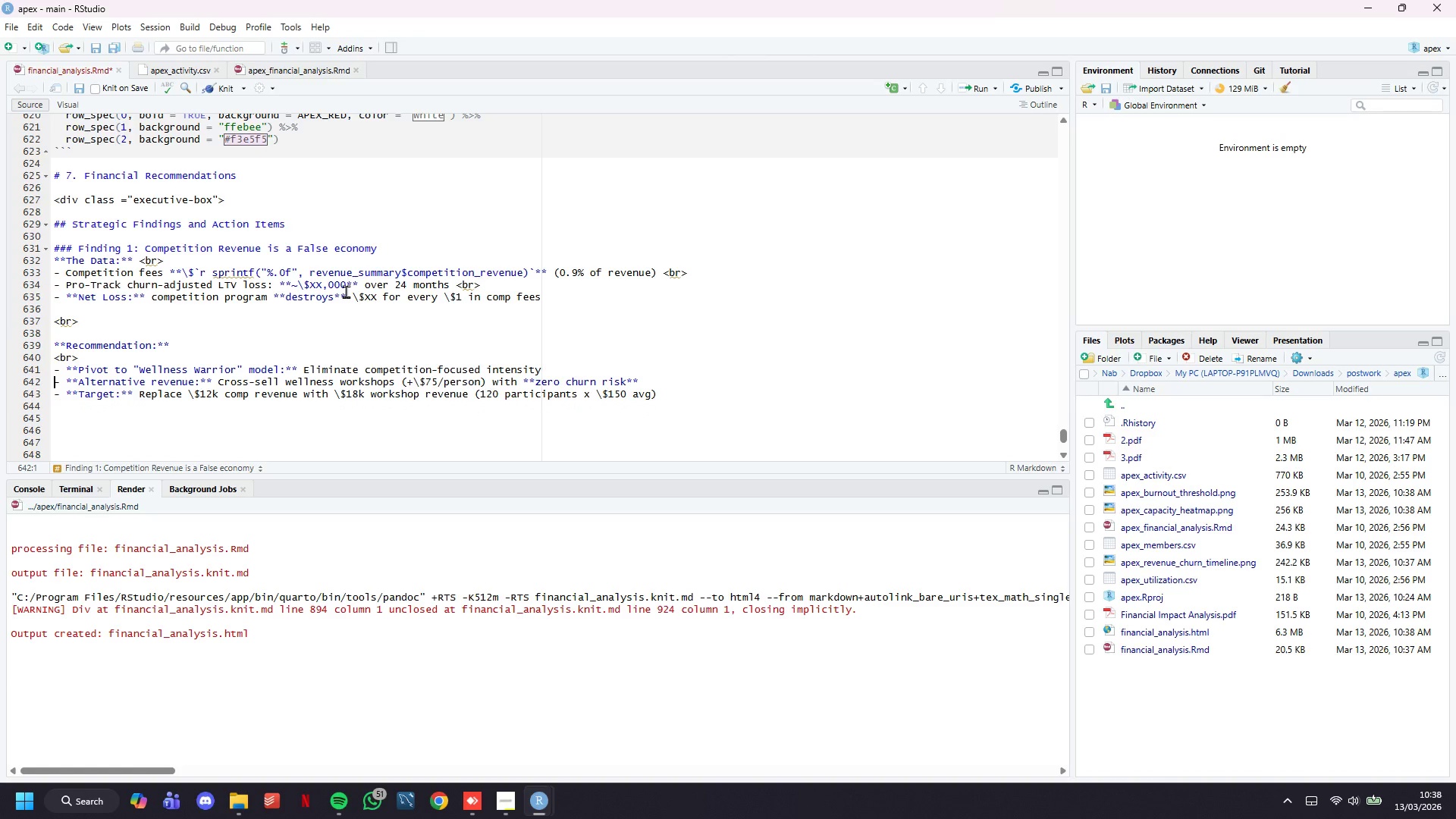 
key(Enter)
 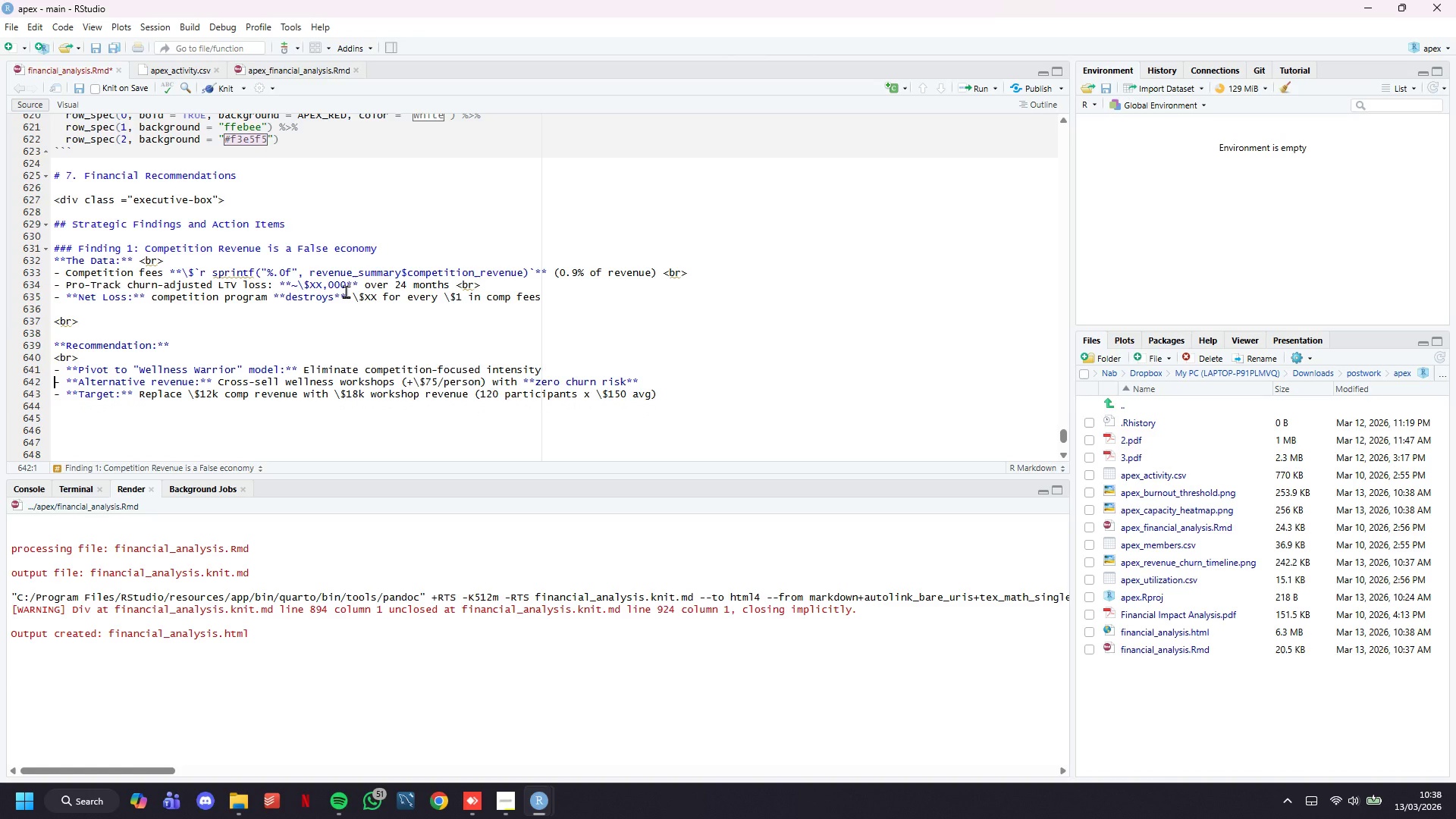 
key(ArrowUp)
 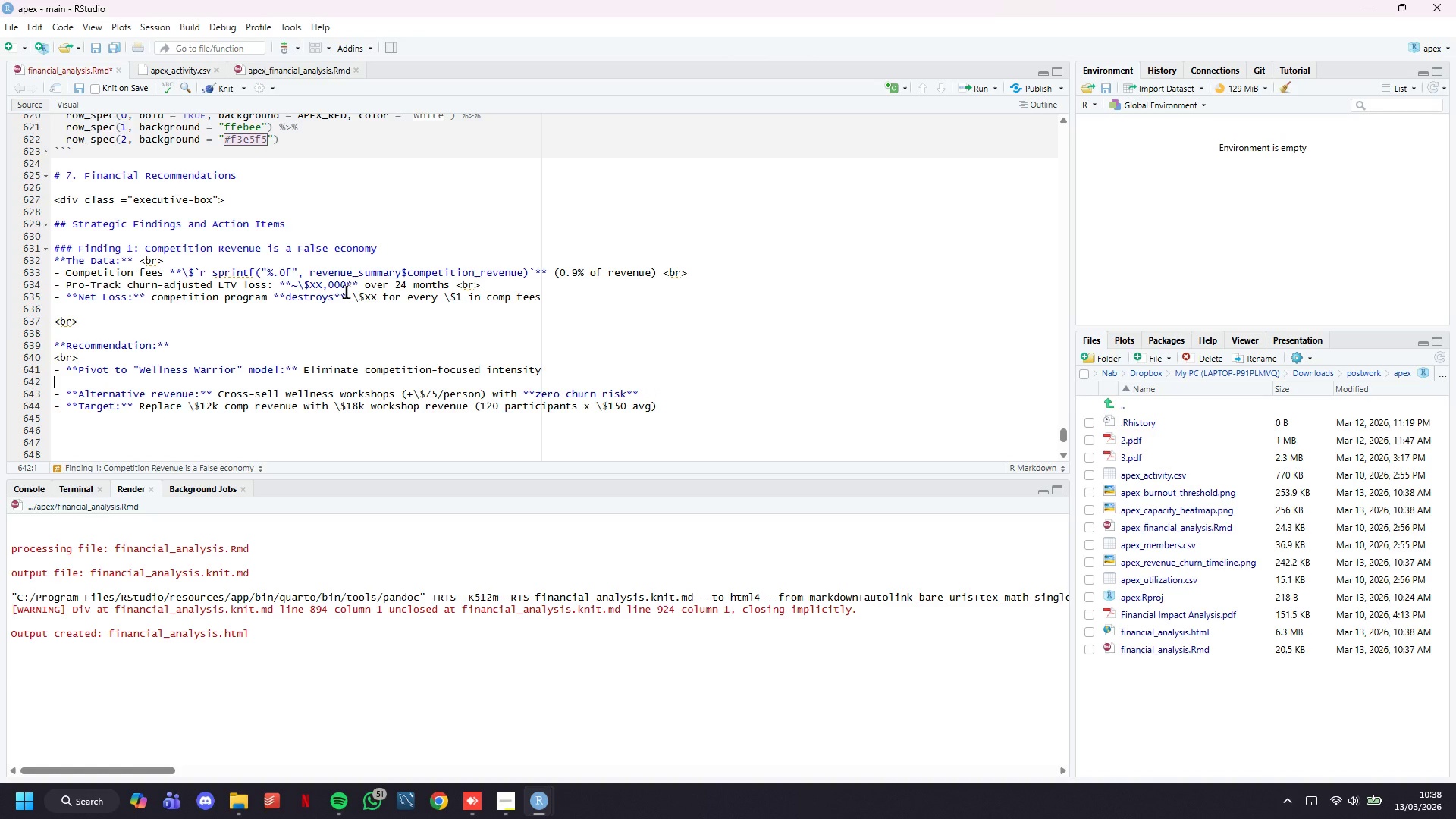 
hold_key(key=ShiftLeft, duration=0.36)
 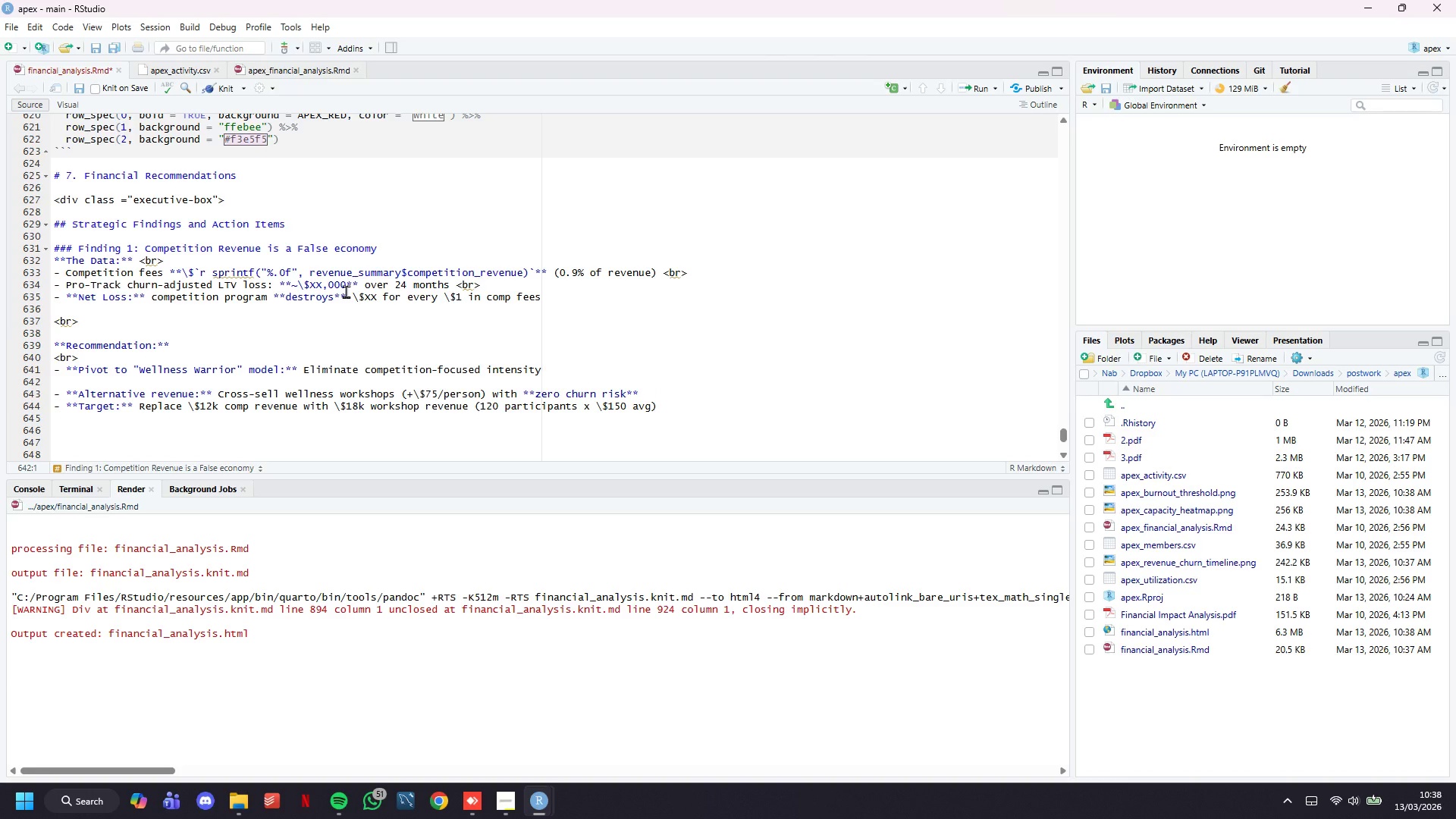 
type(<br>)
 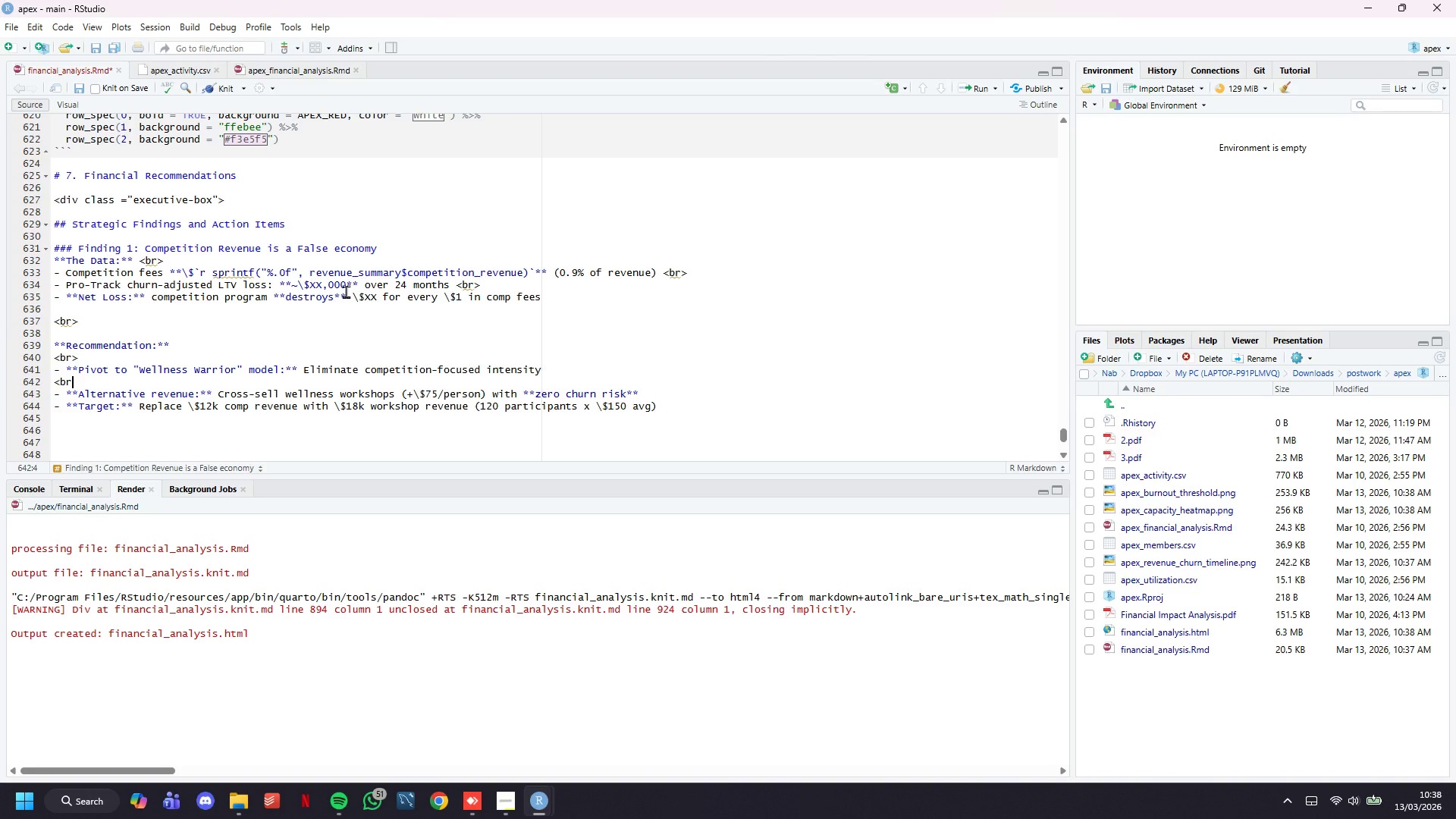 
key(ArrowDown)
 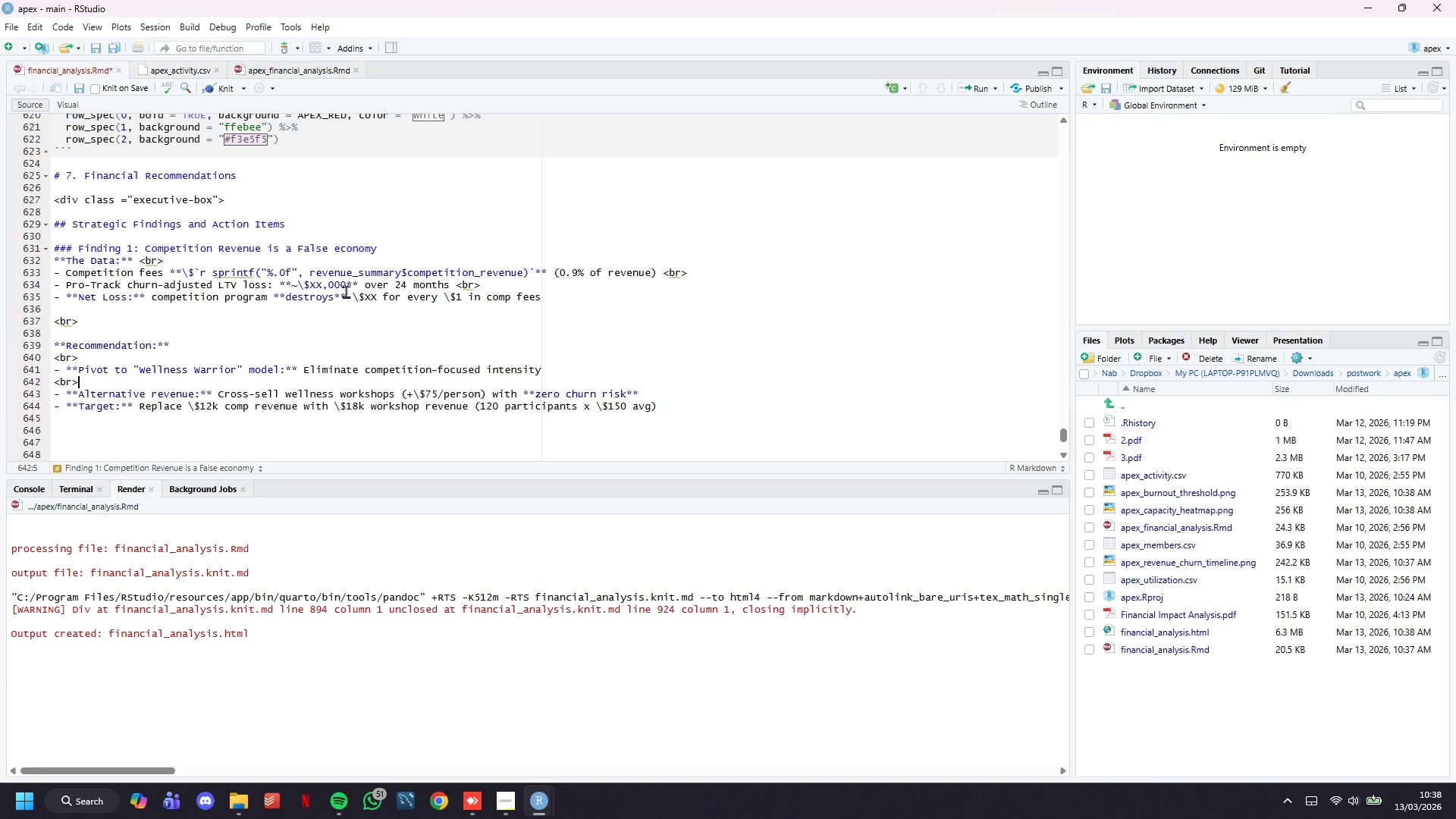 
key(ArrowDown)
 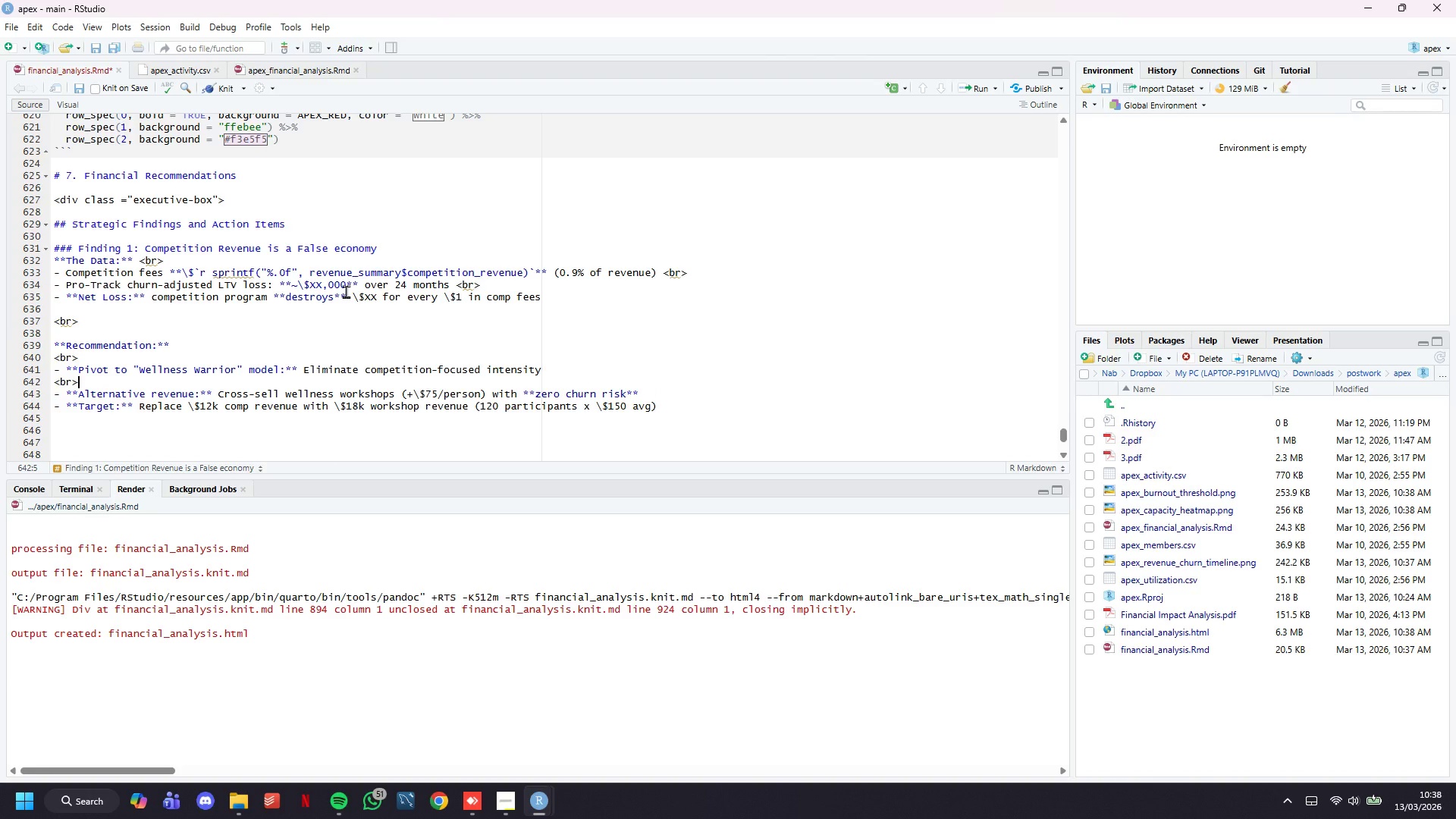 
key(ArrowLeft)
 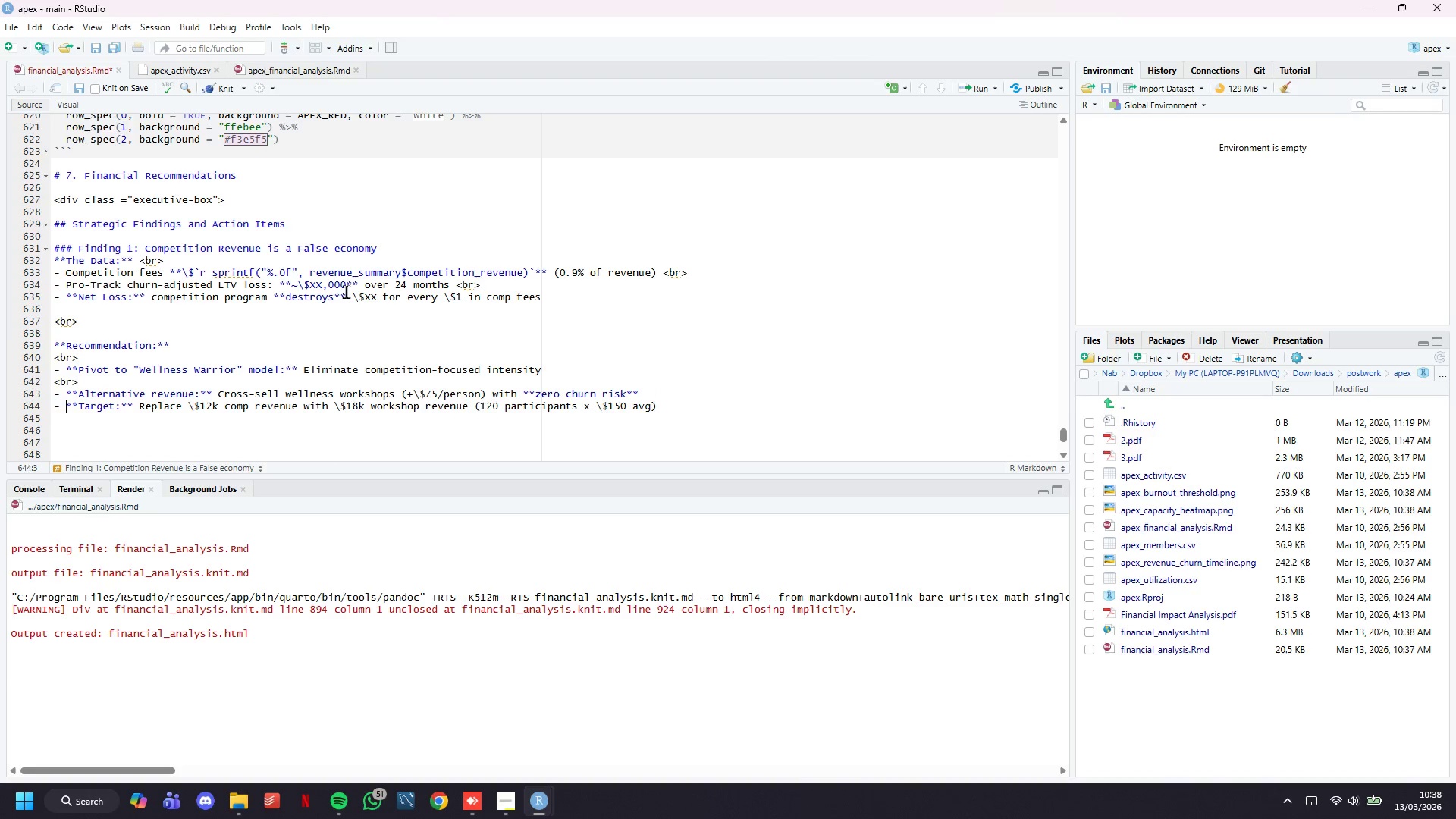 
key(ArrowLeft)
 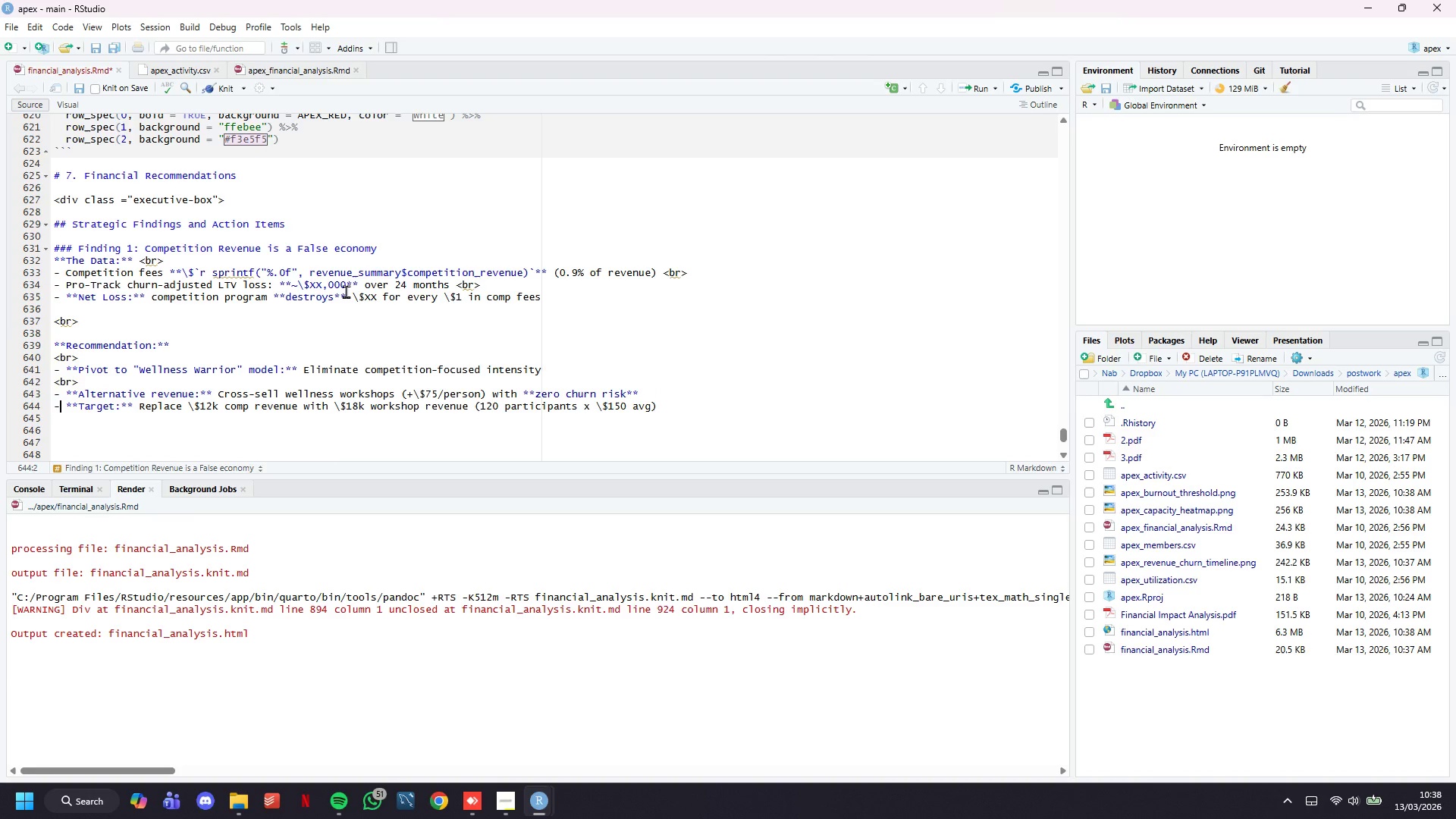 
key(ArrowLeft)
 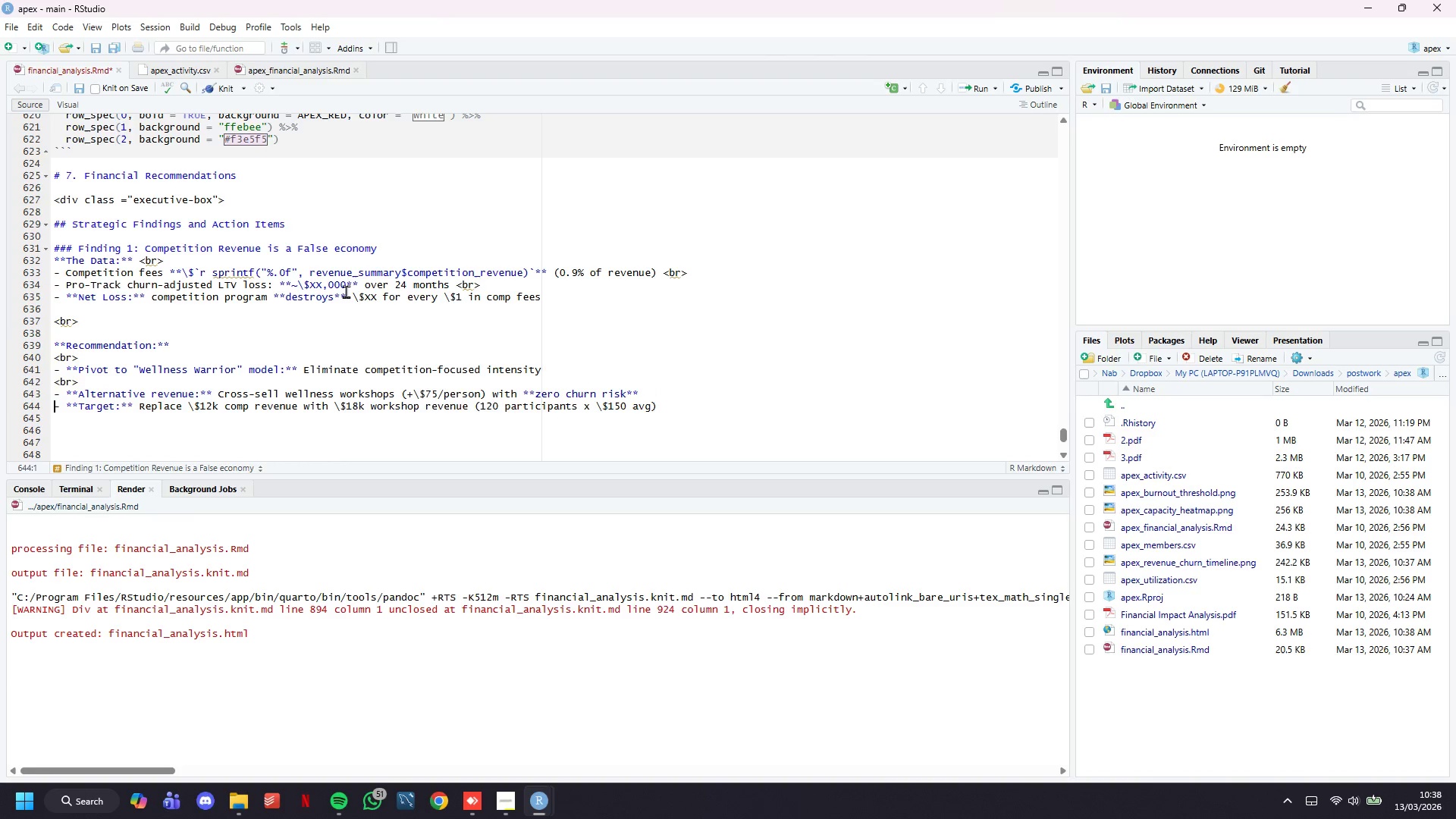 
key(ArrowLeft)
 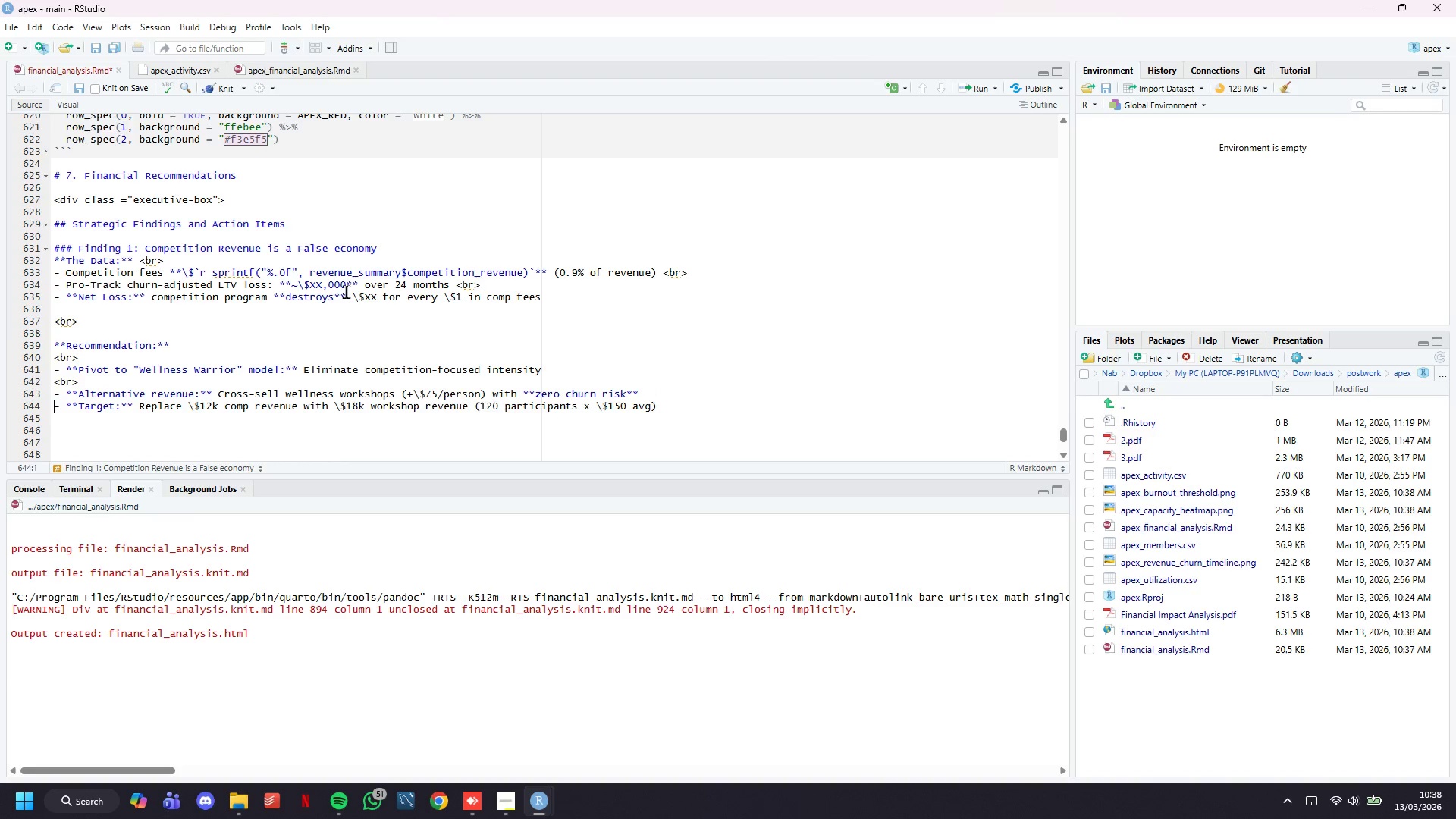 
key(Enter)
 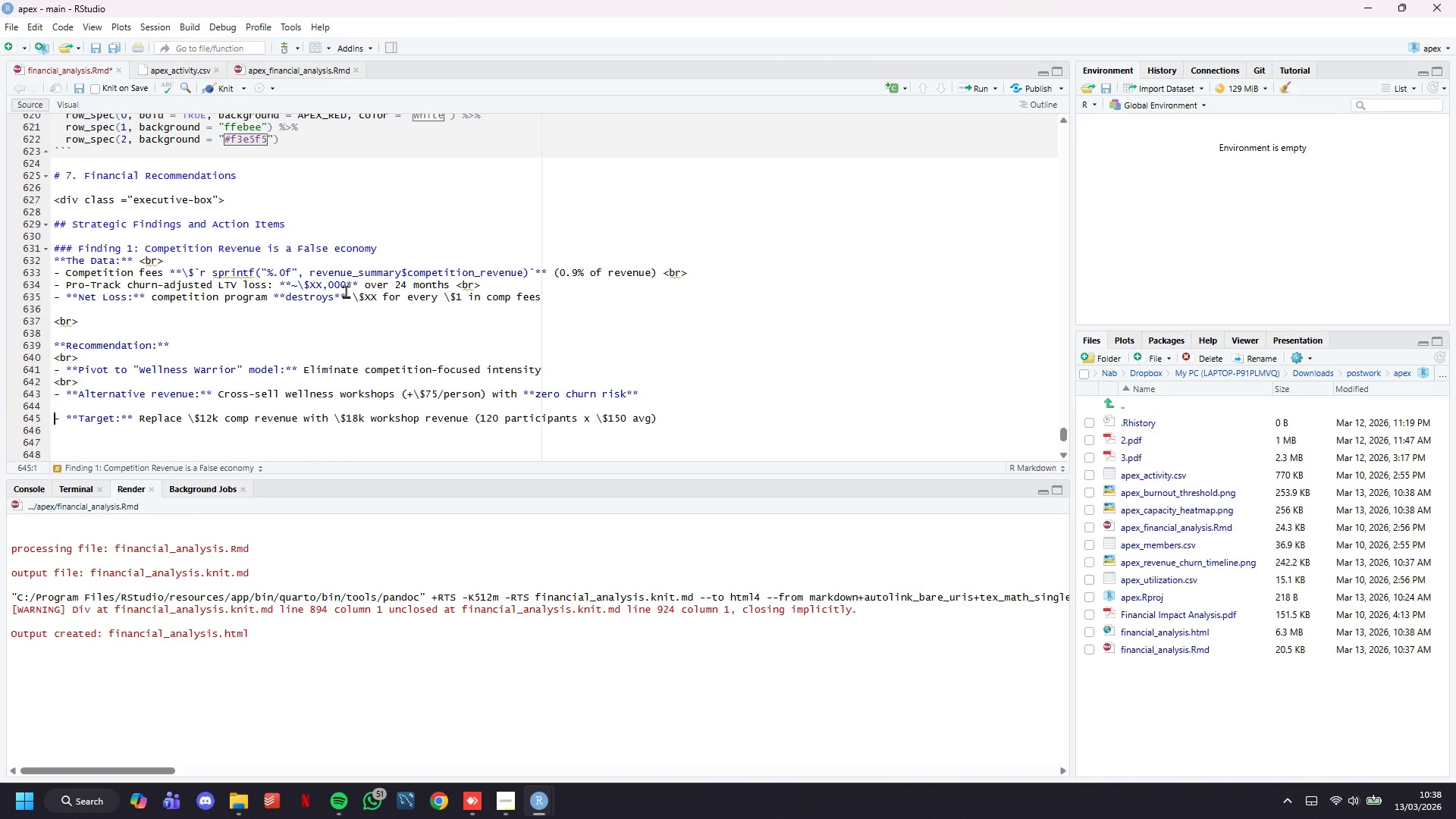 
key(ArrowUp)
 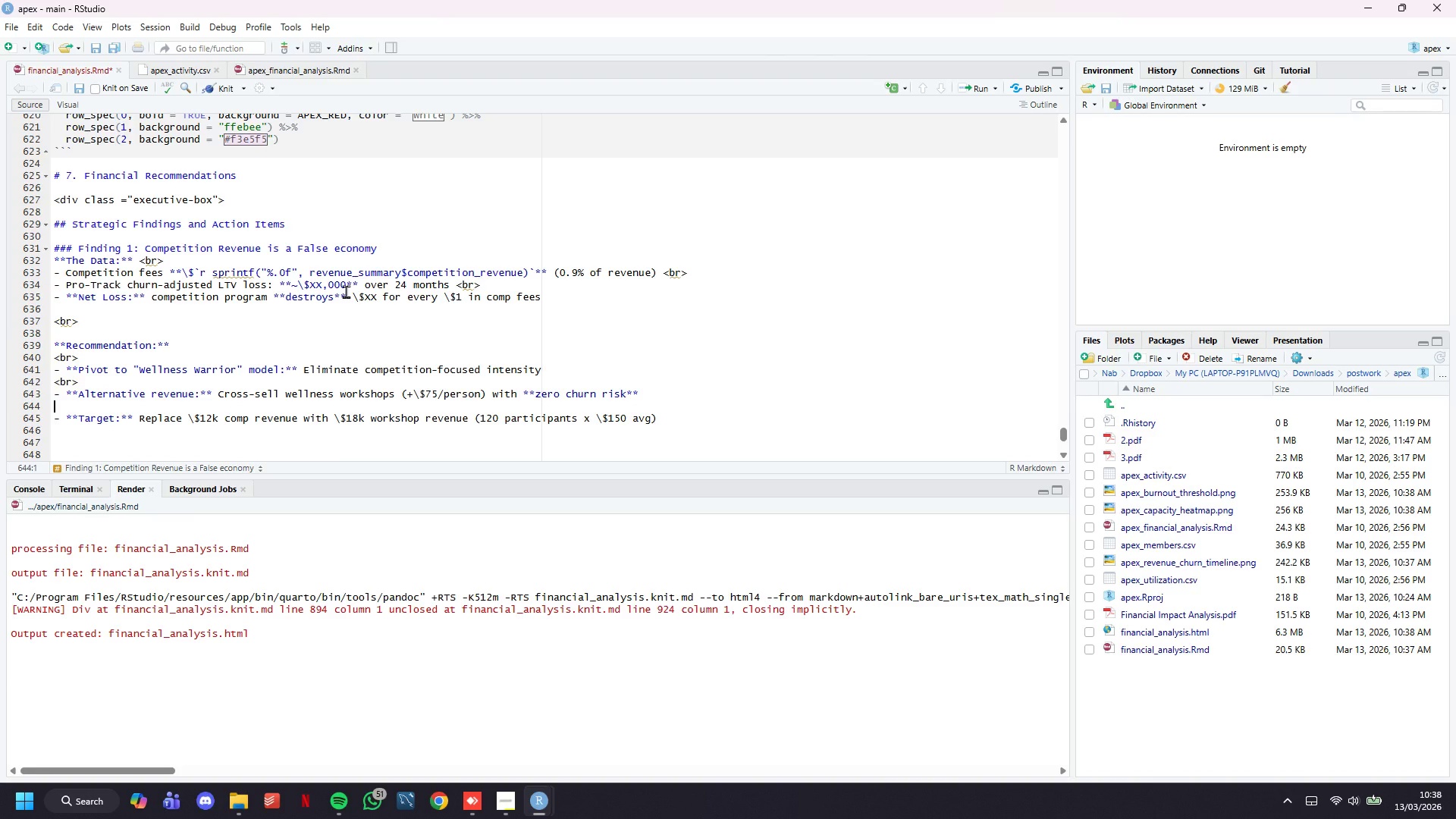 
type(<br>)
 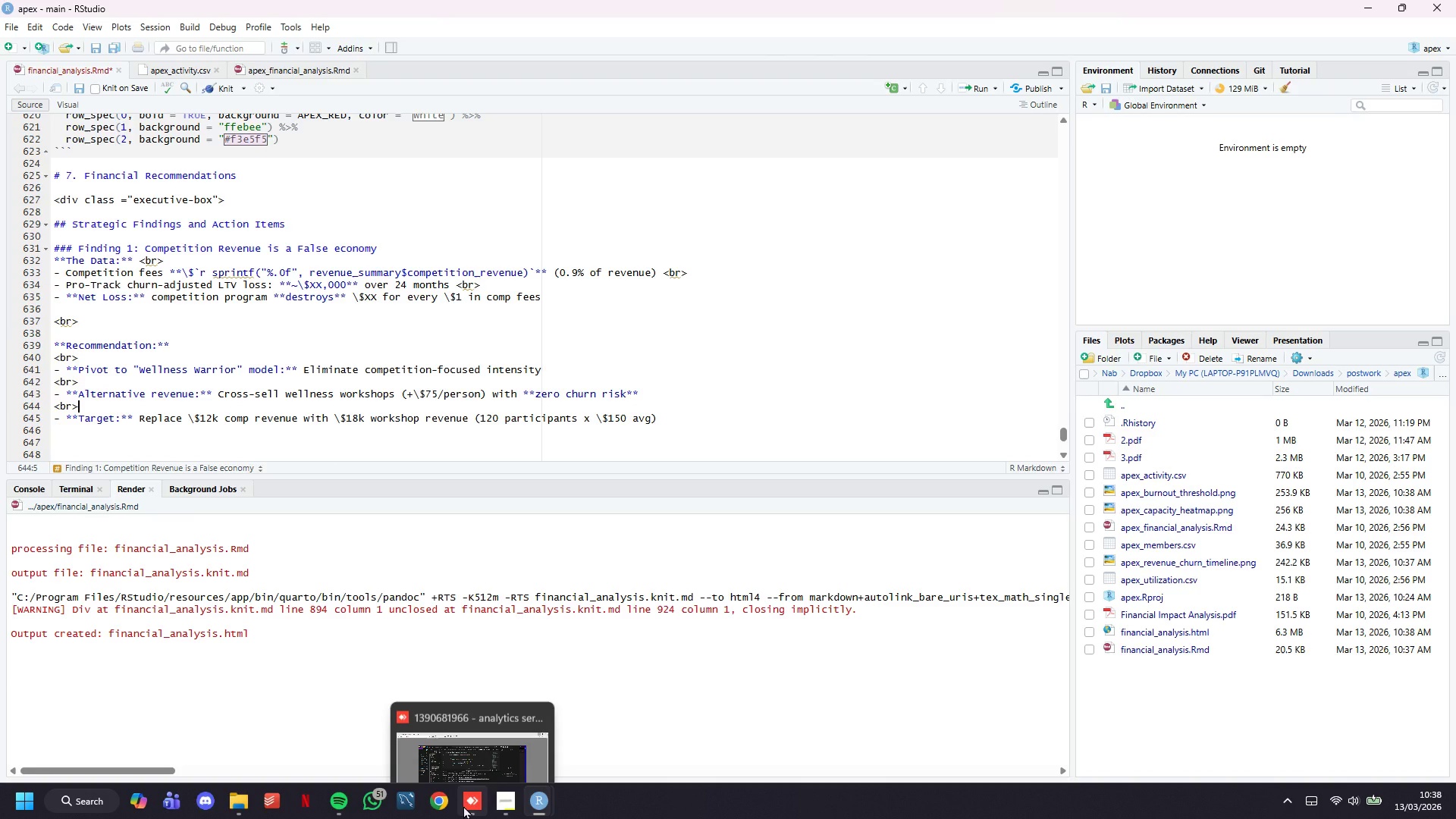 
left_click([538, 671])
 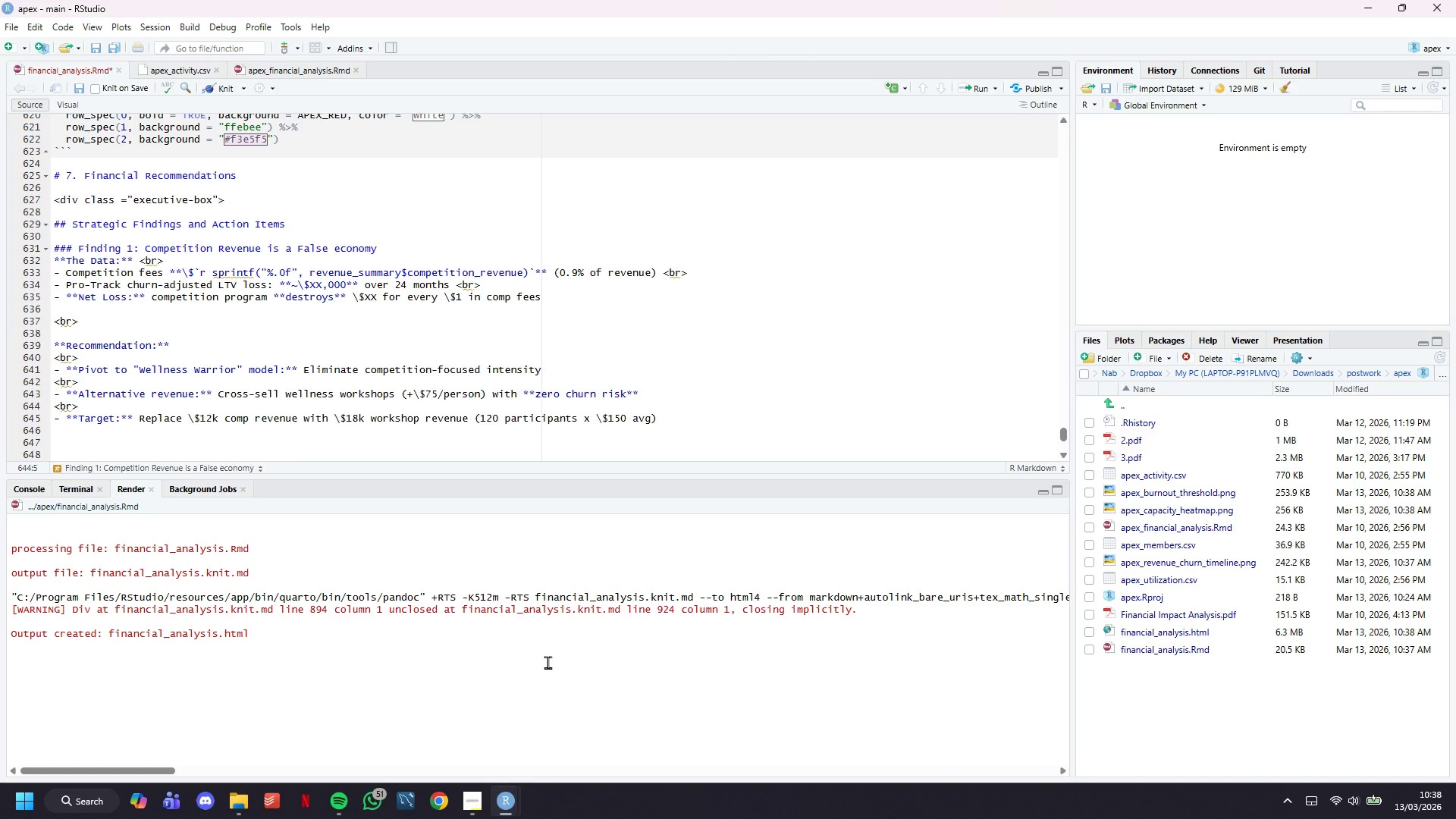 
wait(5.53)
 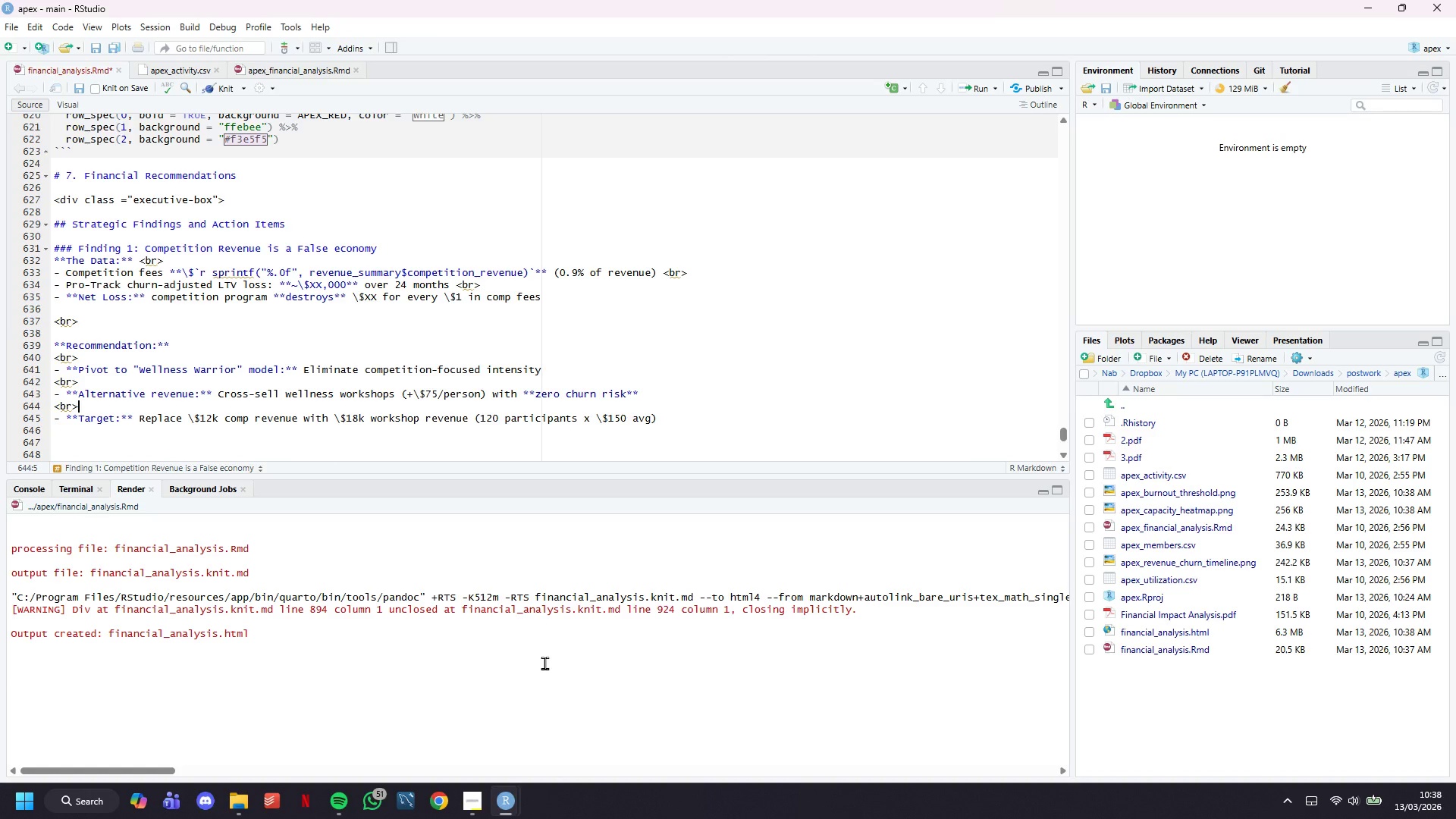 
left_click([318, 377])
 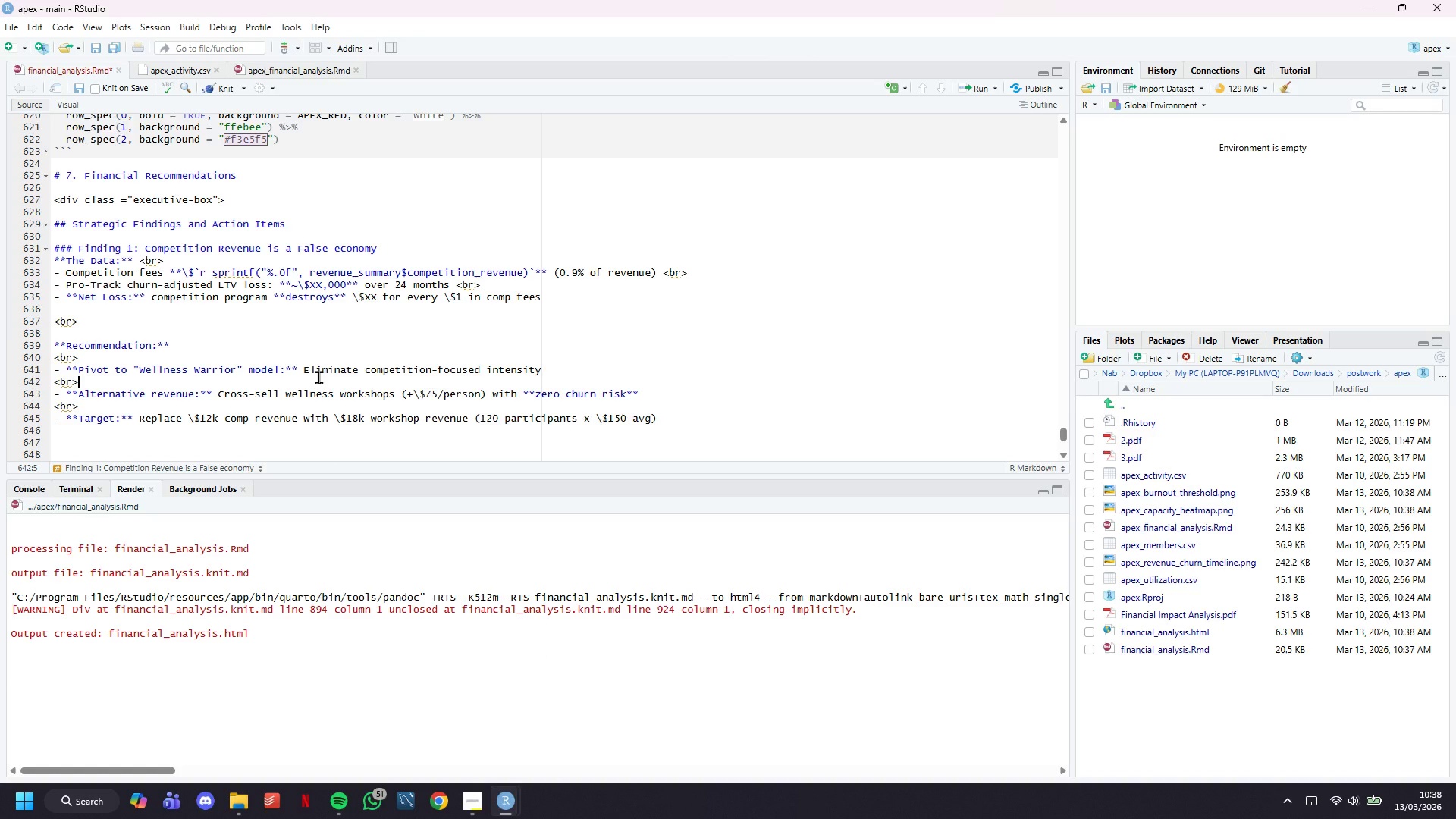 
key(Control+S)
 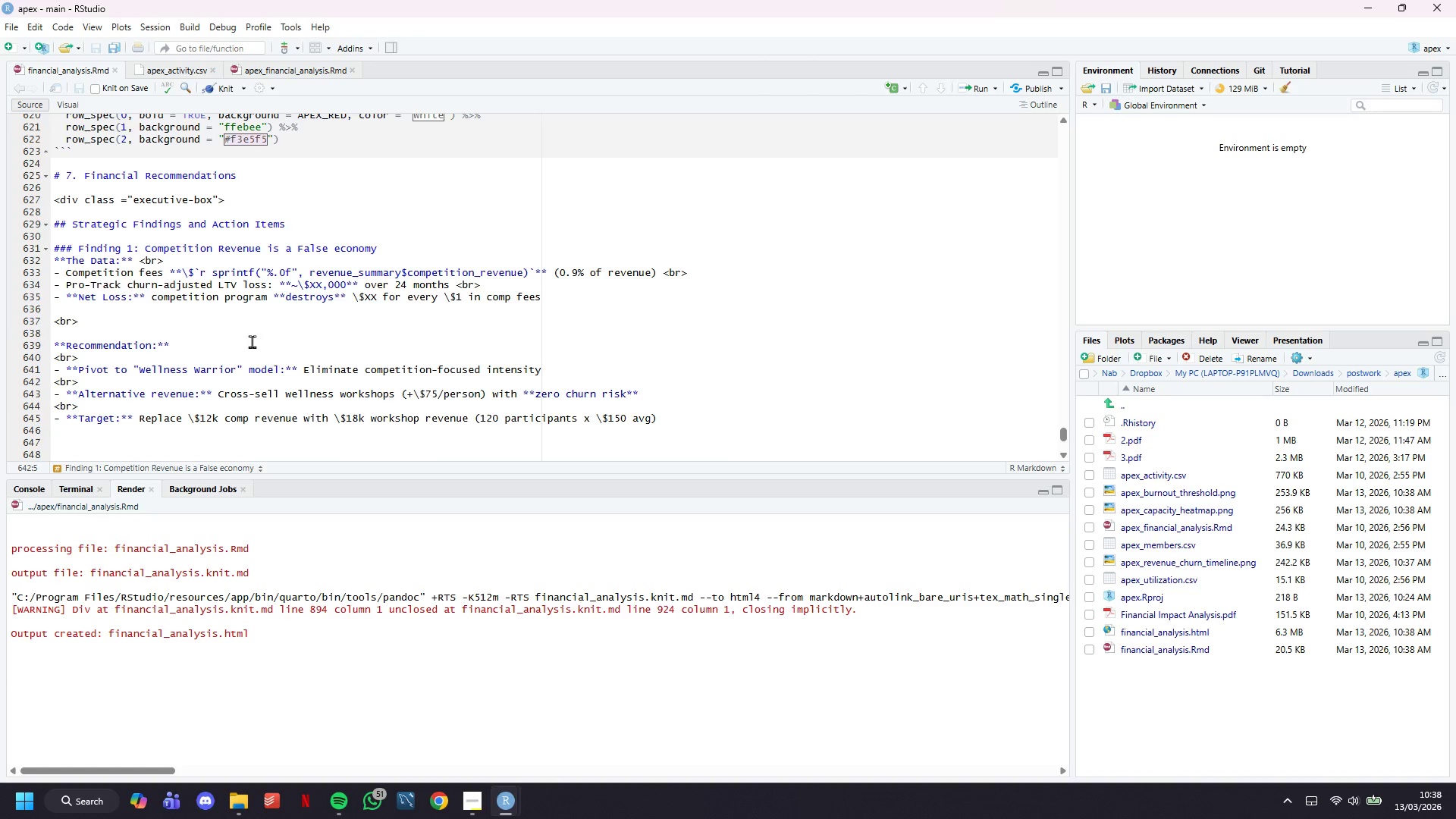 
scroll: coordinate [249, 340], scroll_direction: down, amount: 1.0
 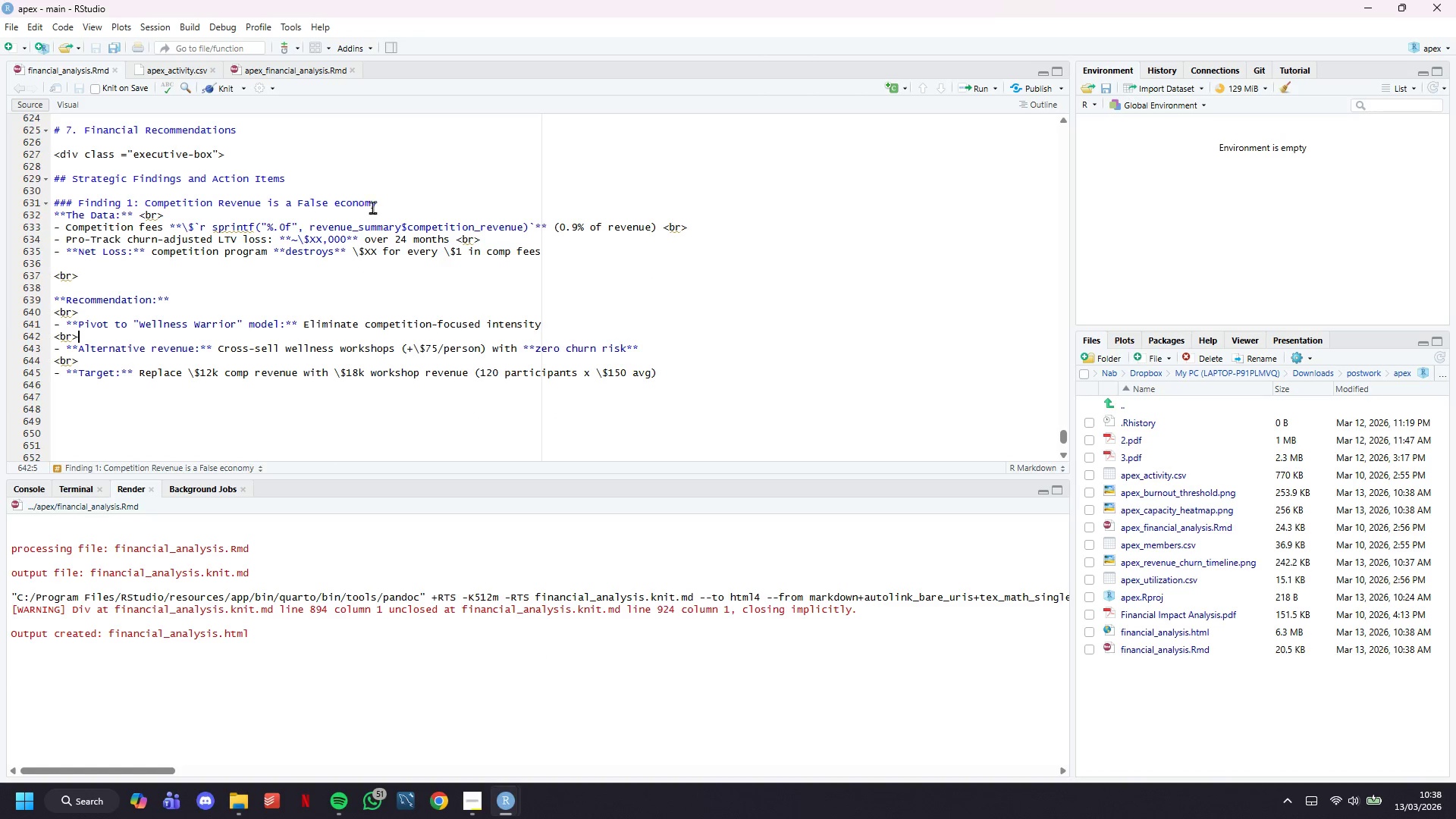 
left_click_drag(start_coordinate=[389, 202], to_coordinate=[36, 199])
 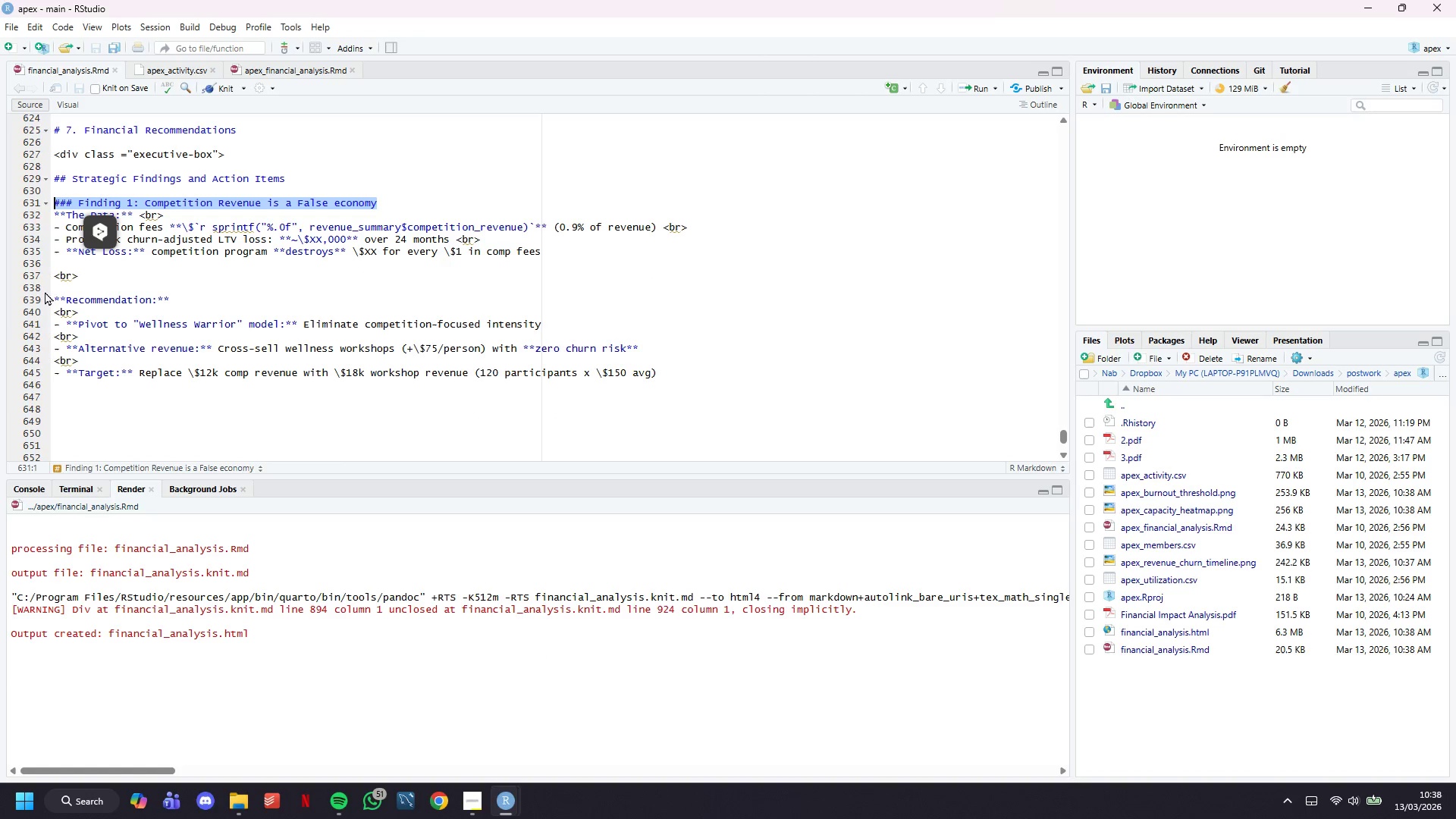 
key(Control+C)
 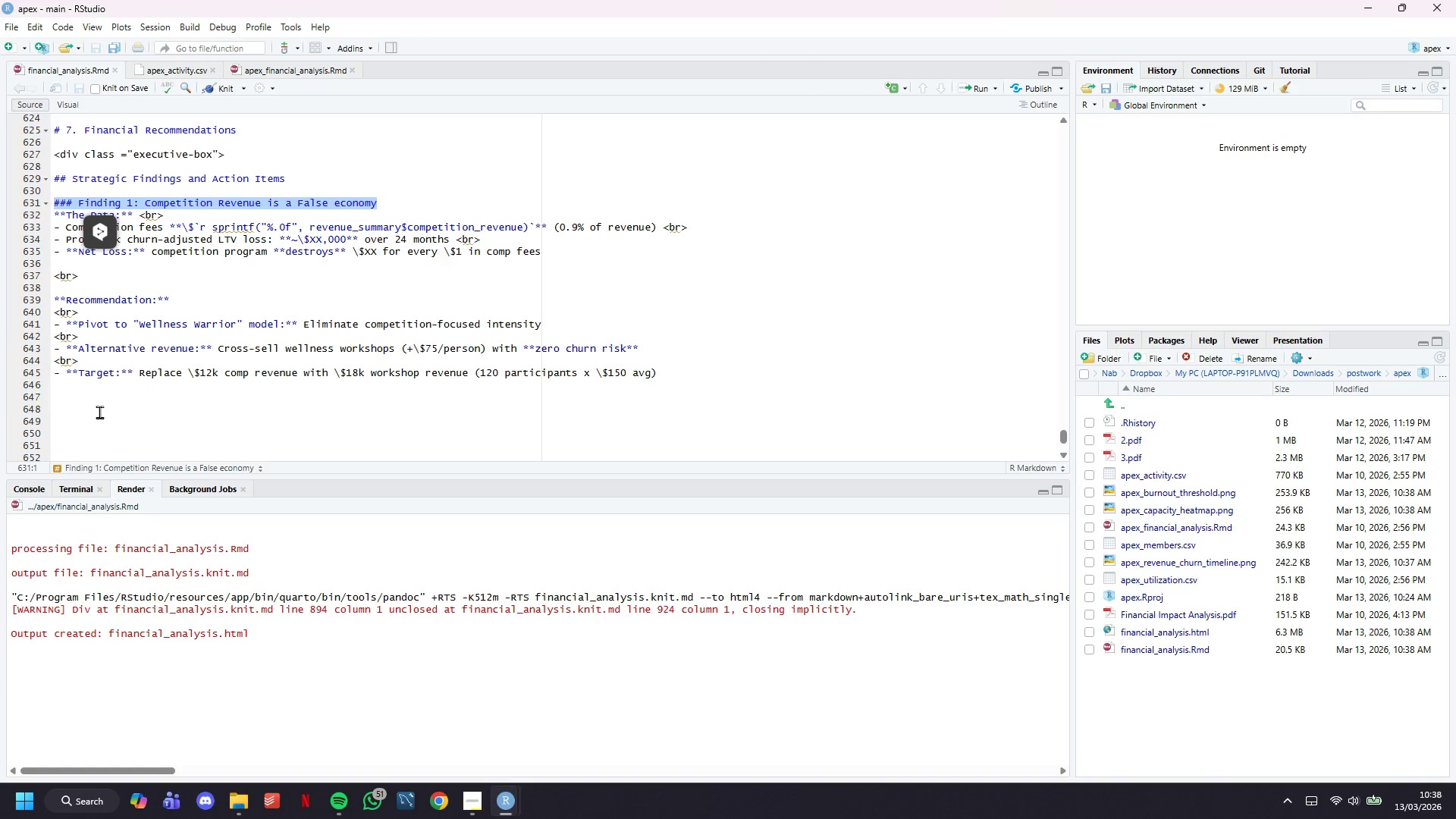 
left_click([99, 412])
 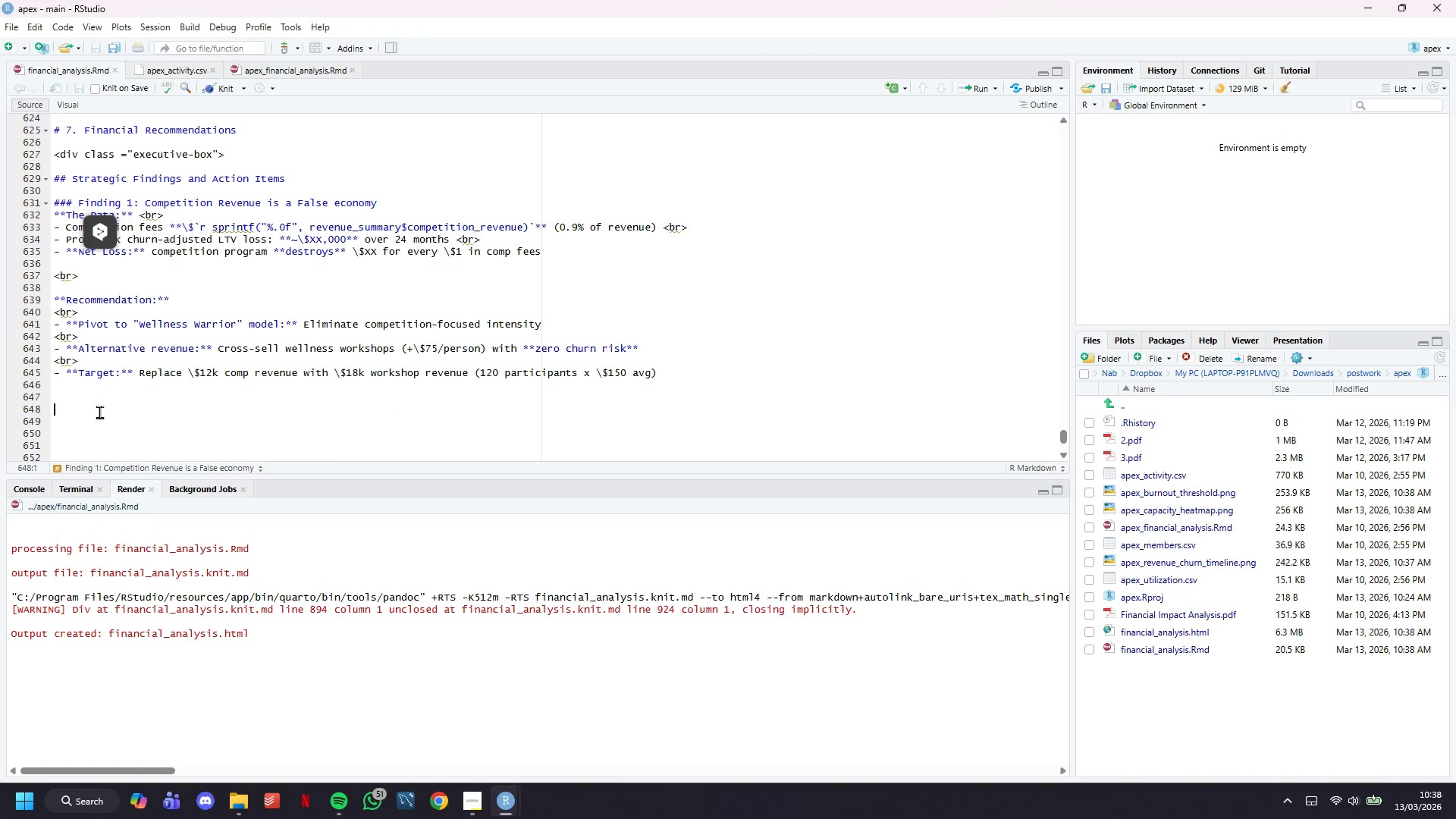 
key(Control+ControlLeft)
 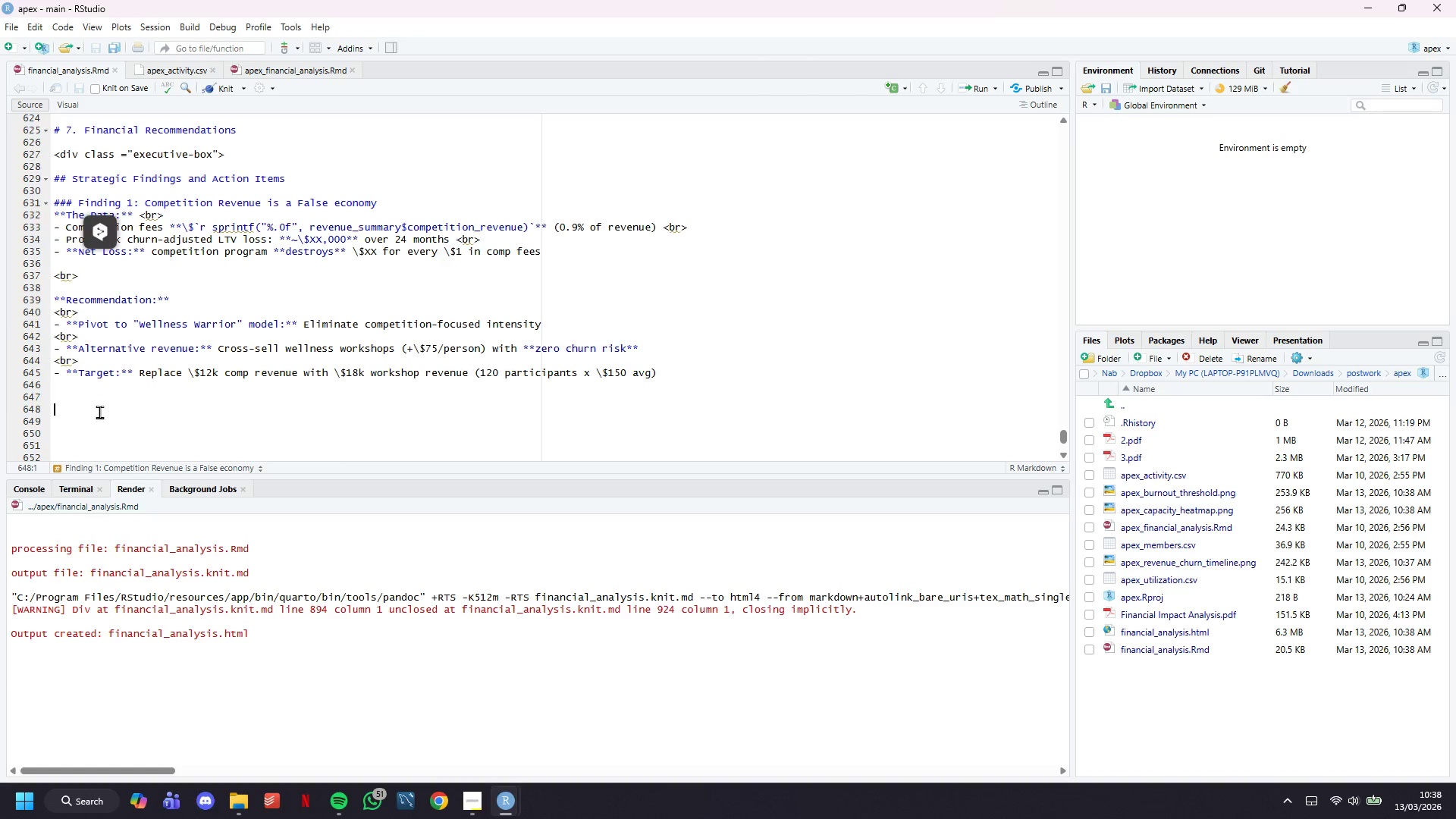 
key(Control+C)
 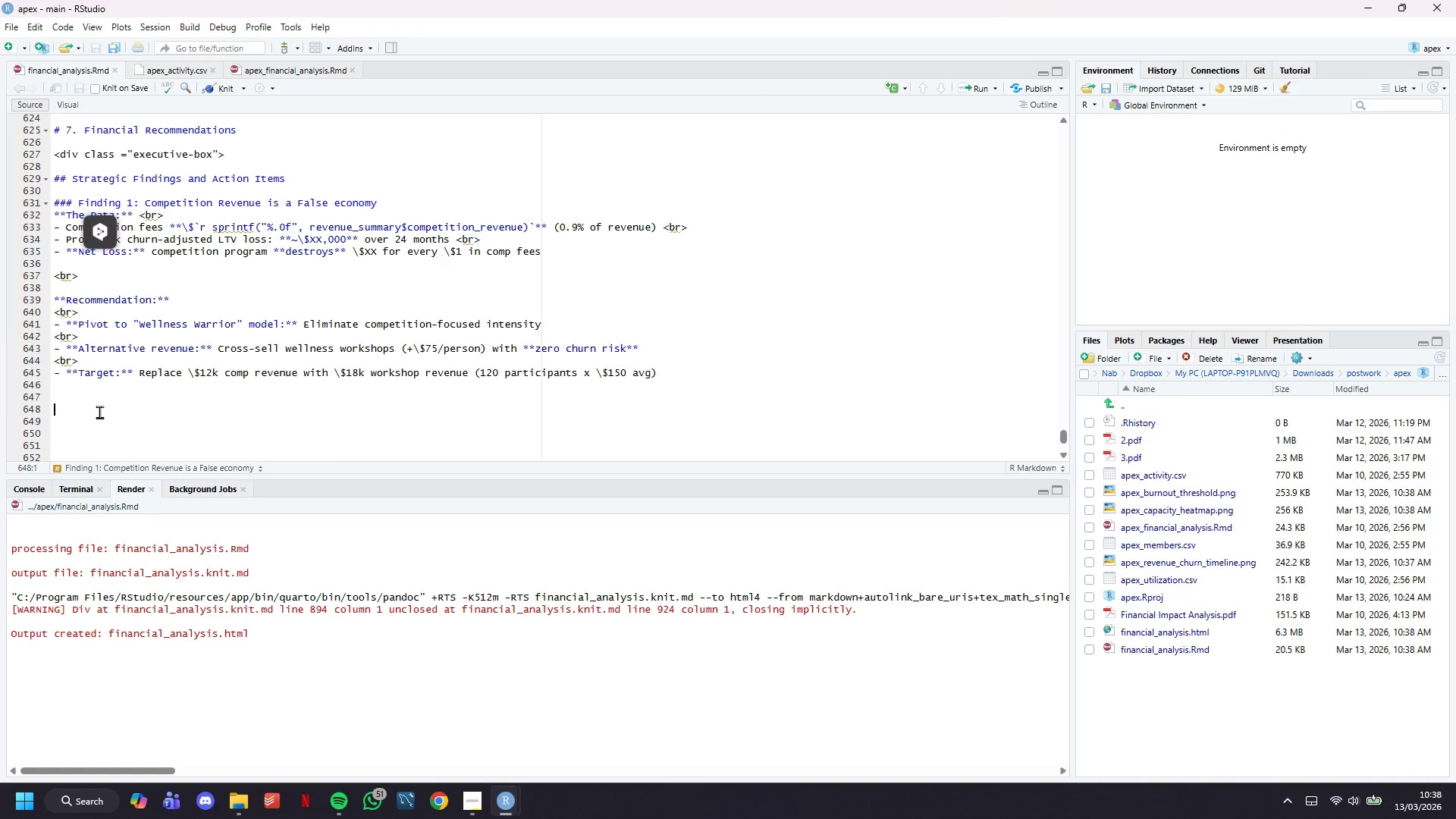 
key(Control+ControlRight)
 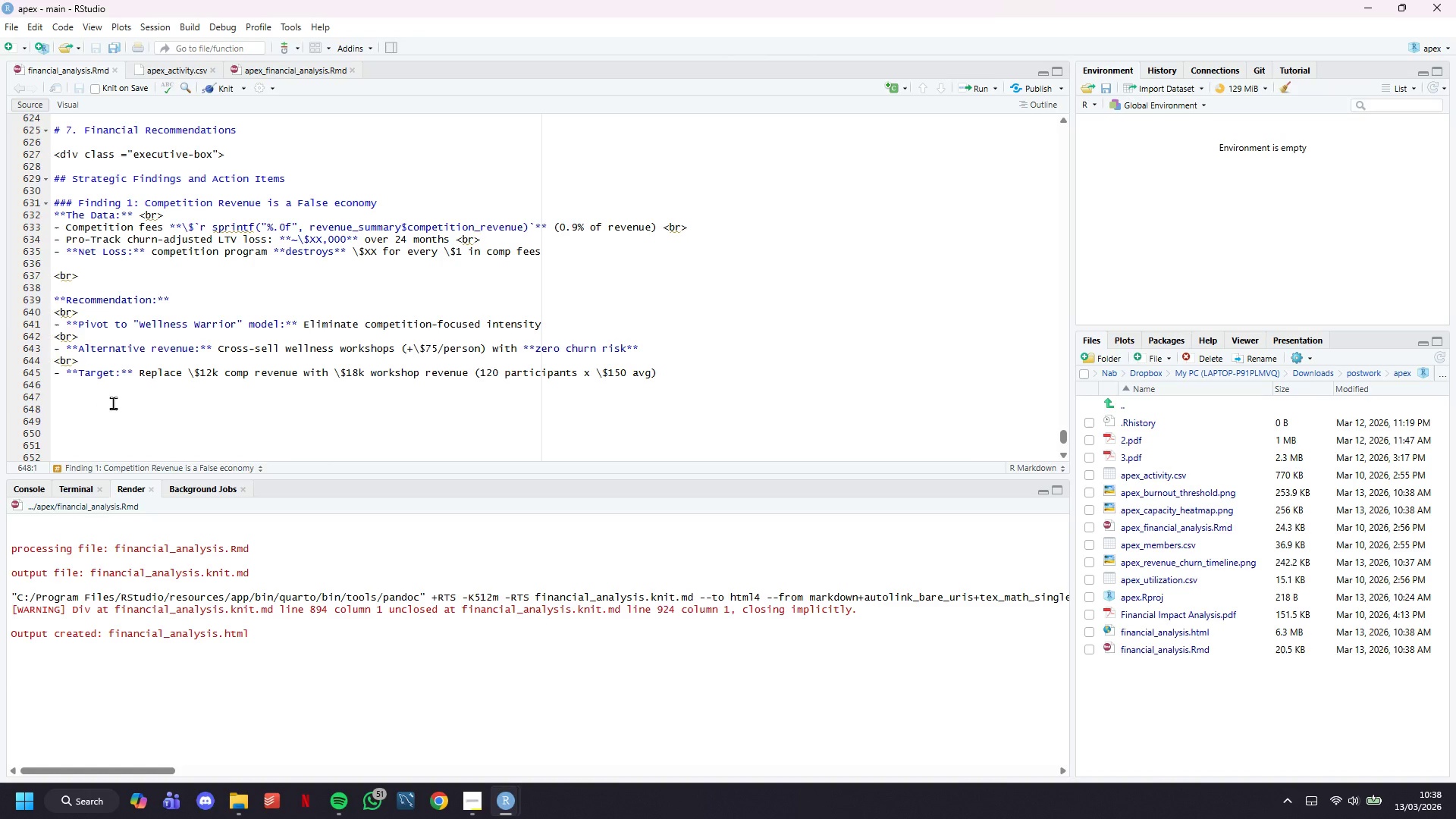 
key(Control+C)
 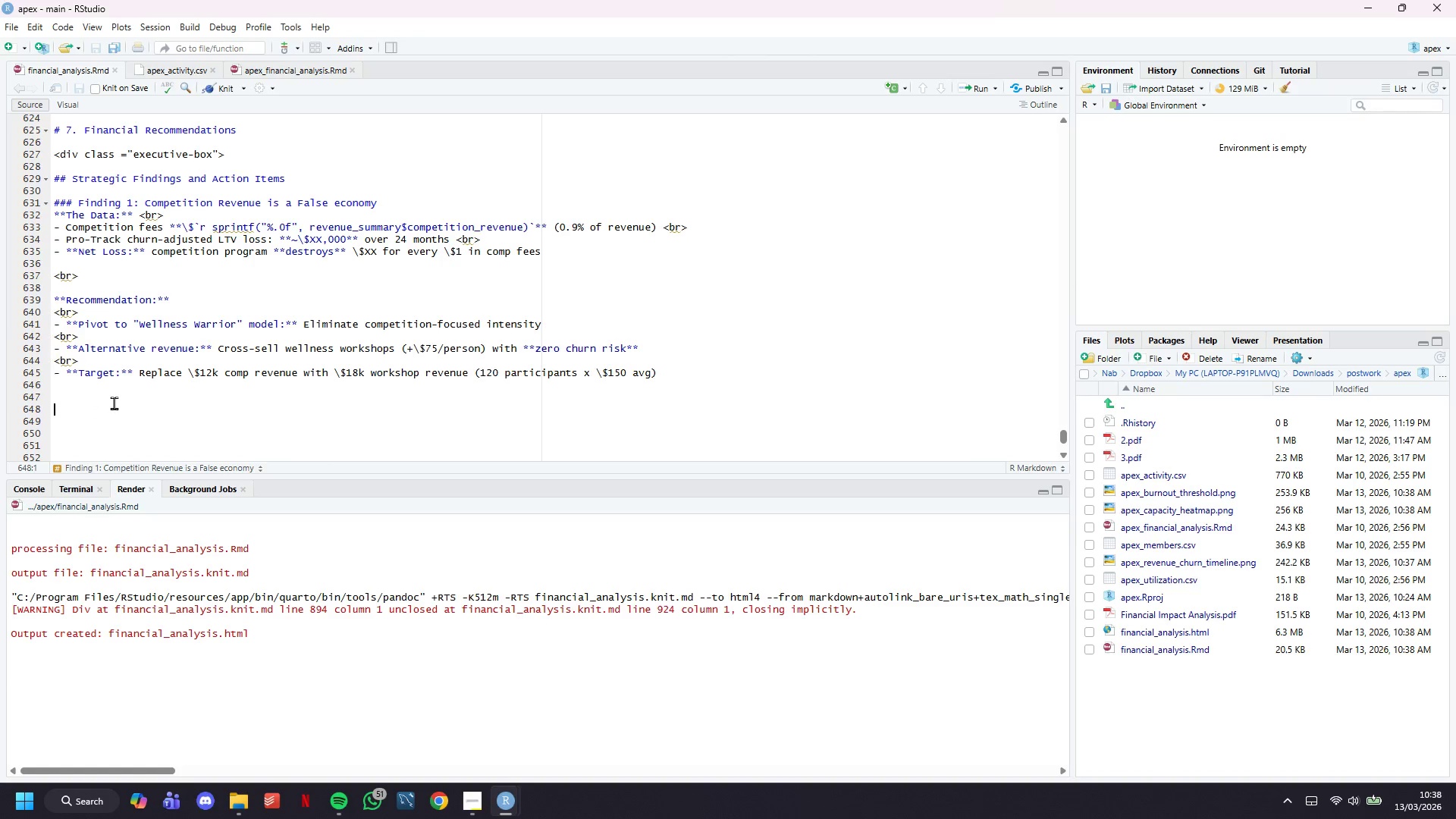 
key(Control+V)
 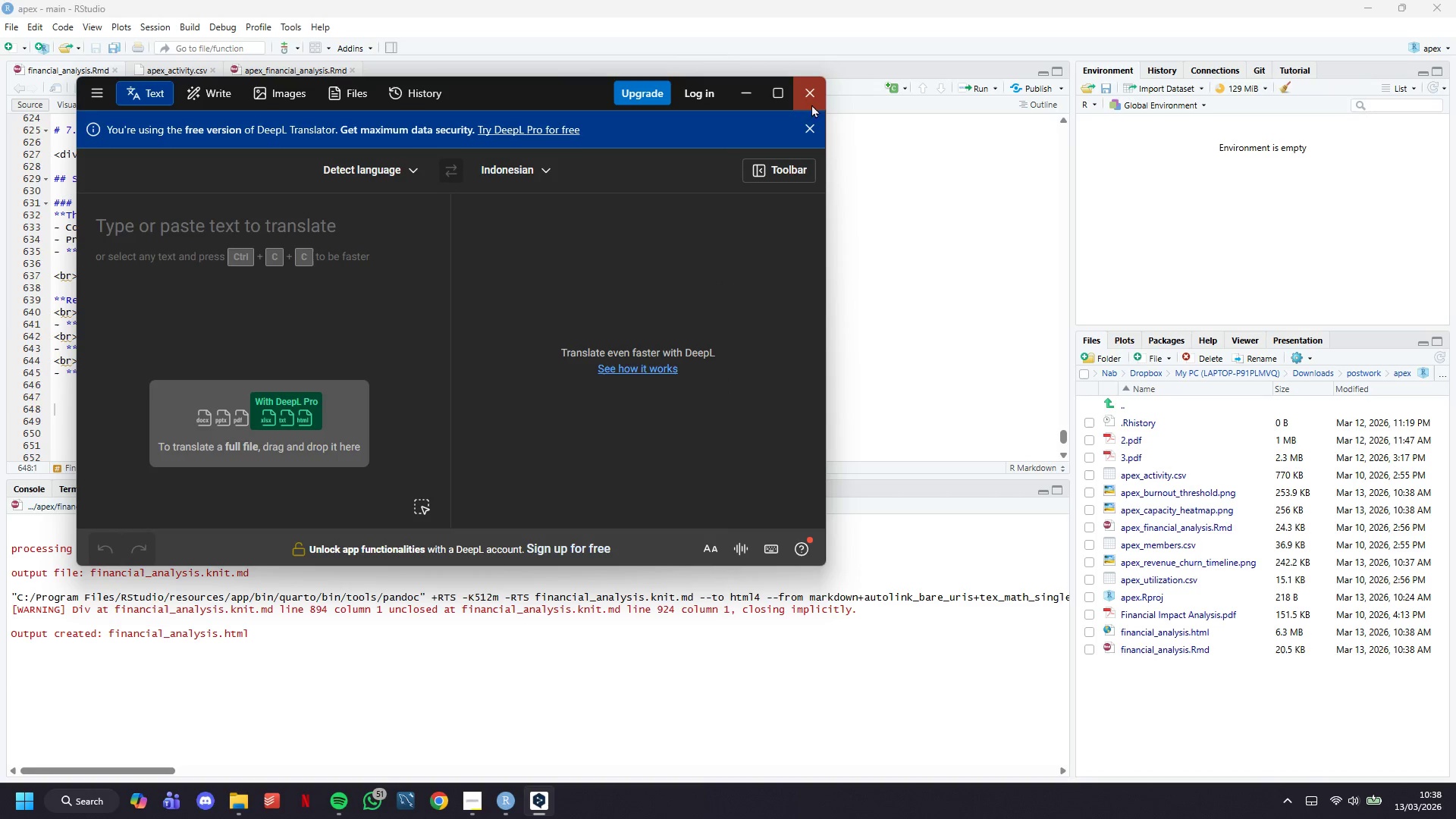 
left_click([813, 88])
 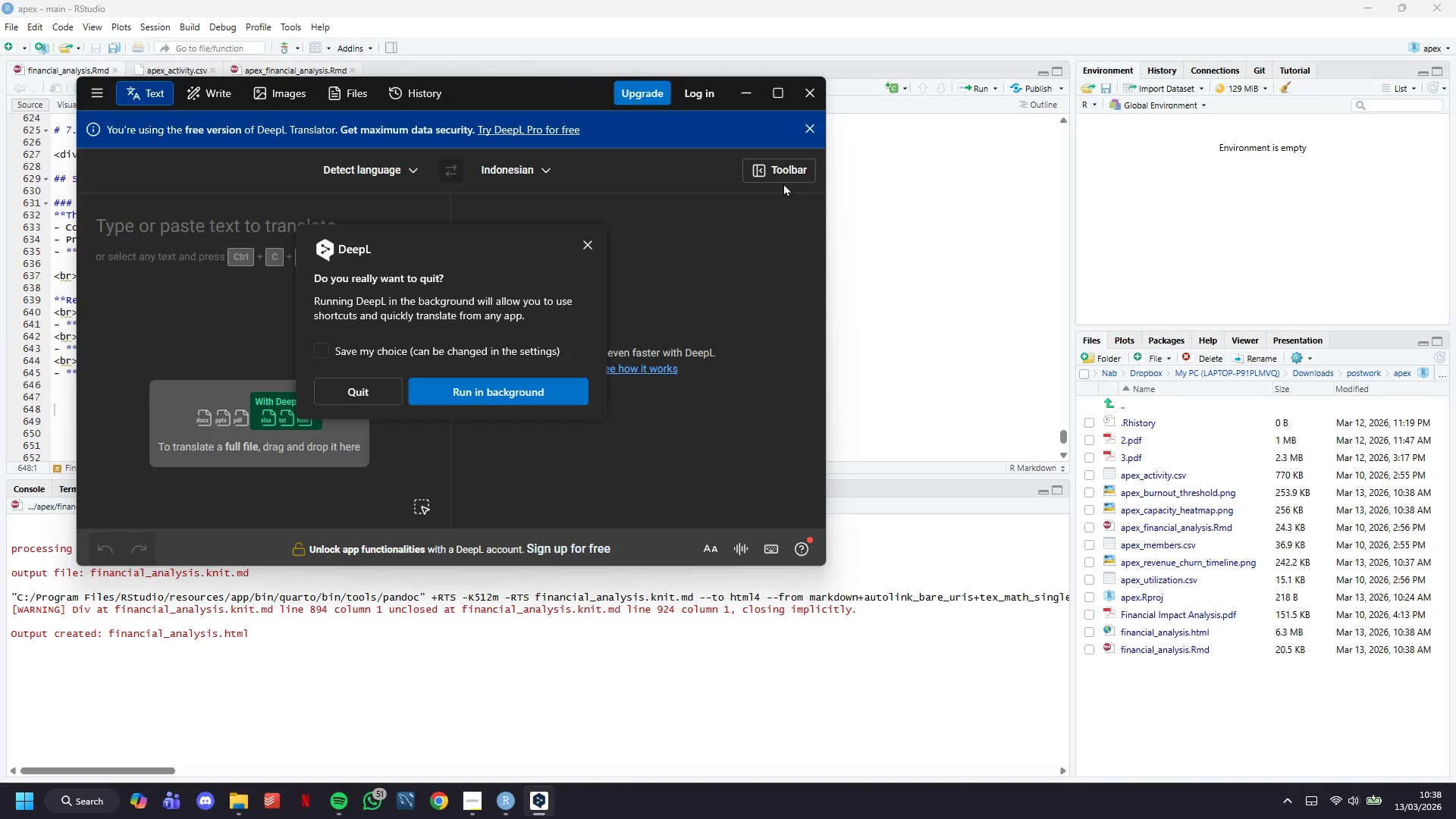 
left_click([473, 696])
 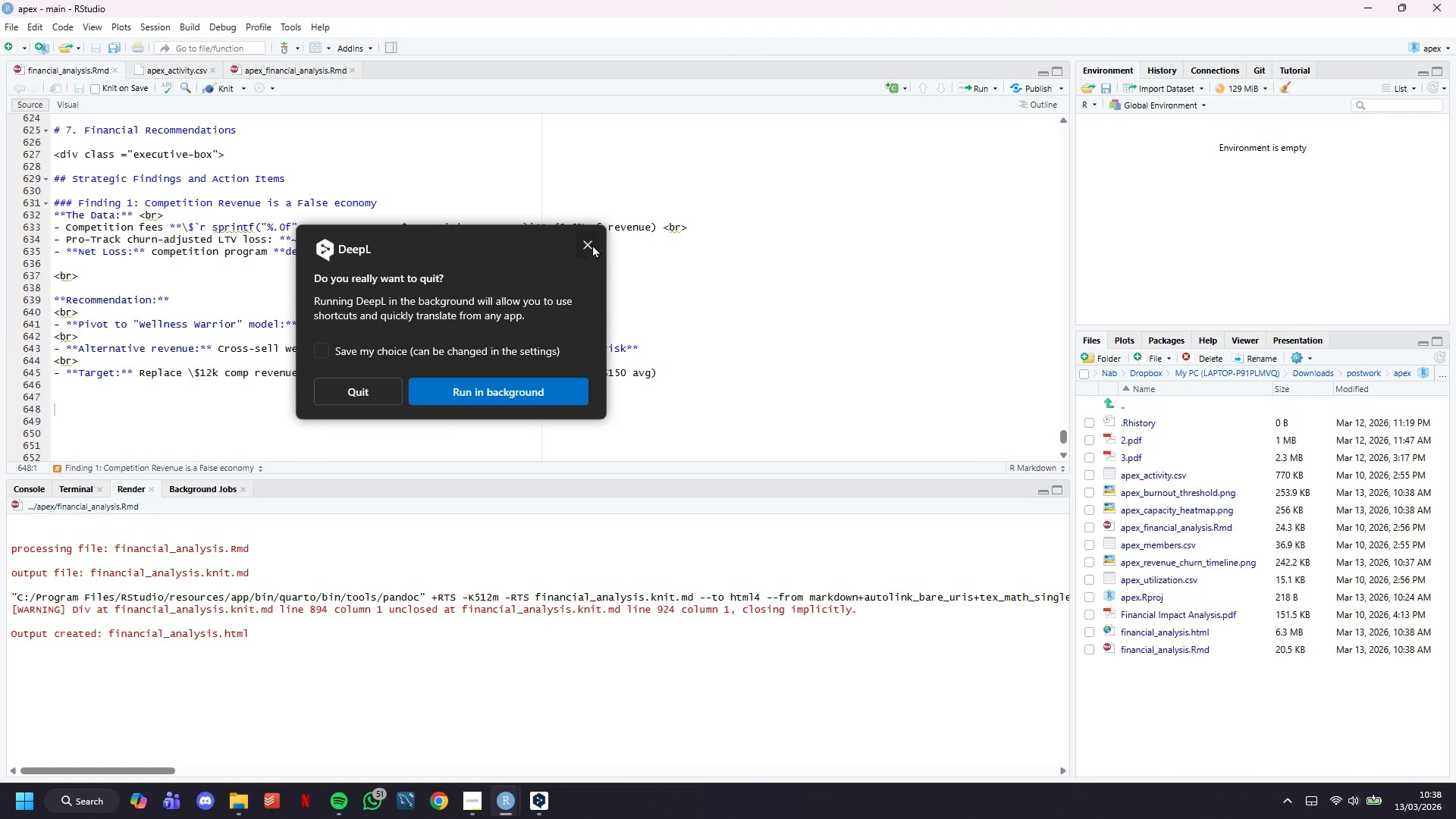 
left_click([592, 243])
 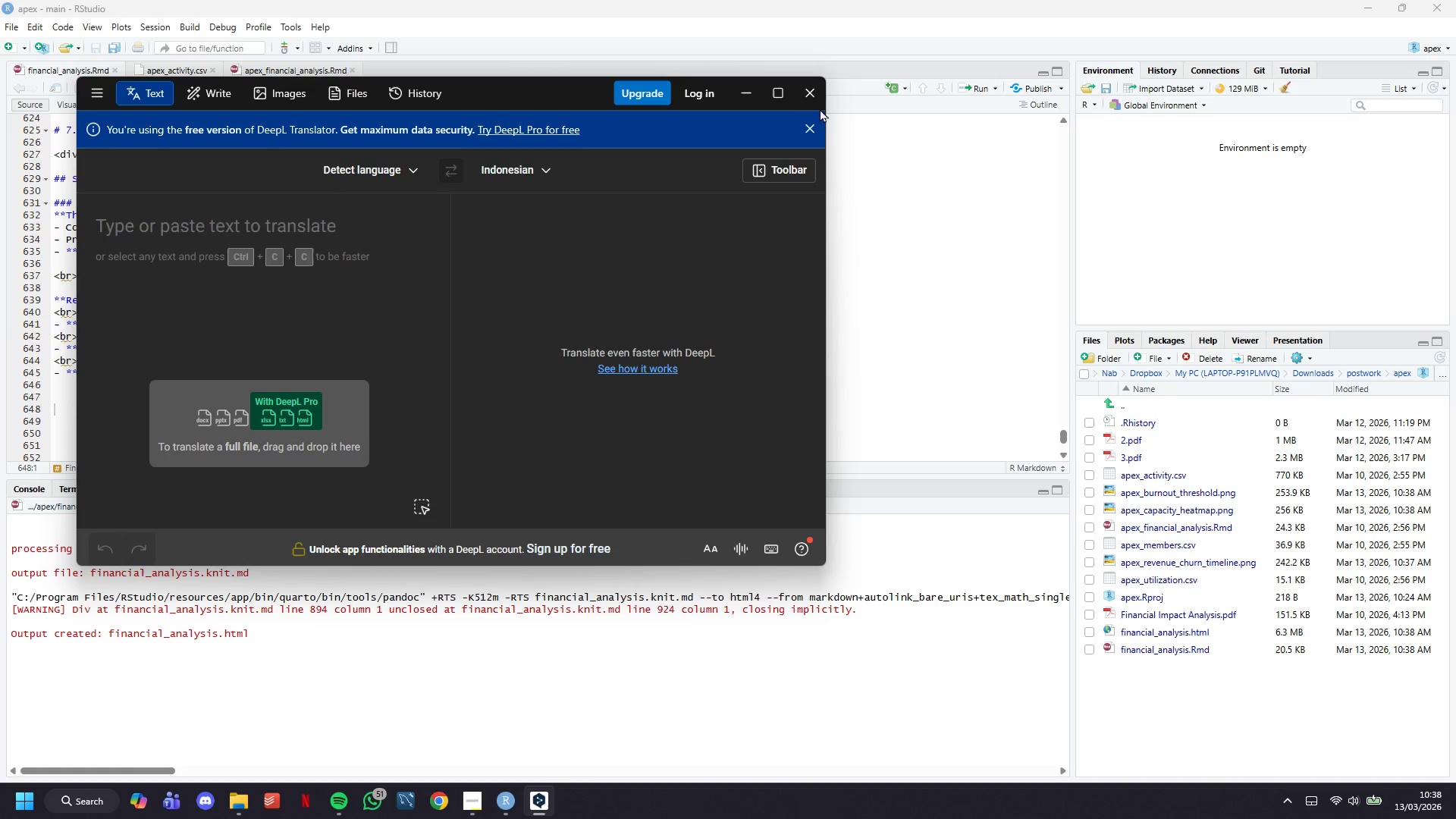 
left_click([820, 90])
 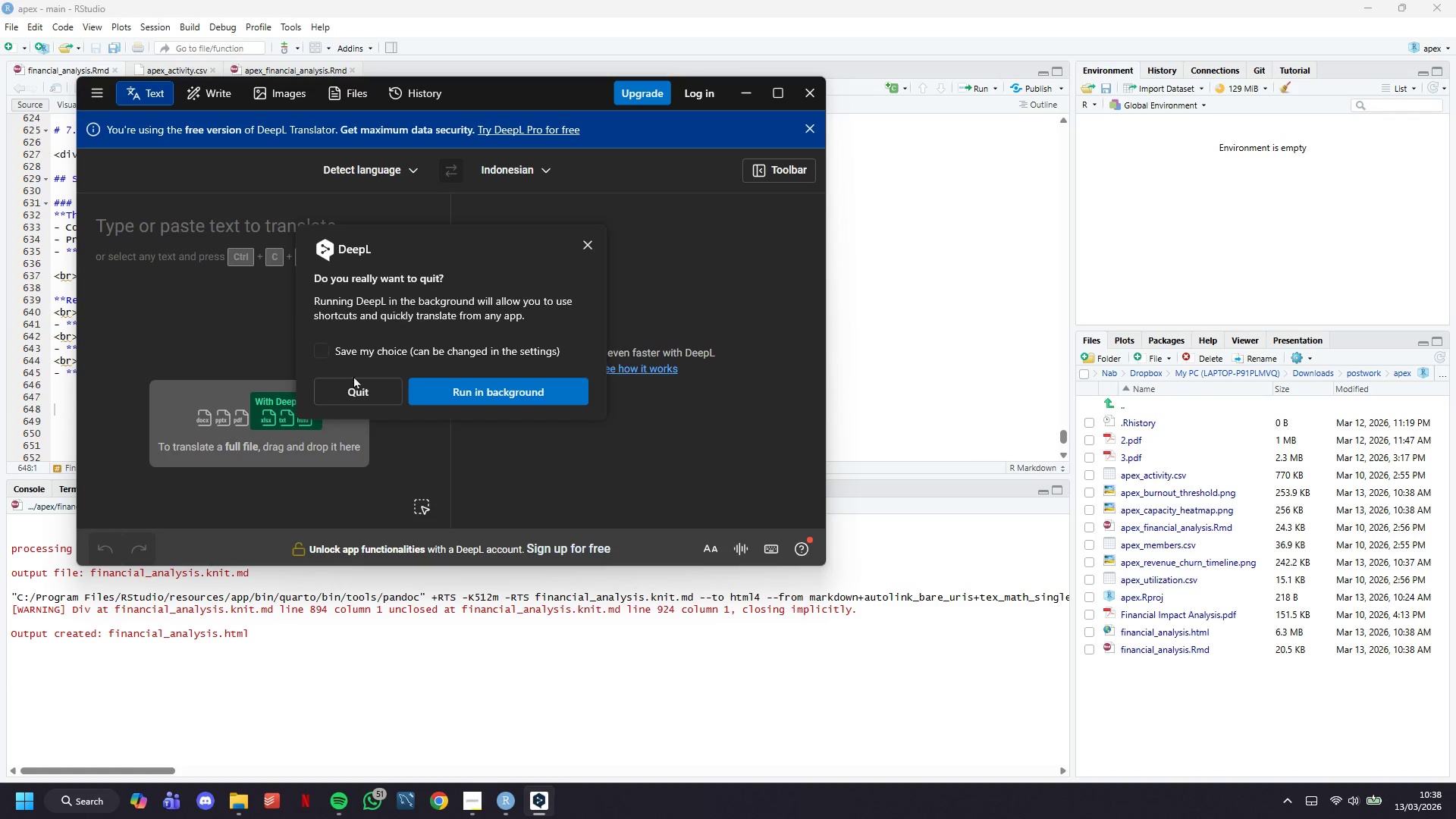 
left_click([359, 384])
 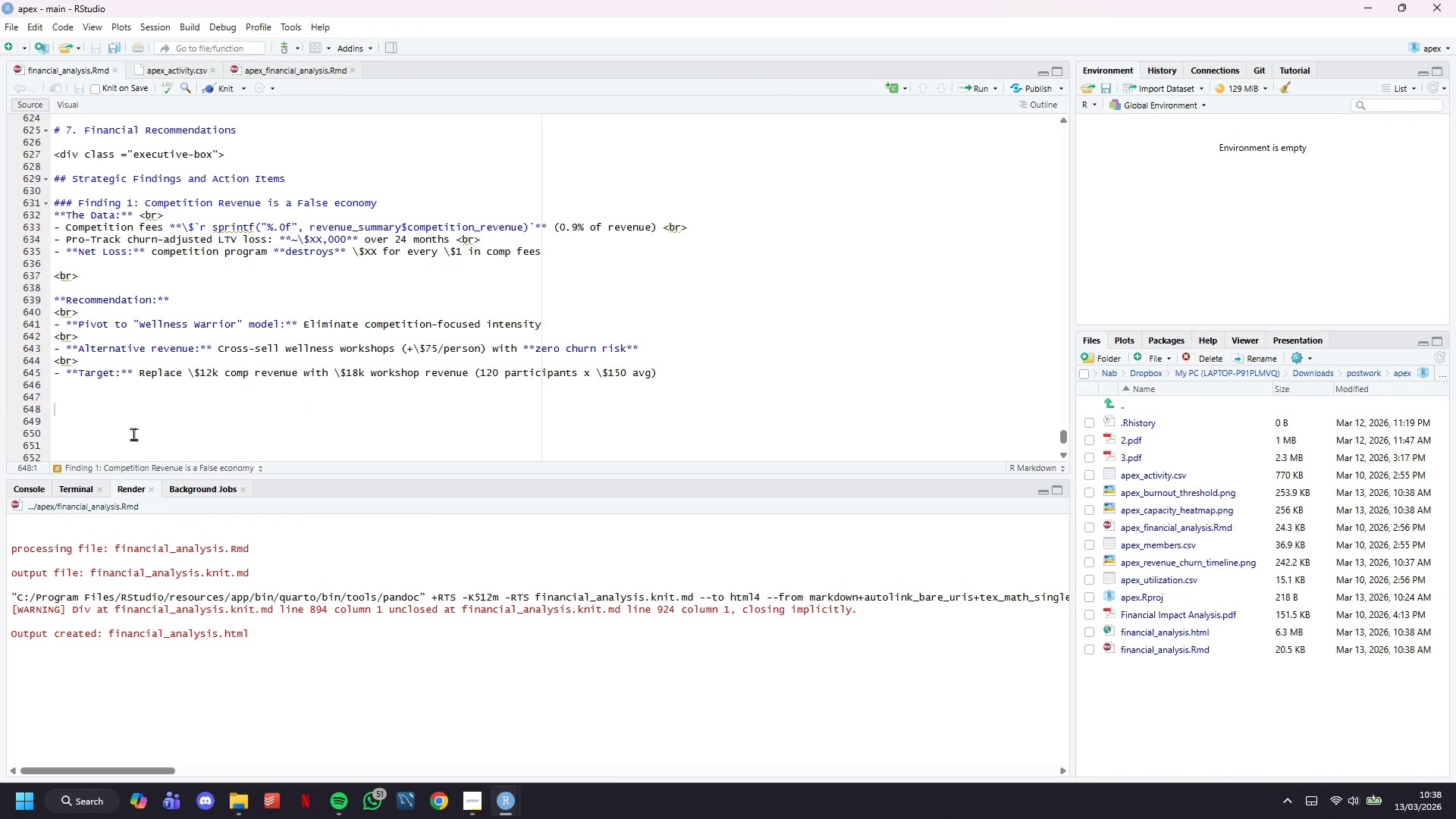 
left_click([130, 414])
 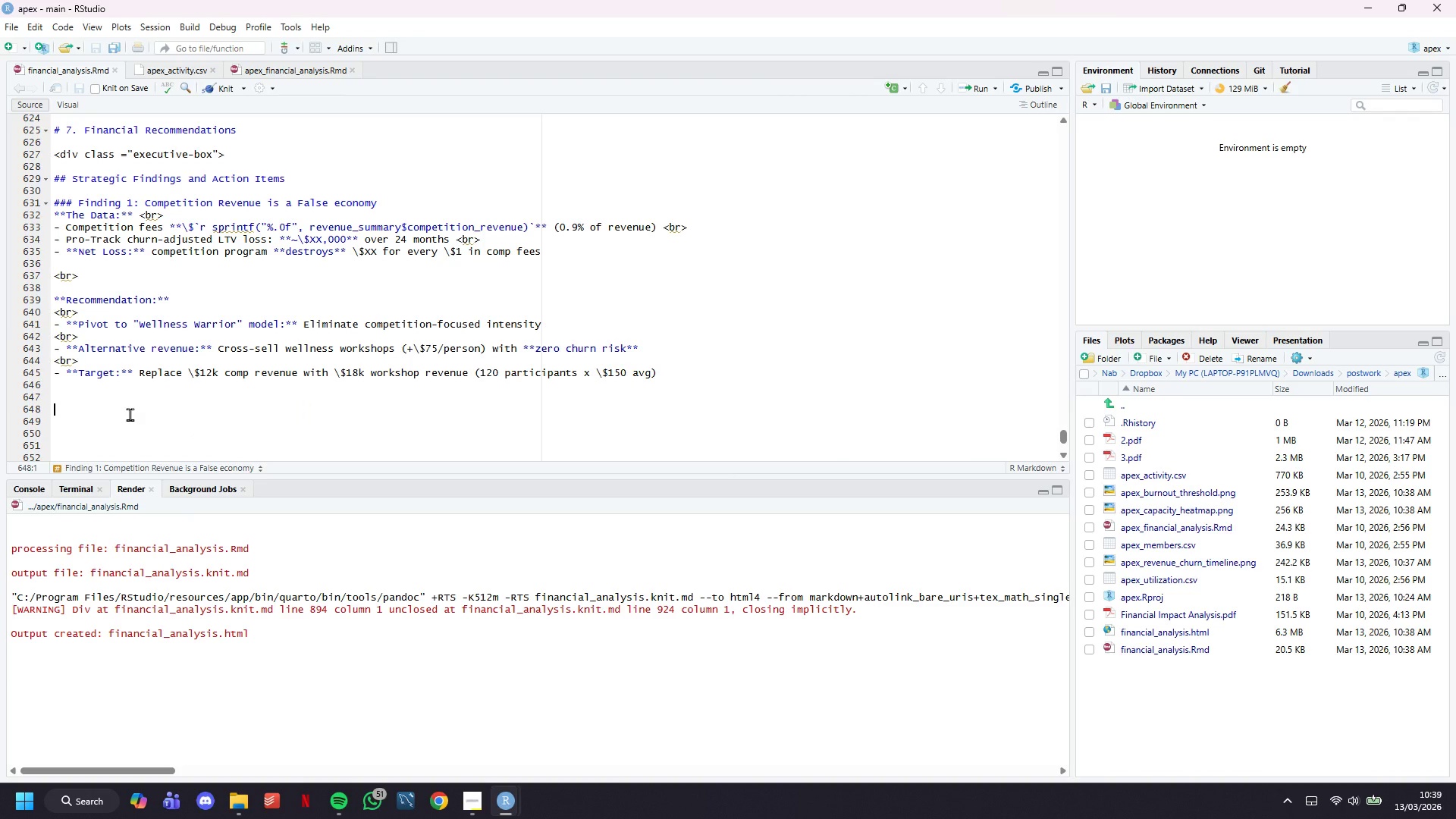 
key(Control+3)
 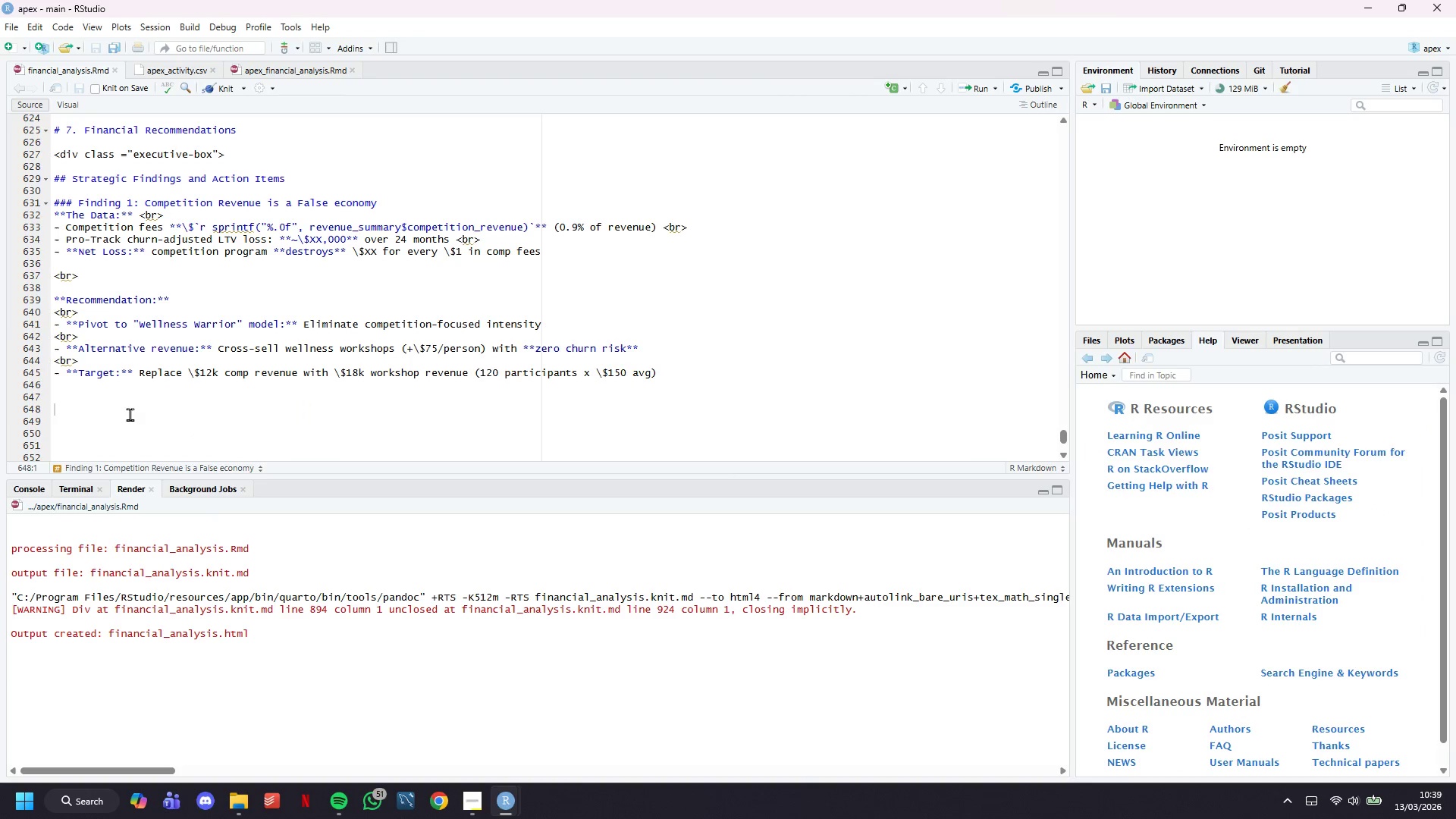 
left_click([130, 414])
 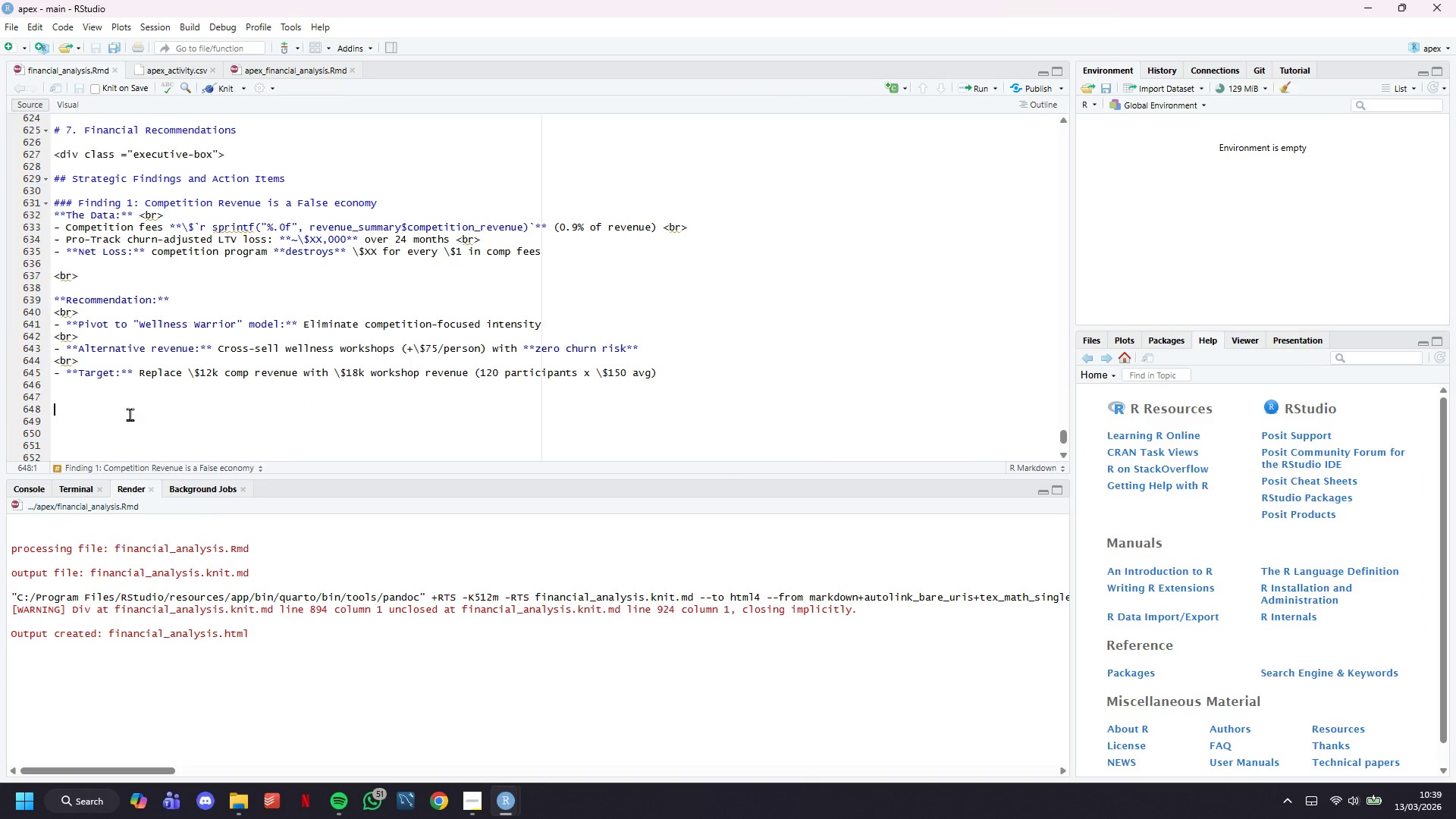 
key(Control+V)
 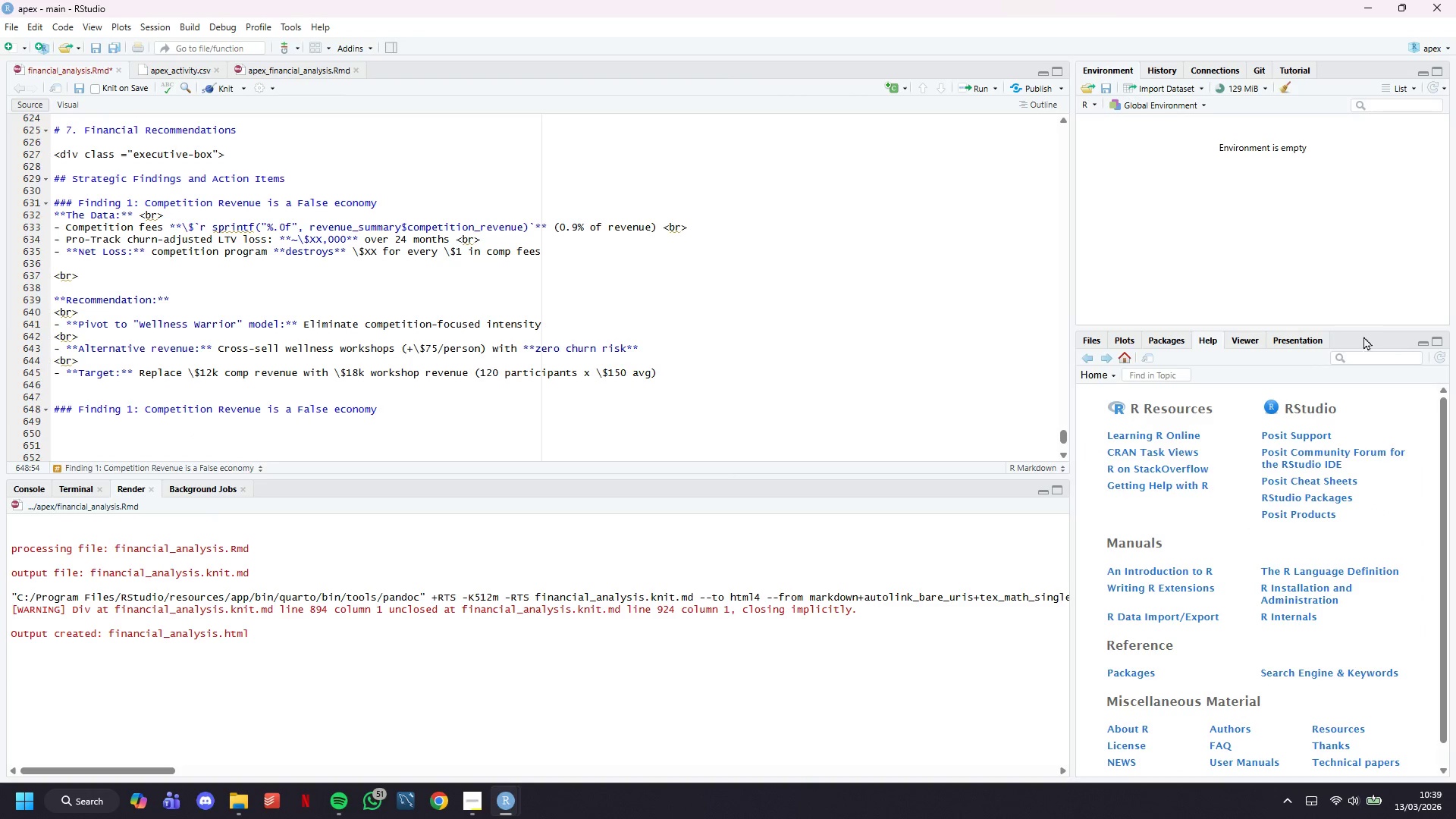 
left_click([1175, 342])
 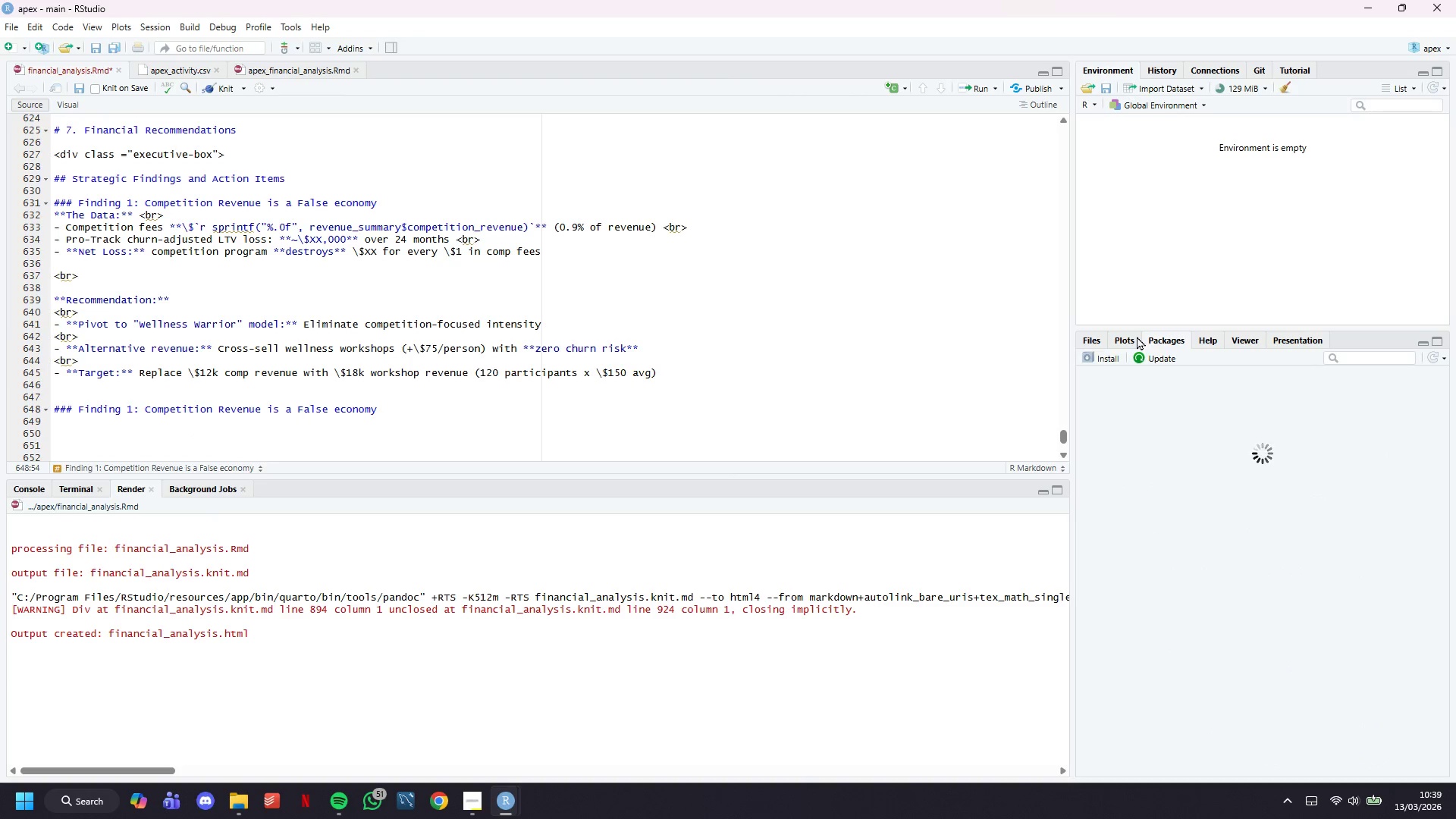 
left_click([1137, 336])
 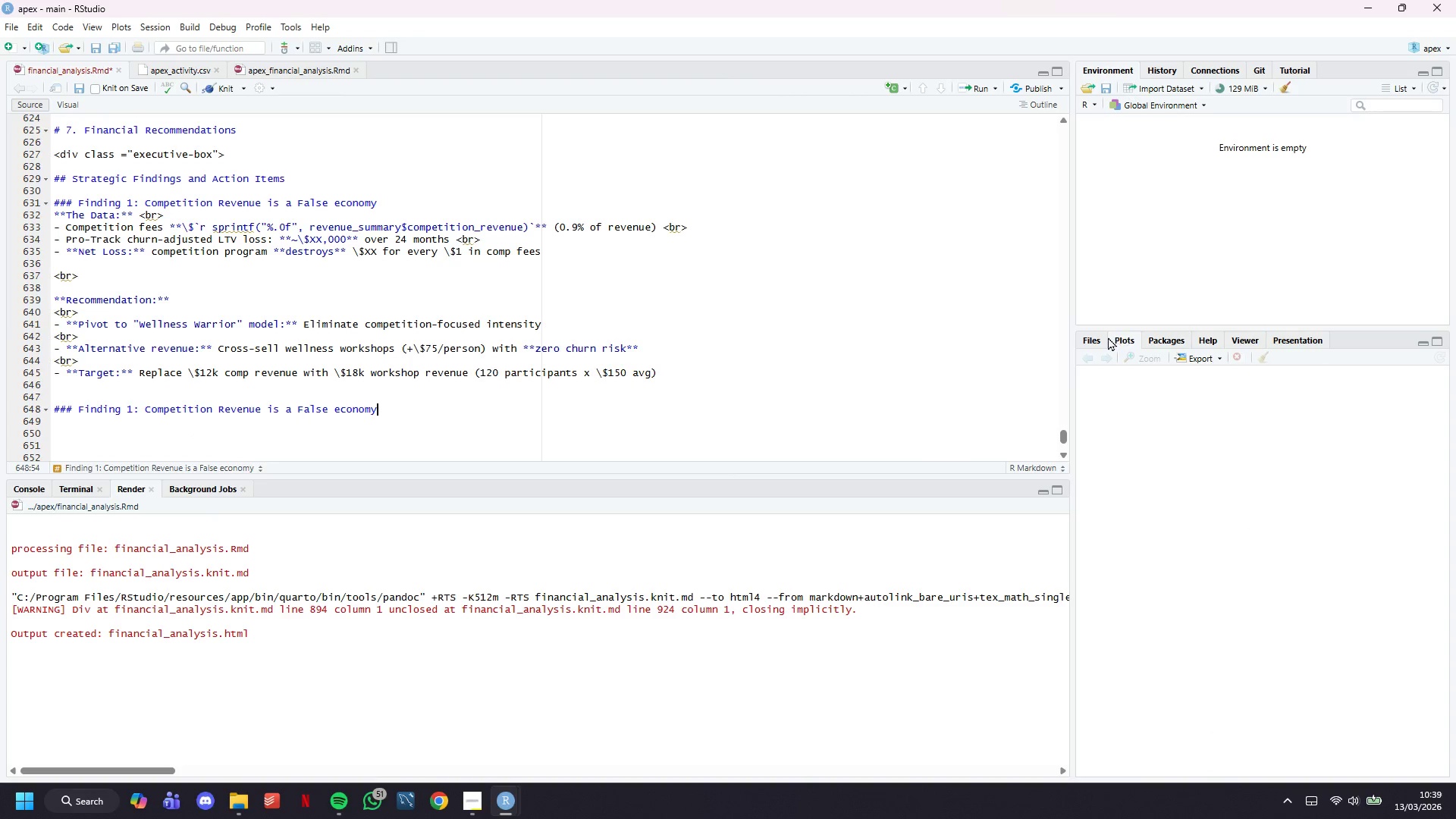 
left_click([1107, 337])
 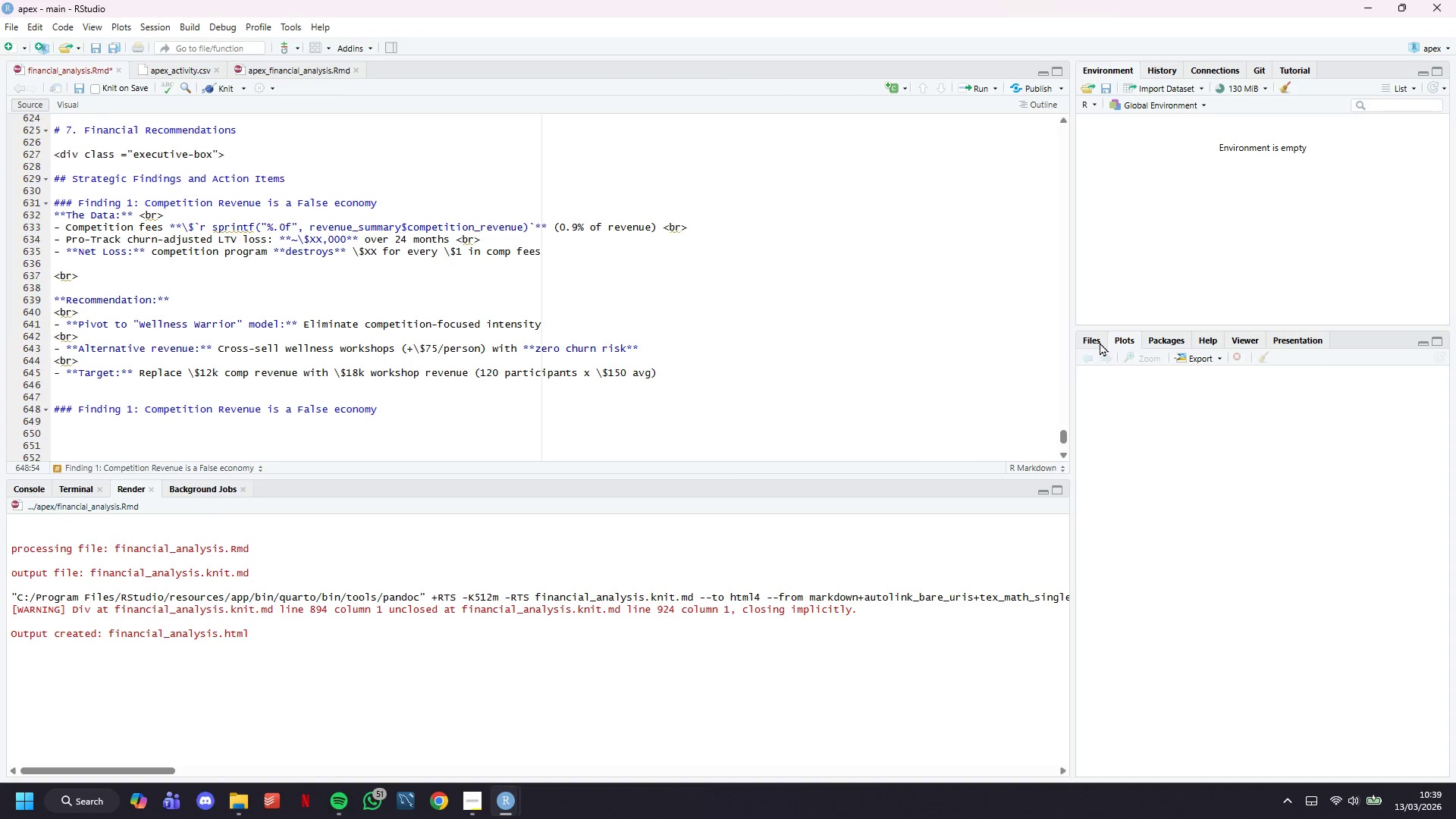 
left_click([1100, 342])
 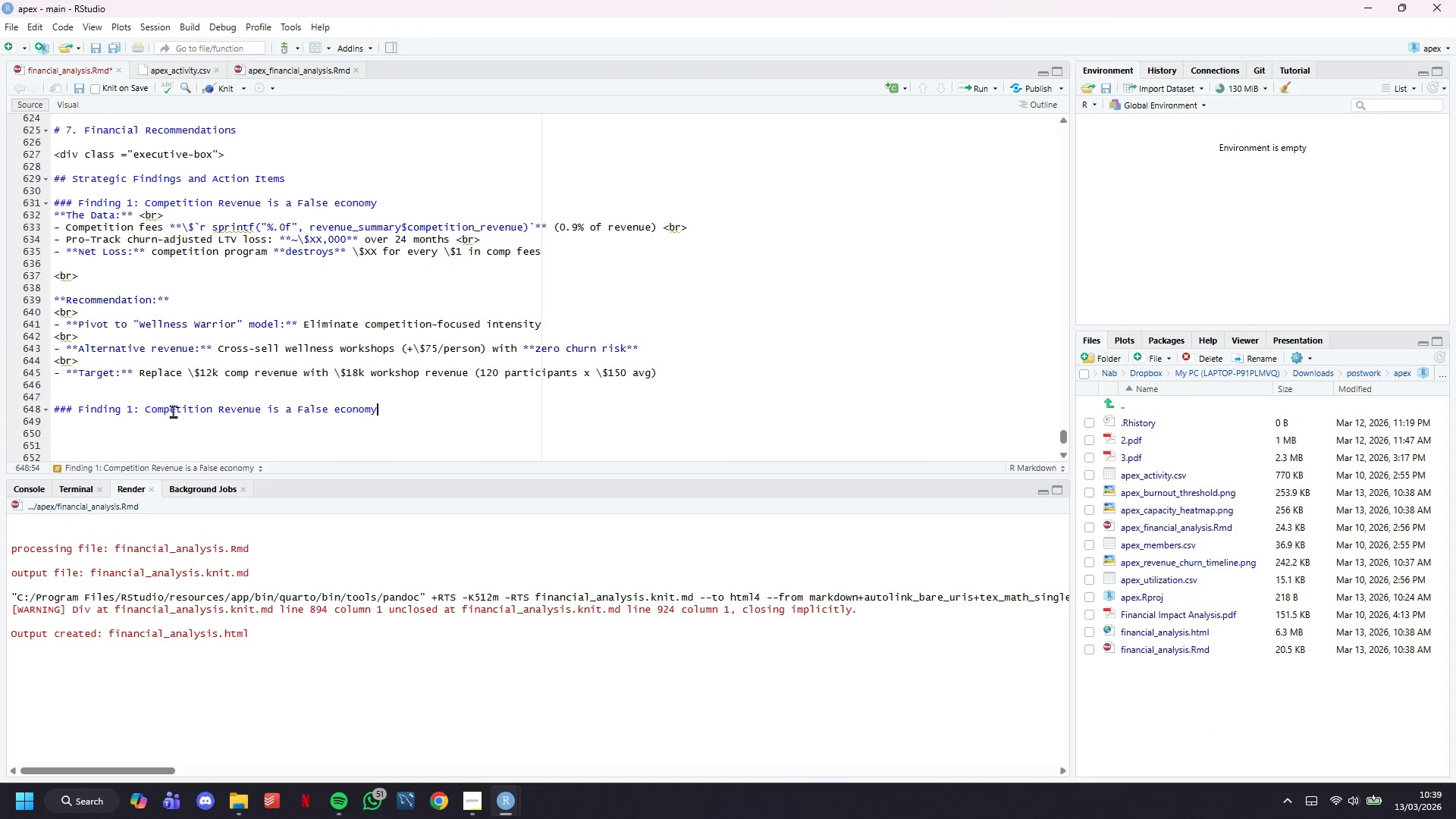 
left_click([136, 409])
 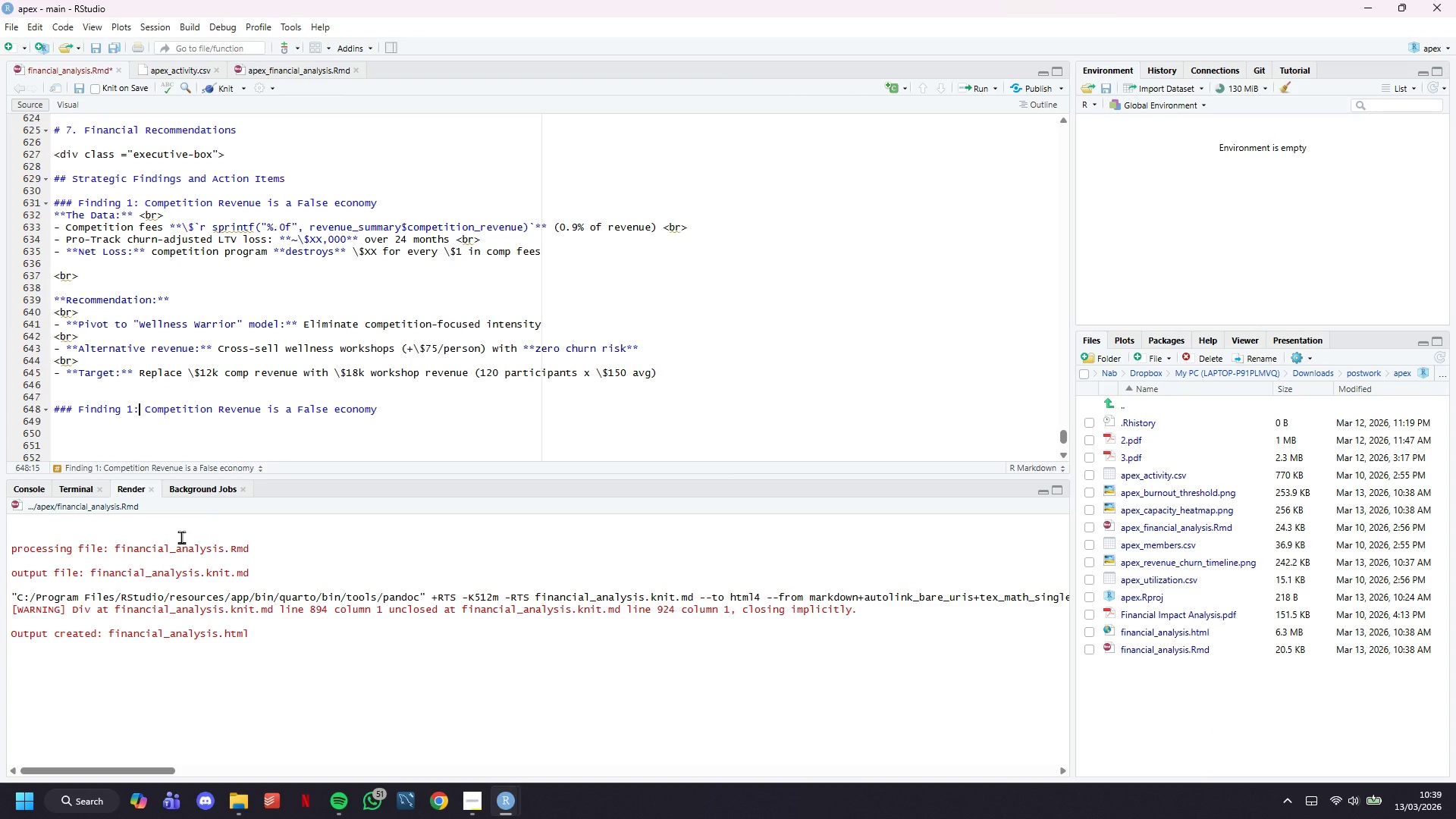 
key(ArrowLeft)
 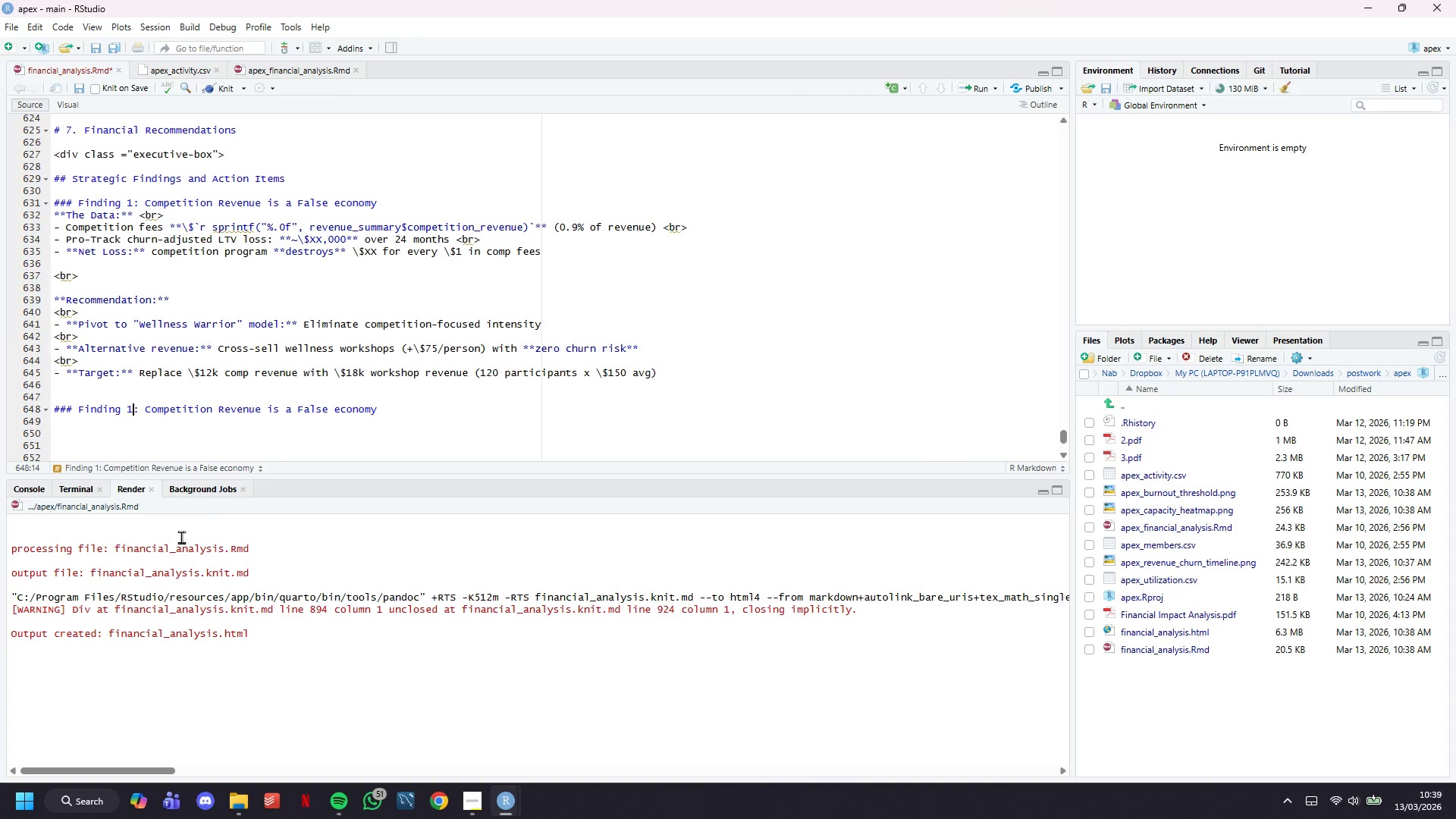 
key(Backspace)
 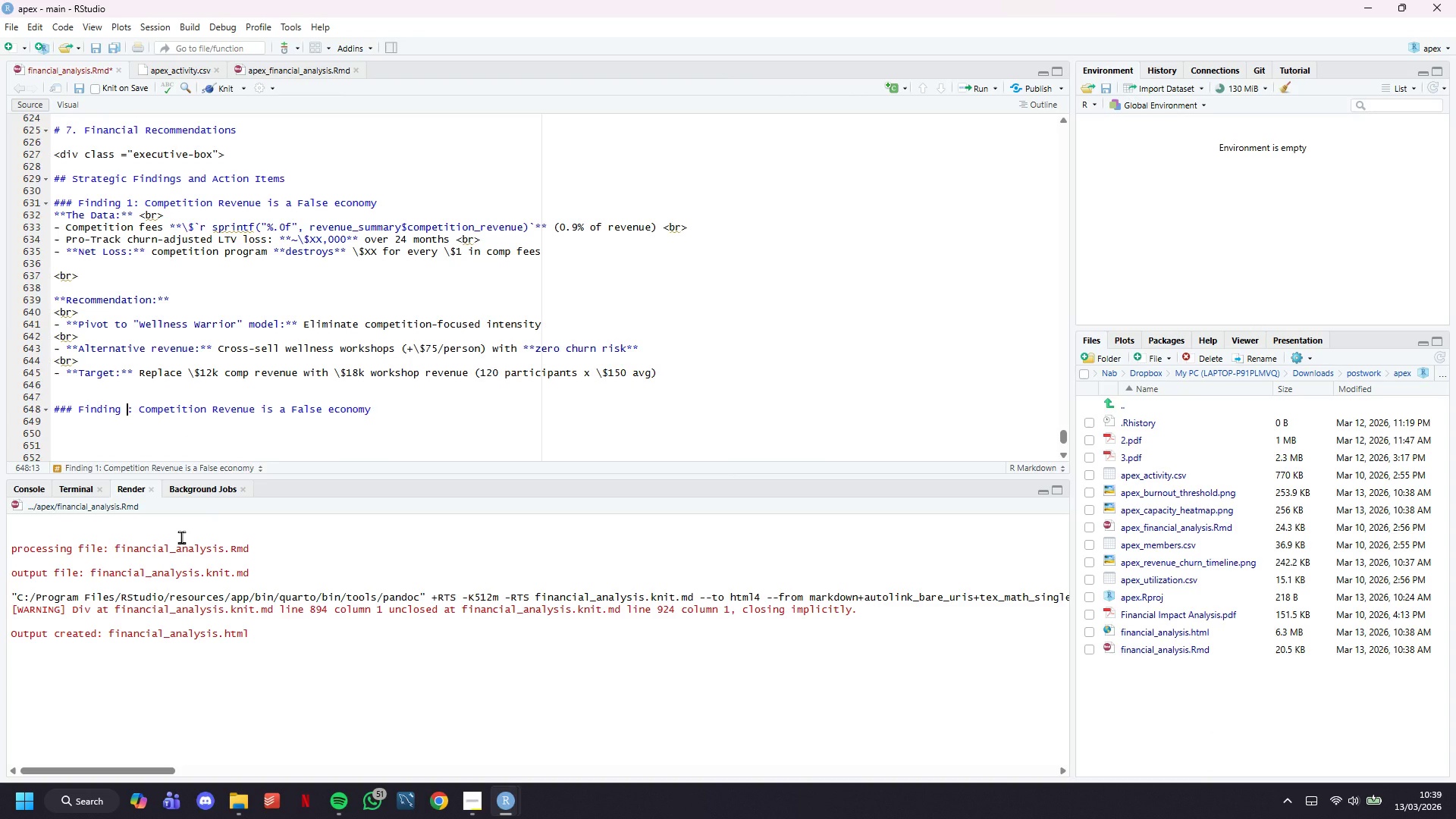 
key(2)
 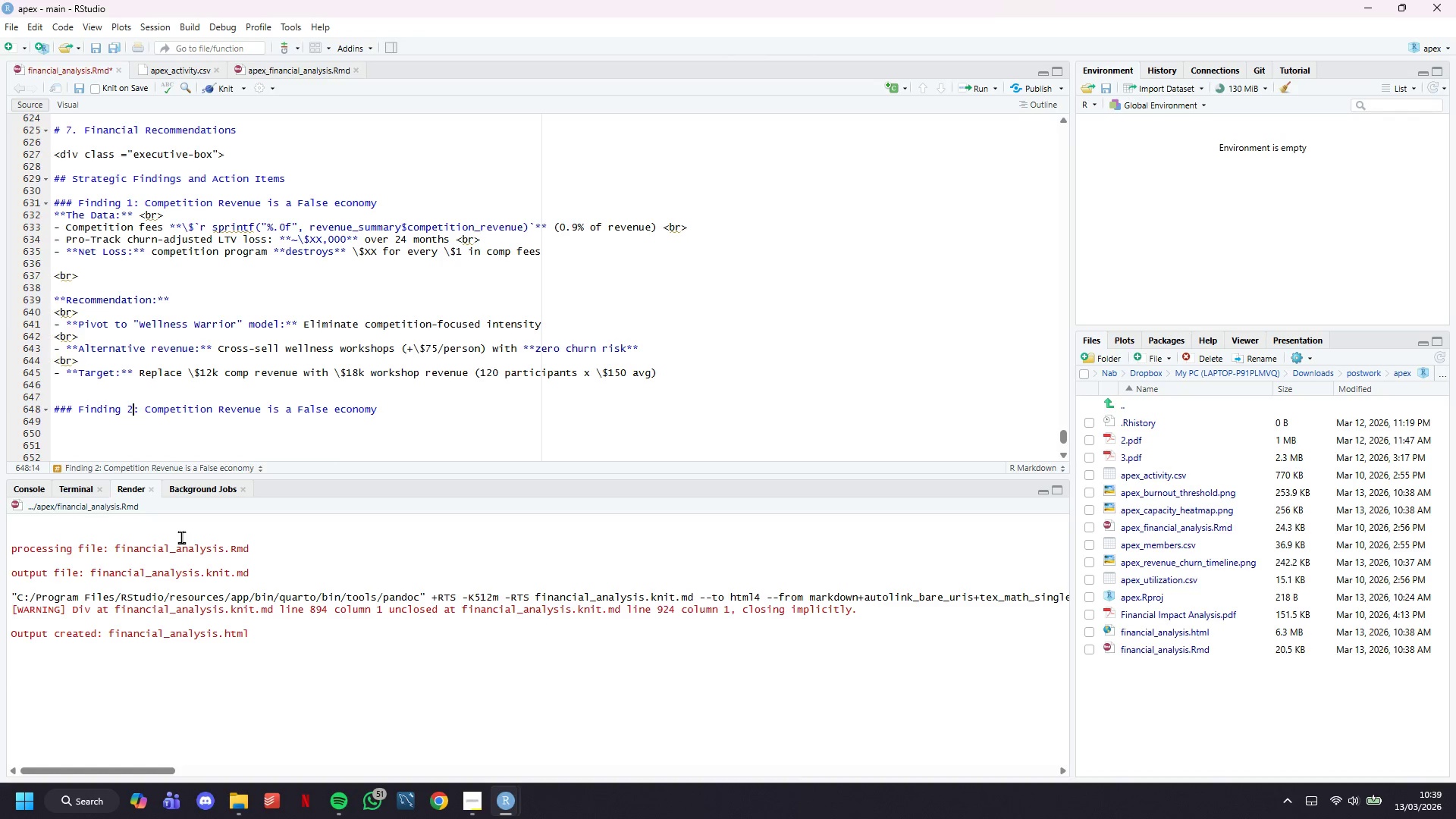 
wait(7.23)
 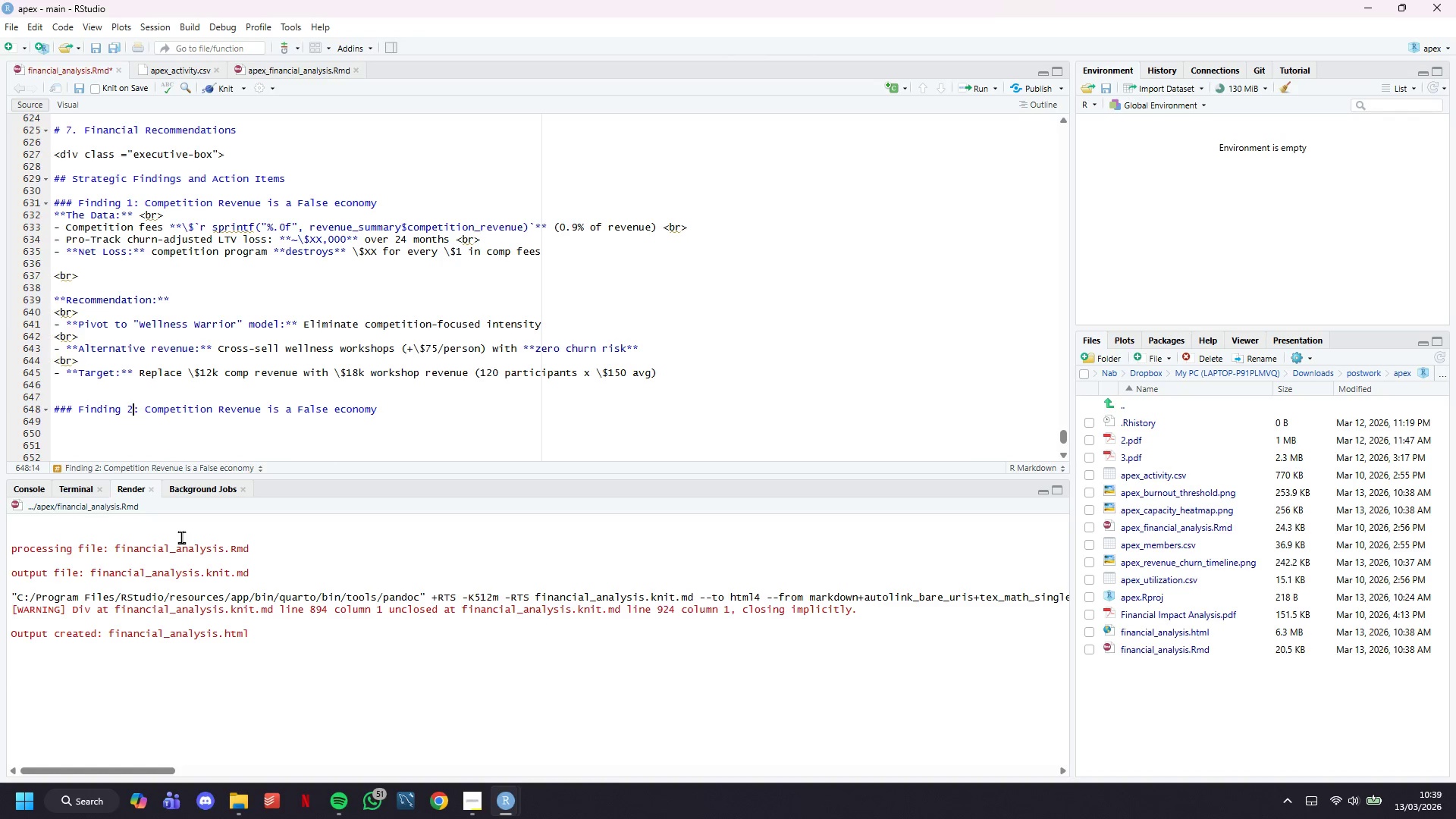 
left_click_drag(start_coordinate=[430, 400], to_coordinate=[279, 413])
 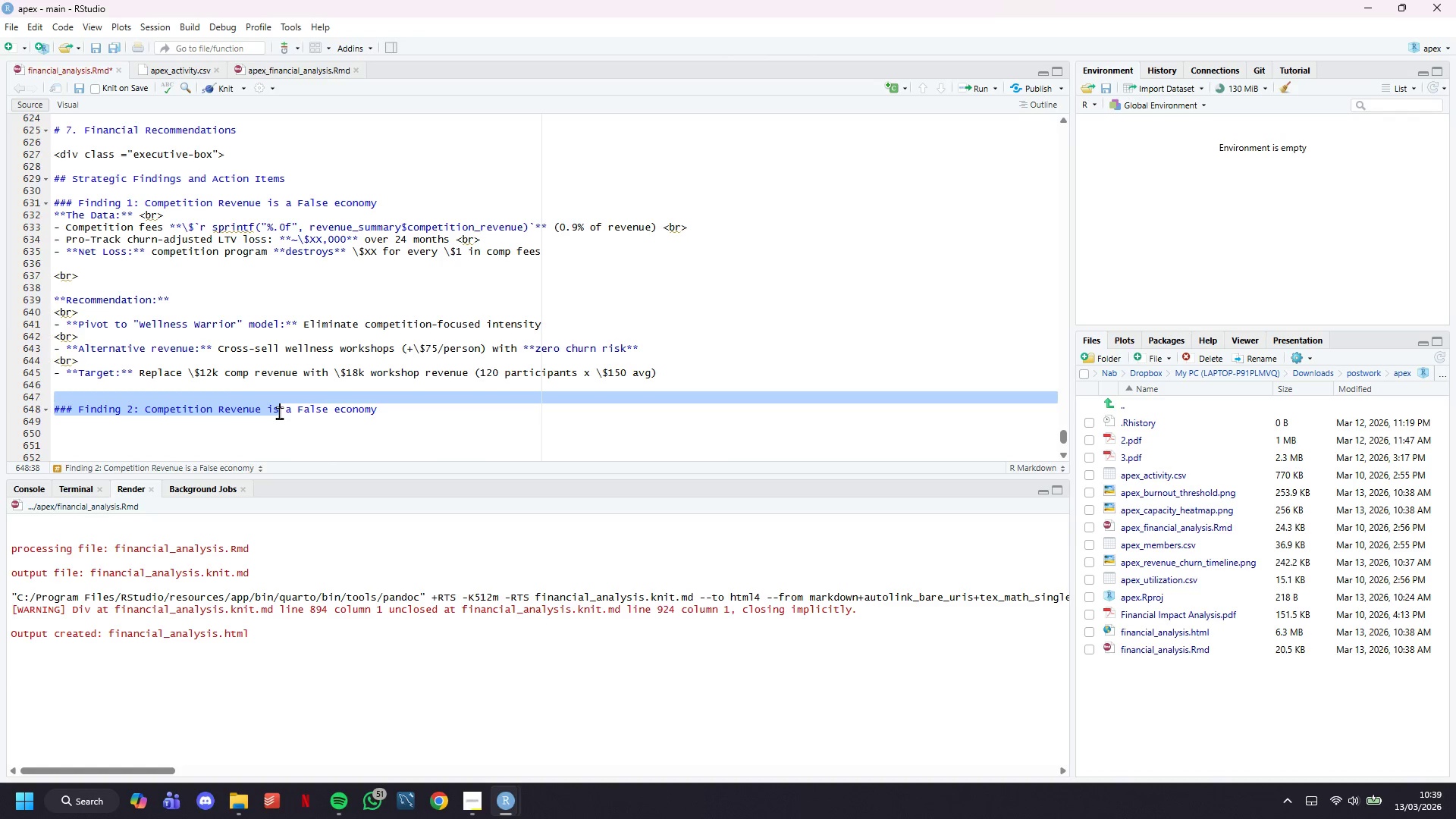 
left_click([279, 413])
 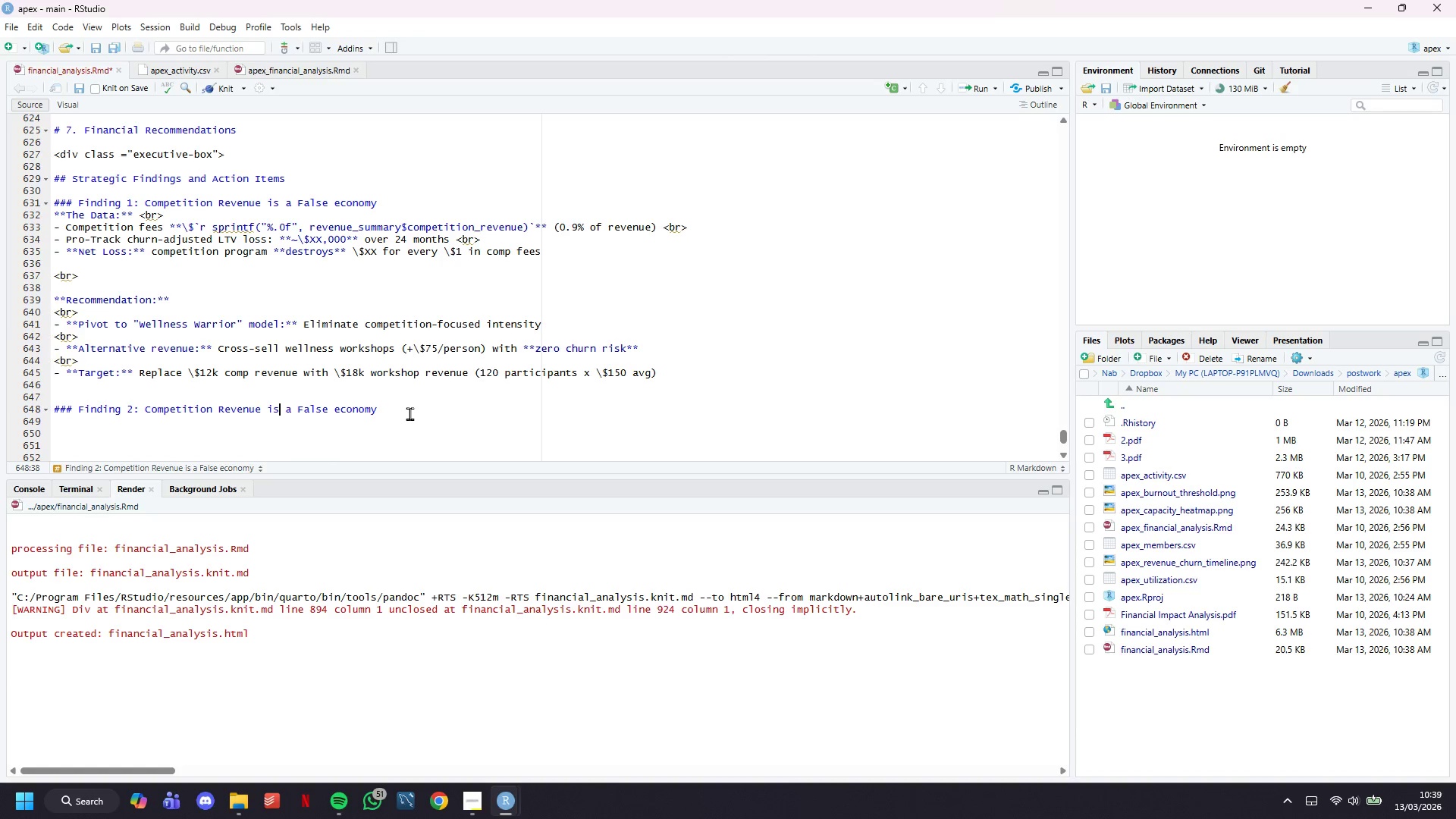 
left_click_drag(start_coordinate=[410, 413], to_coordinate=[143, 407])
 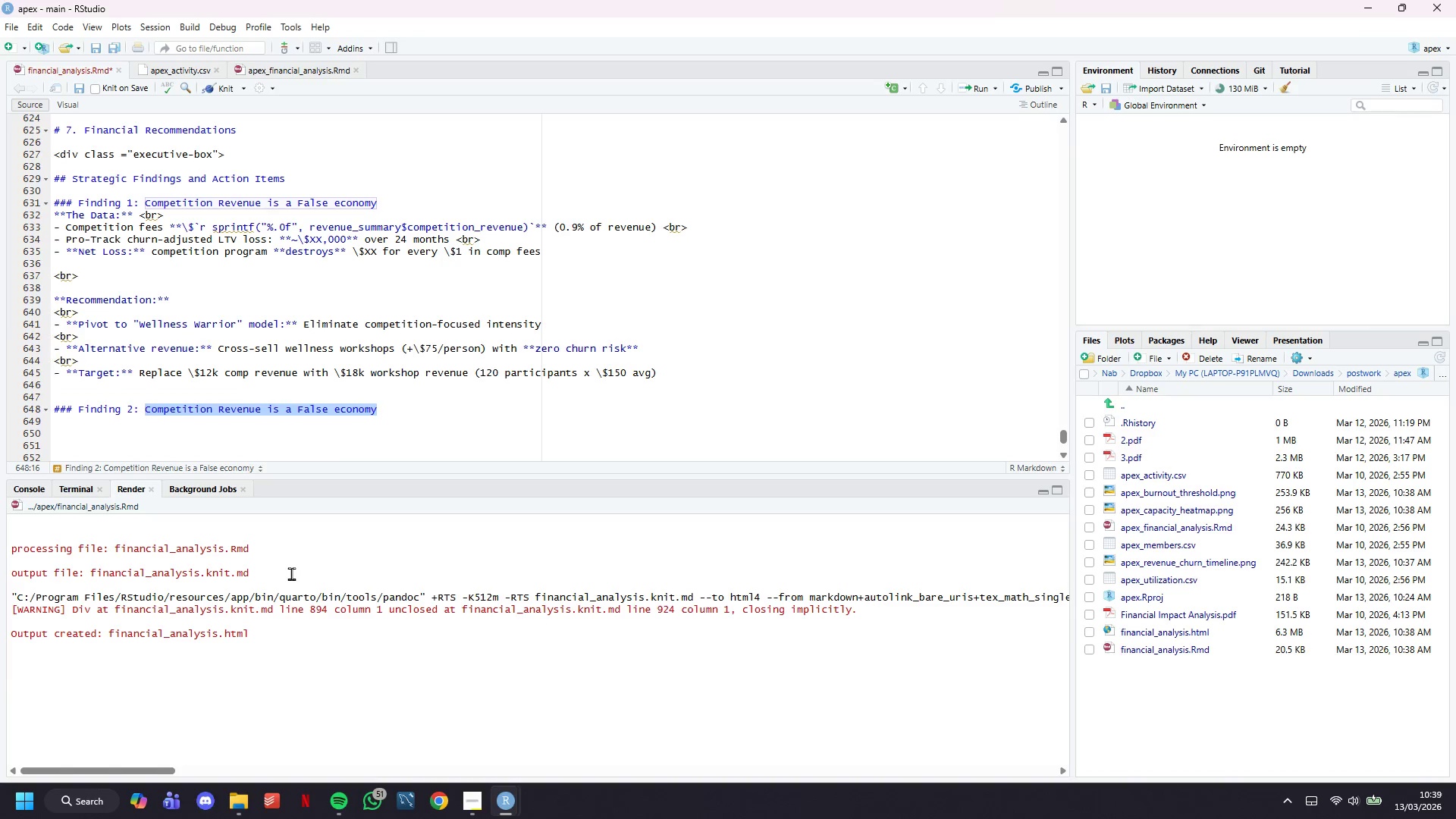 
key(Backspace)
type(The 4-Session Sweet Spot)
 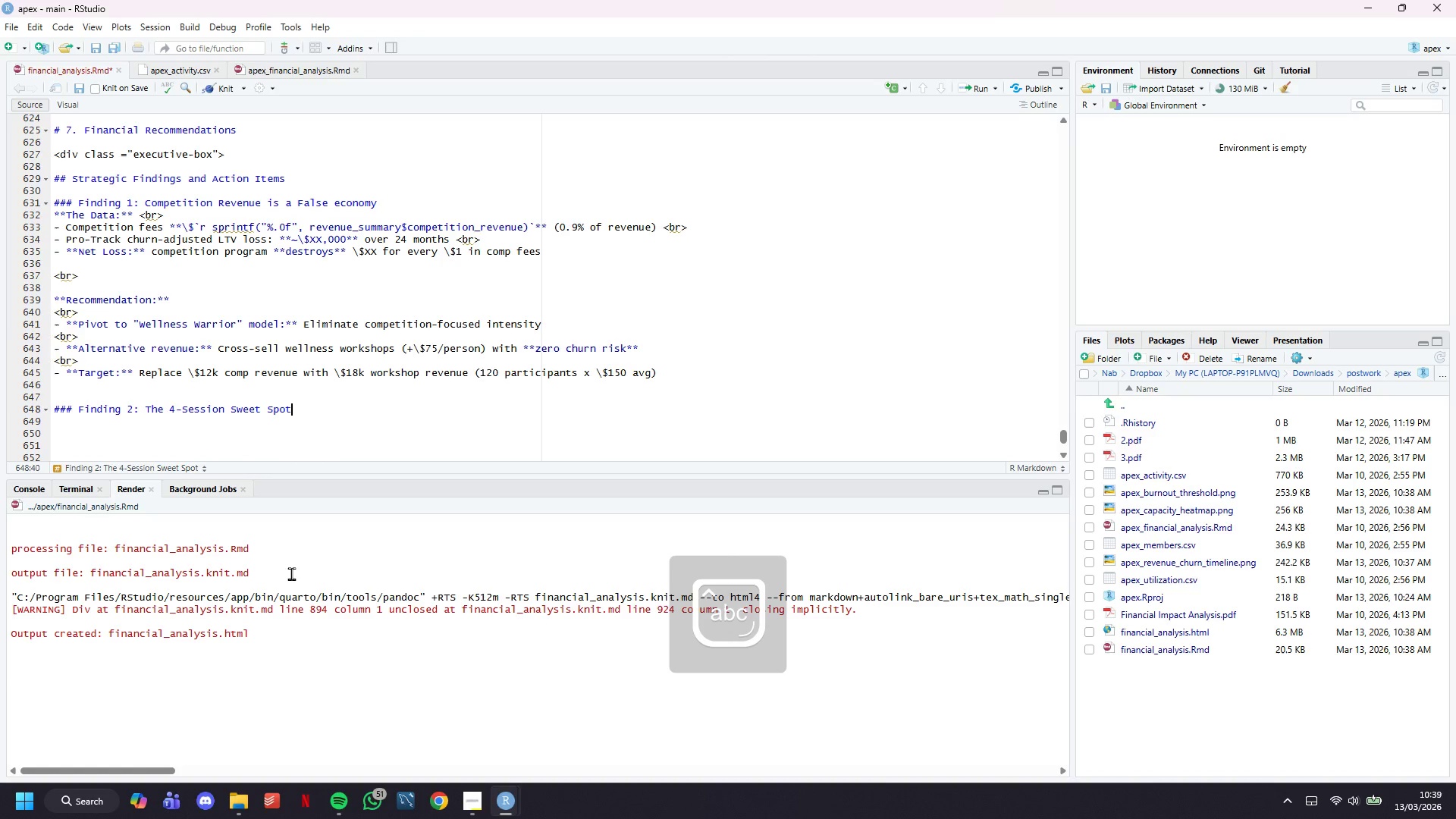 
key(Enter)
 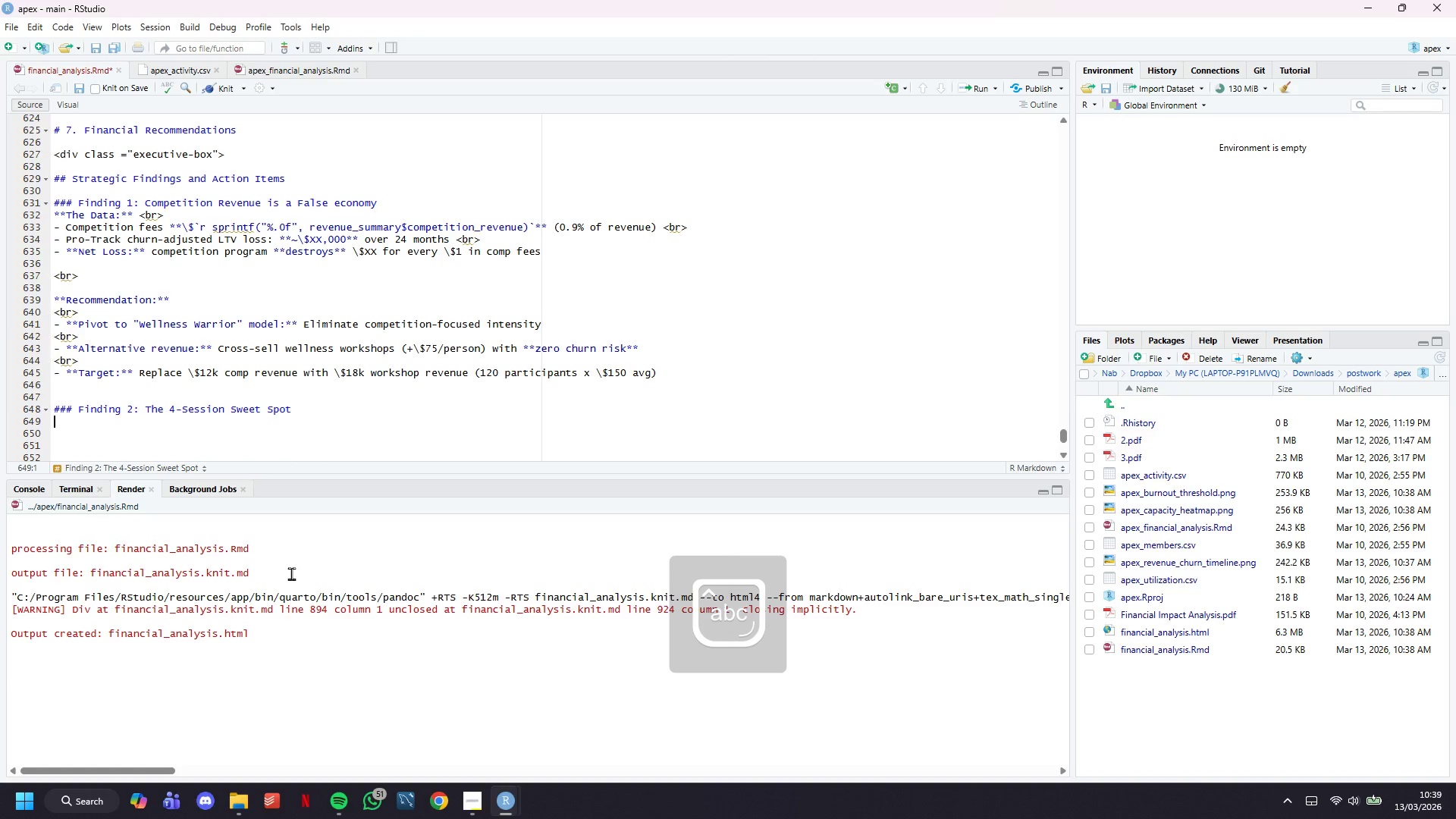 
key(Enter)
 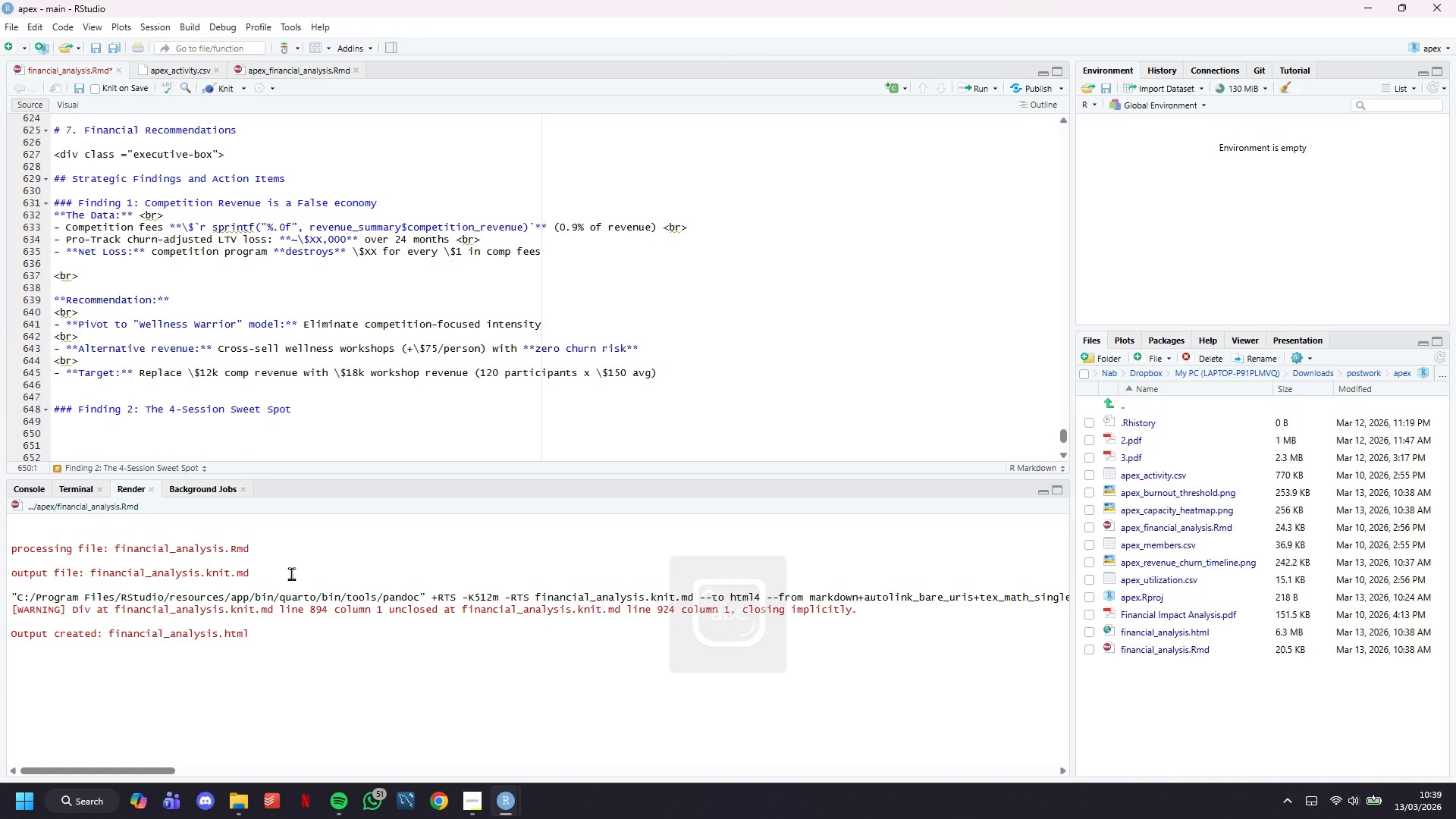 
type(<br>)
 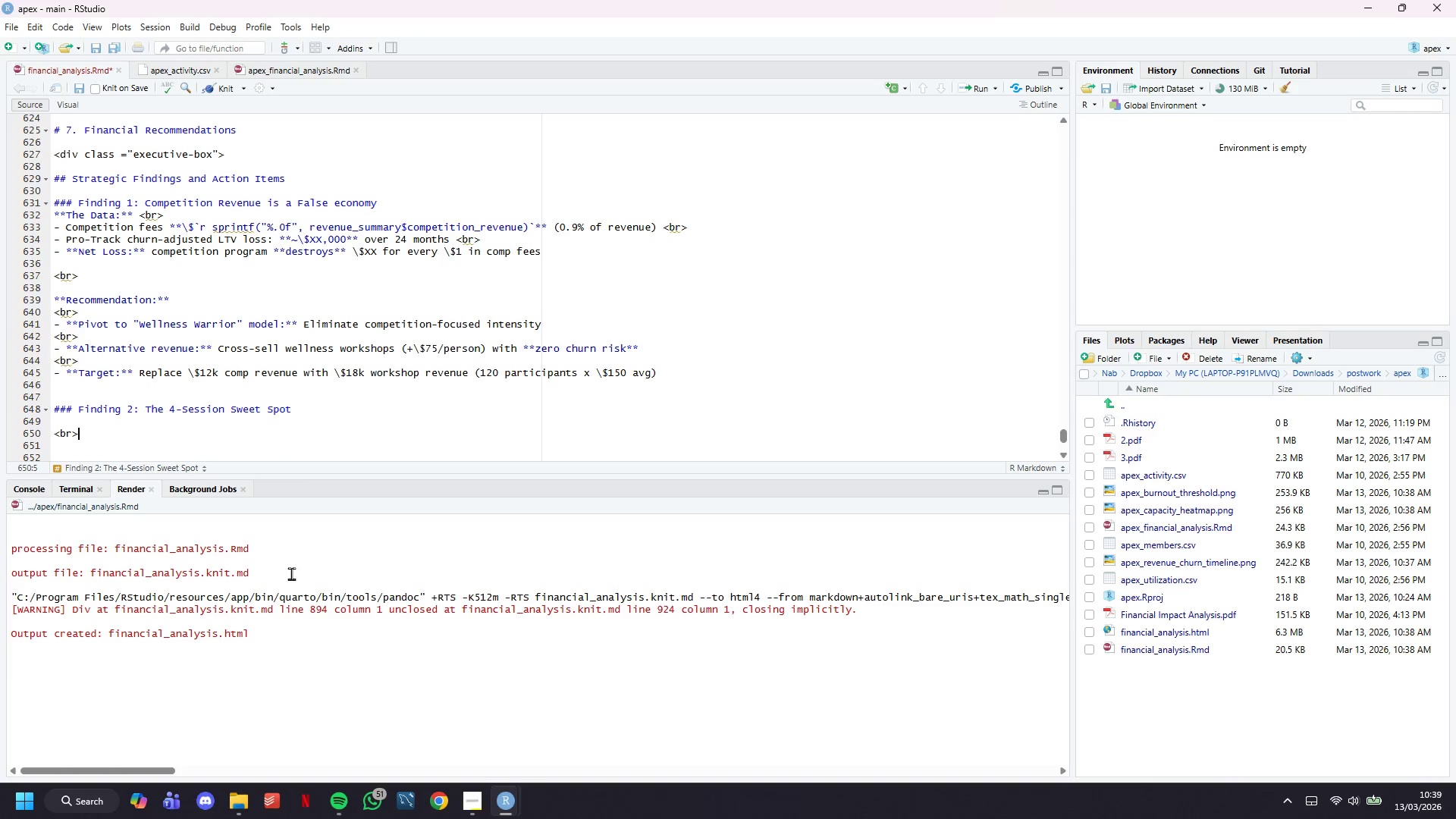 
key(Enter)
 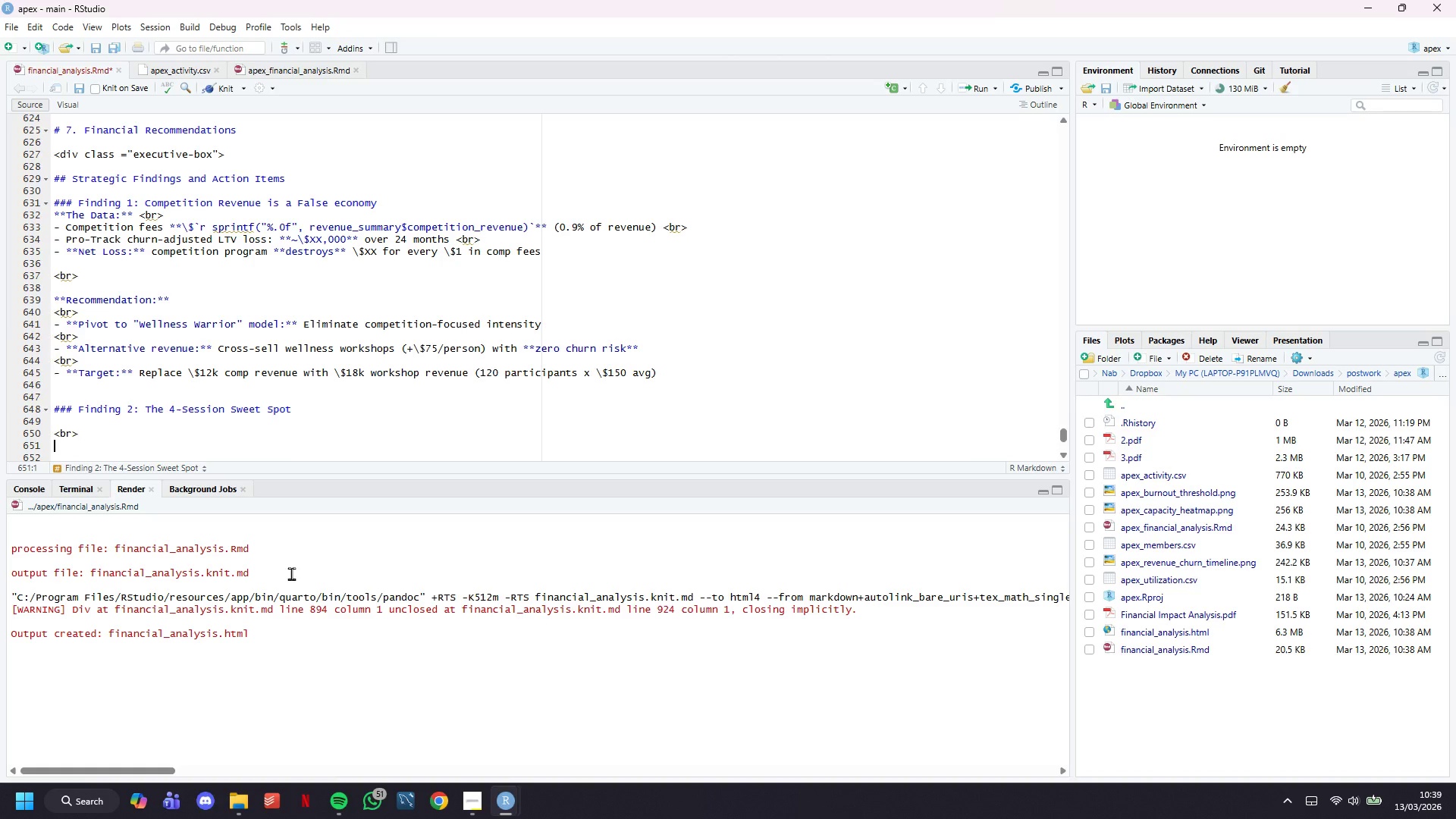 
key(Enter)
 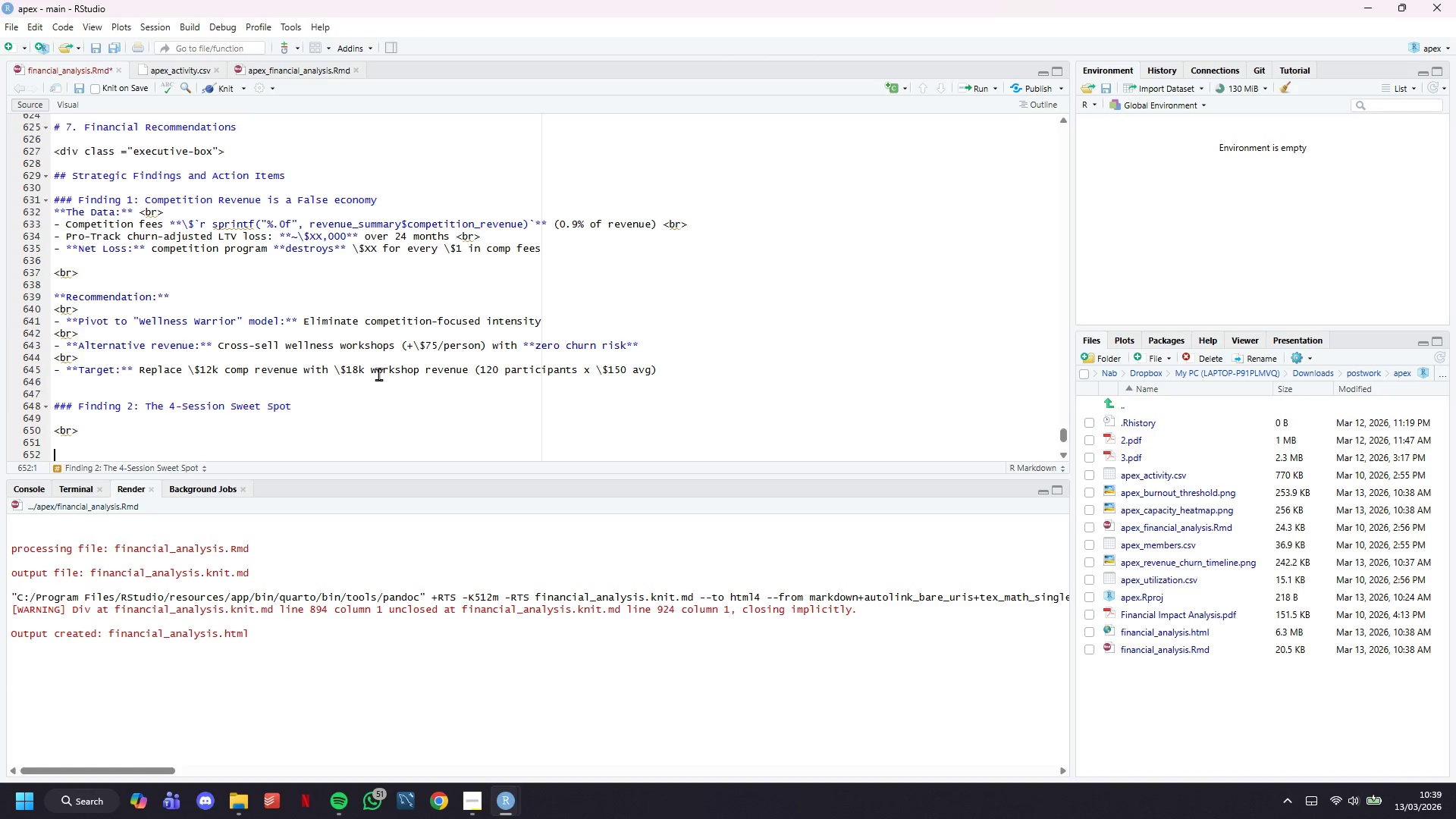 
scroll: coordinate [369, 355], scroll_direction: down, amount: 1.0
 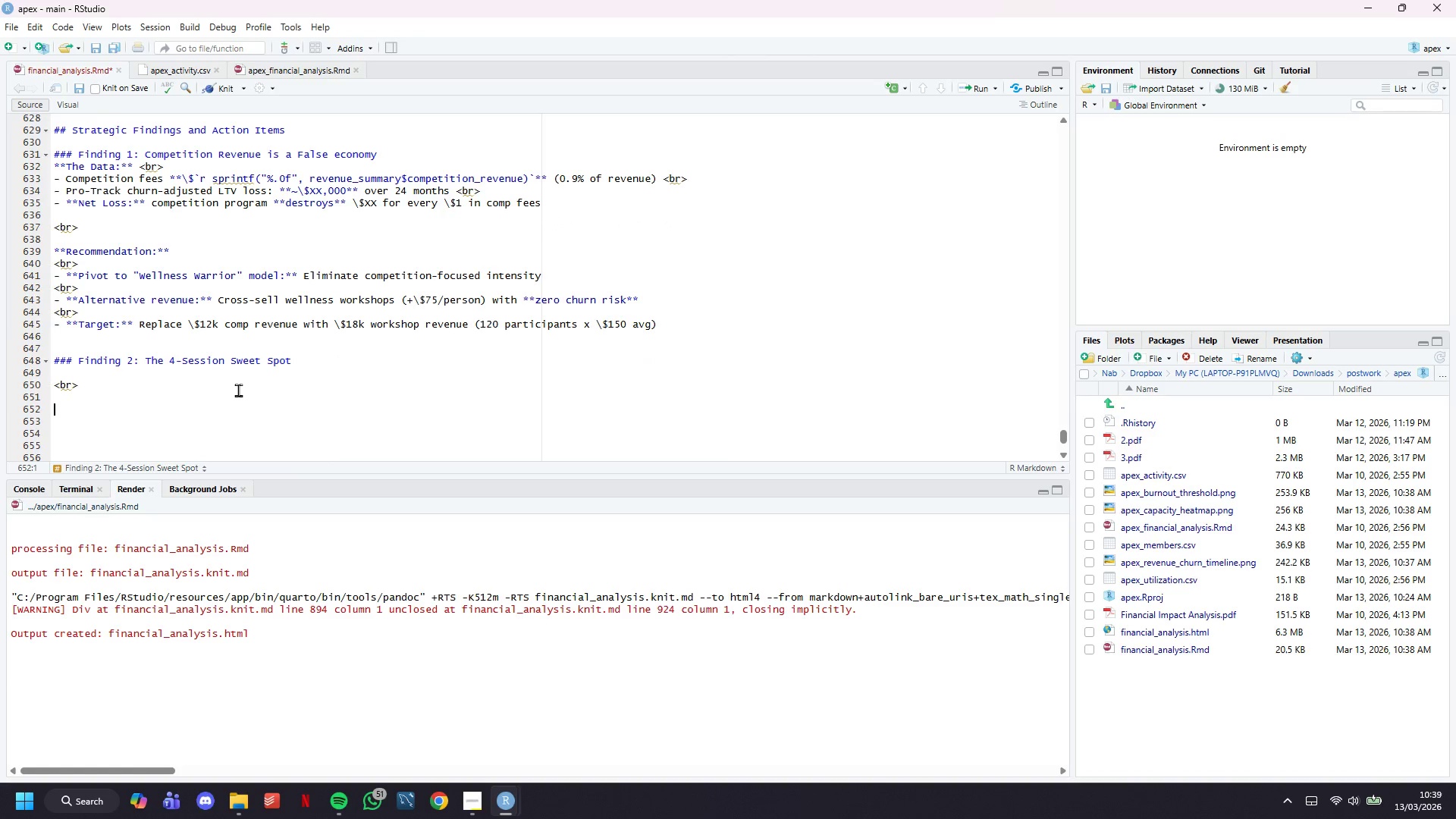 
left_click_drag(start_coordinate=[154, 388], to_coordinate=[42, 379])
 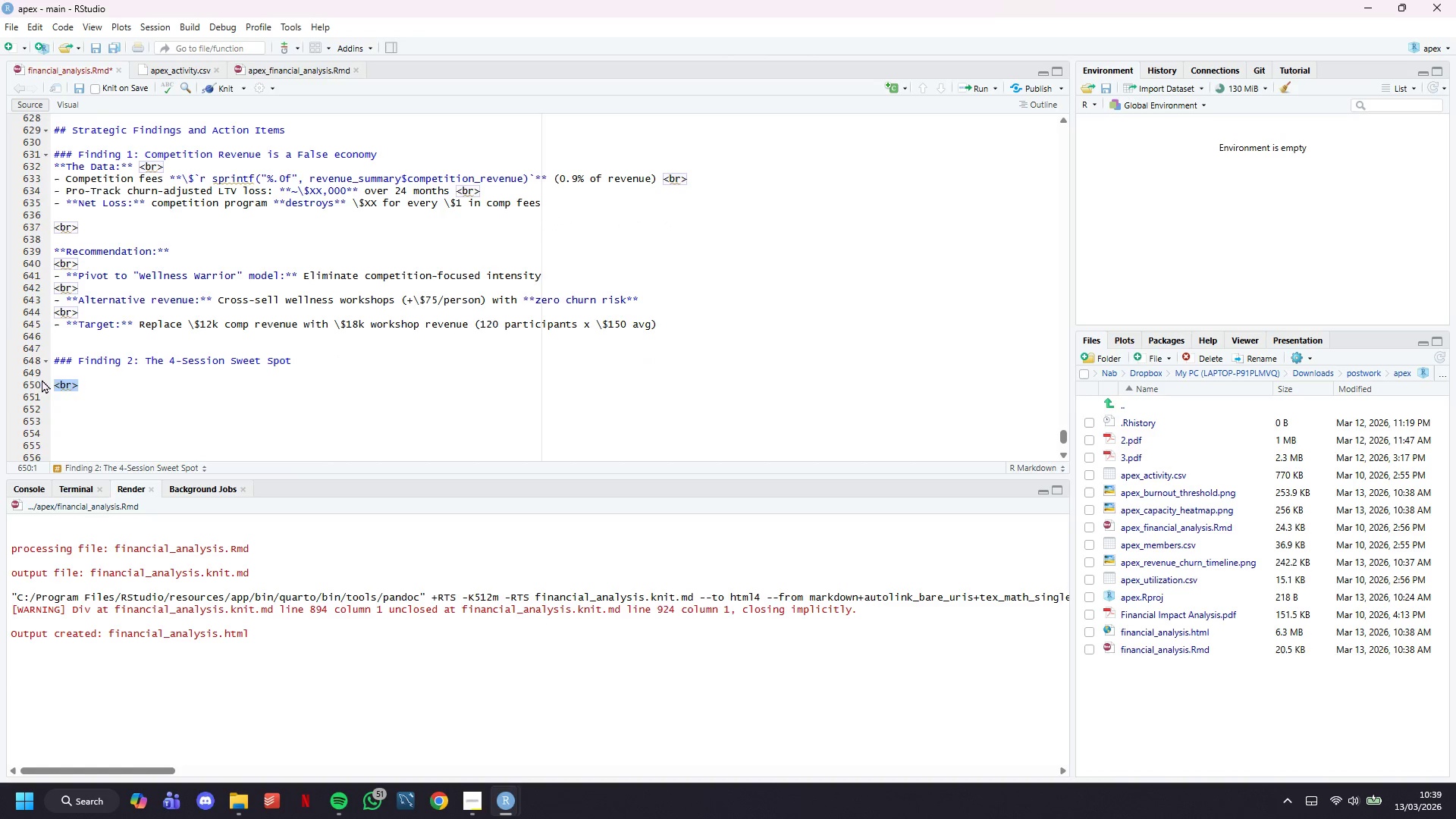 
key(Backspace)
key(Backspace)
type(****)
 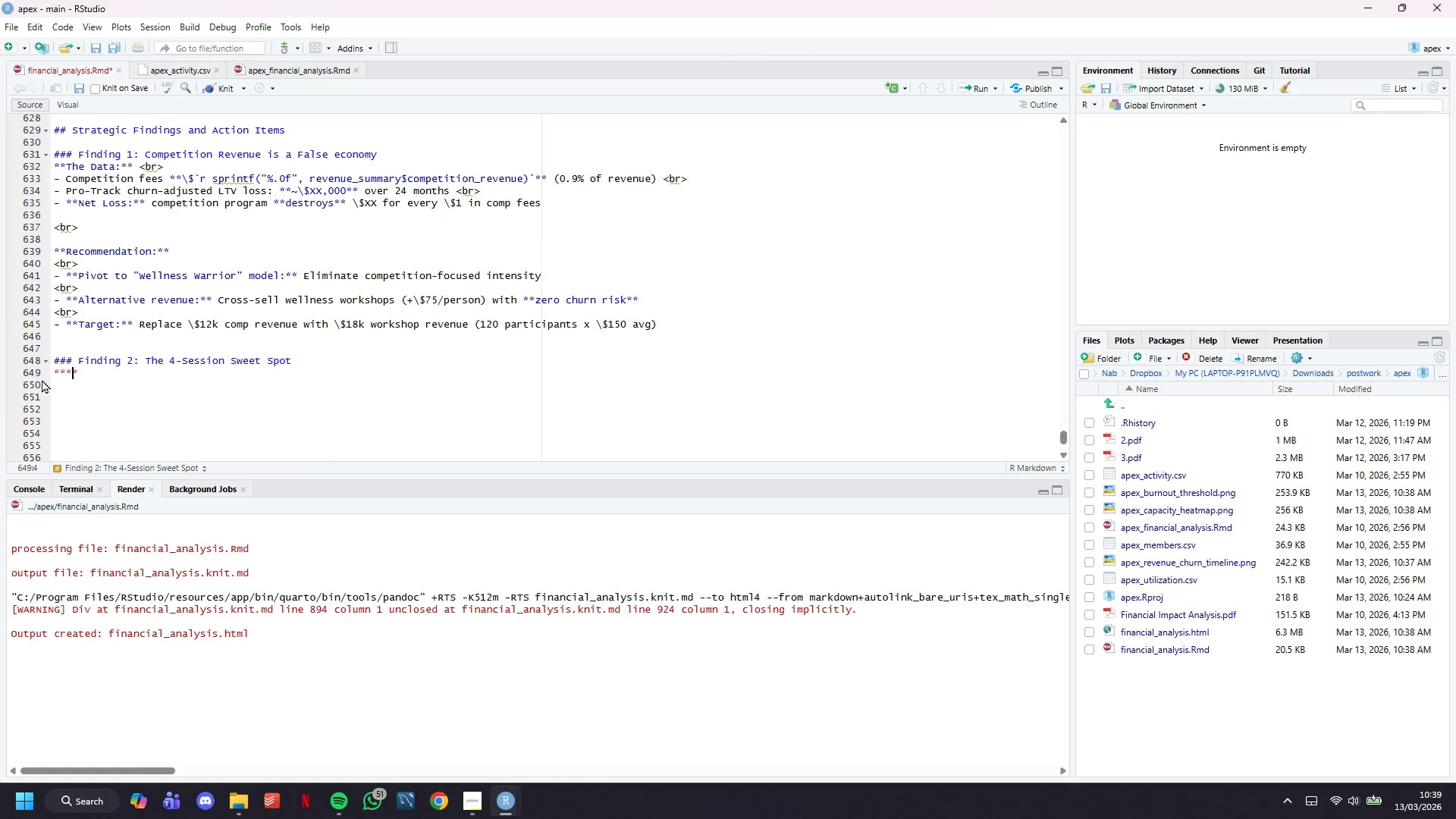 
 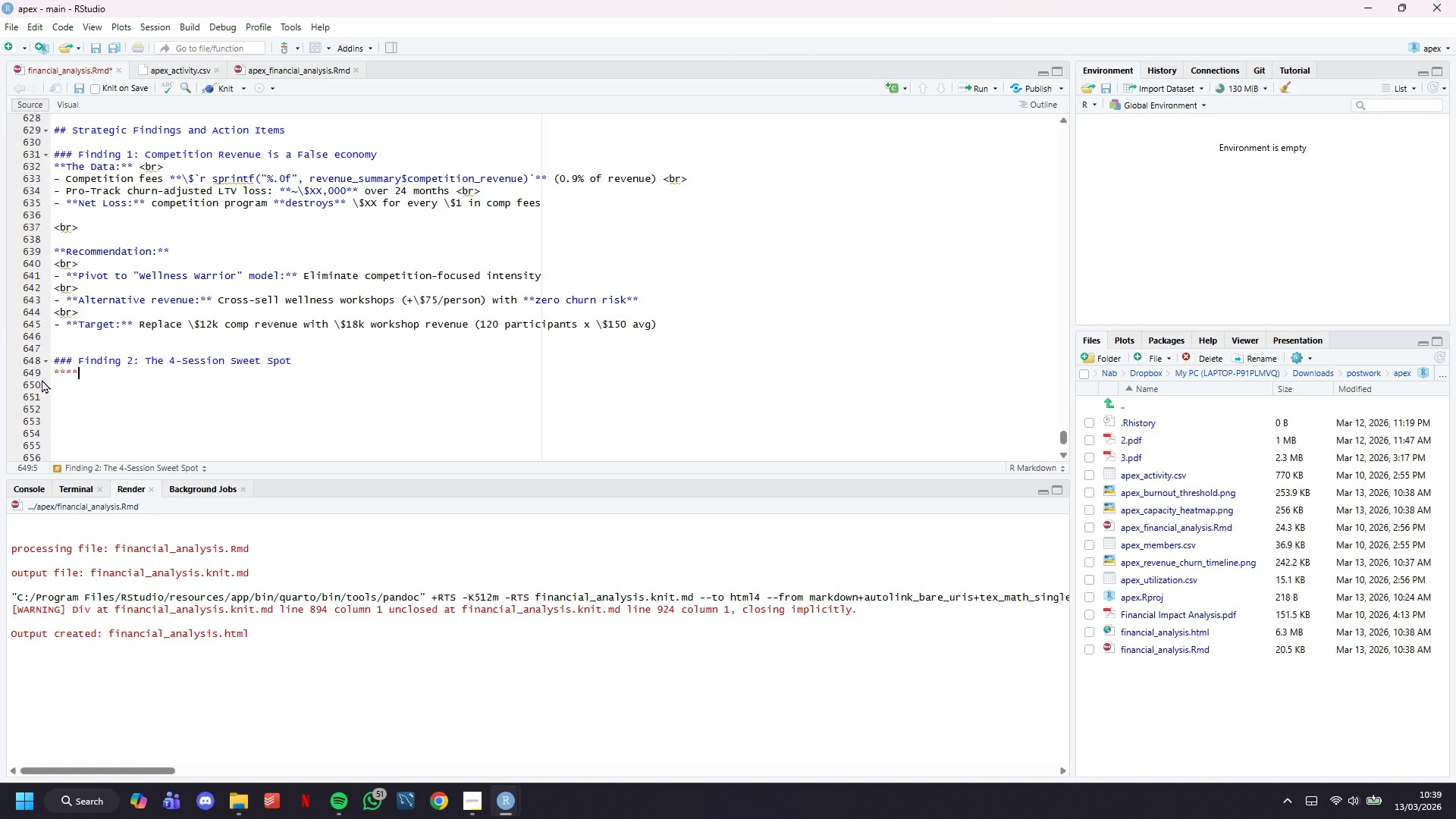 
key(ArrowLeft)
 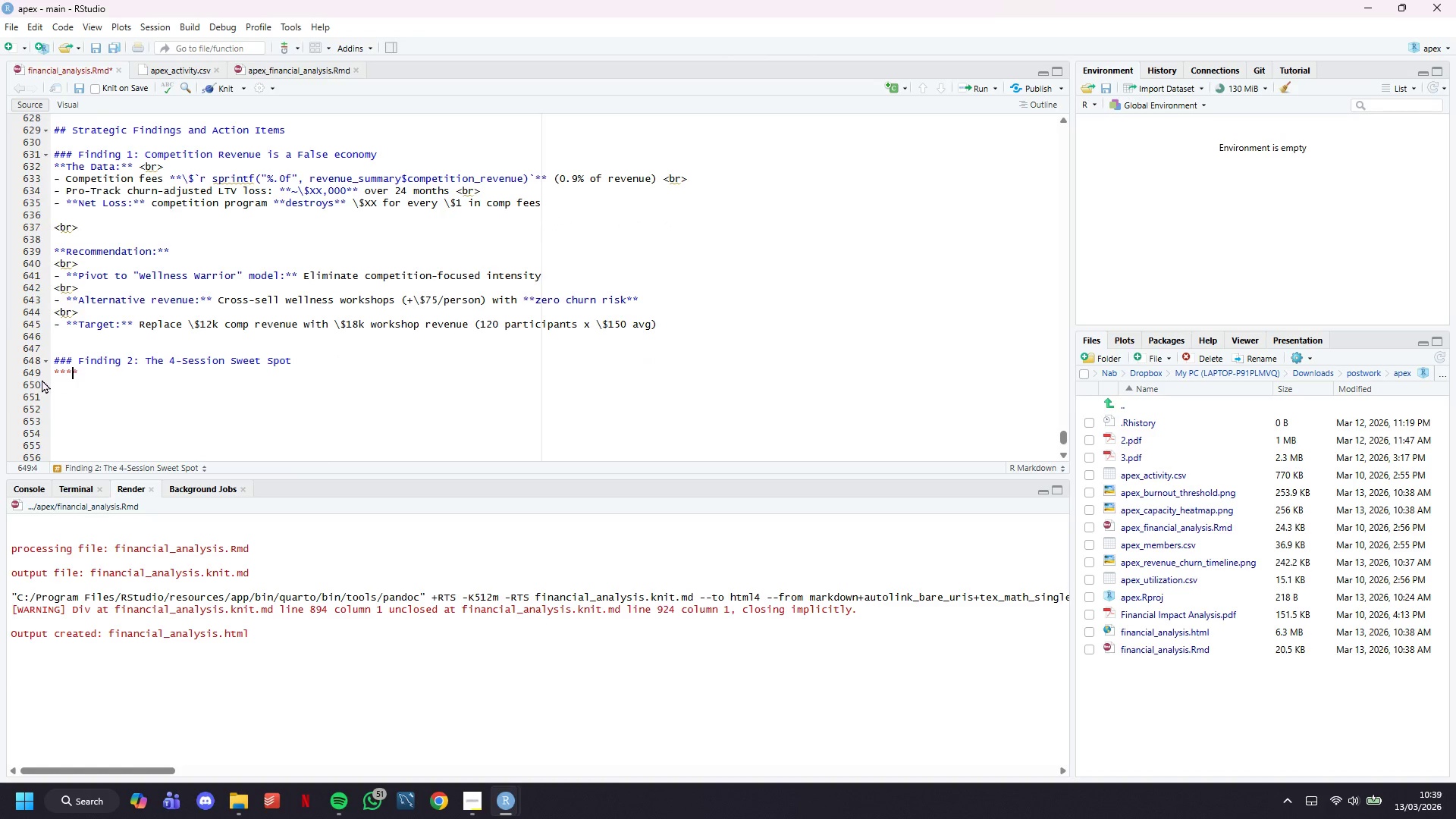 
key(ArrowLeft)
 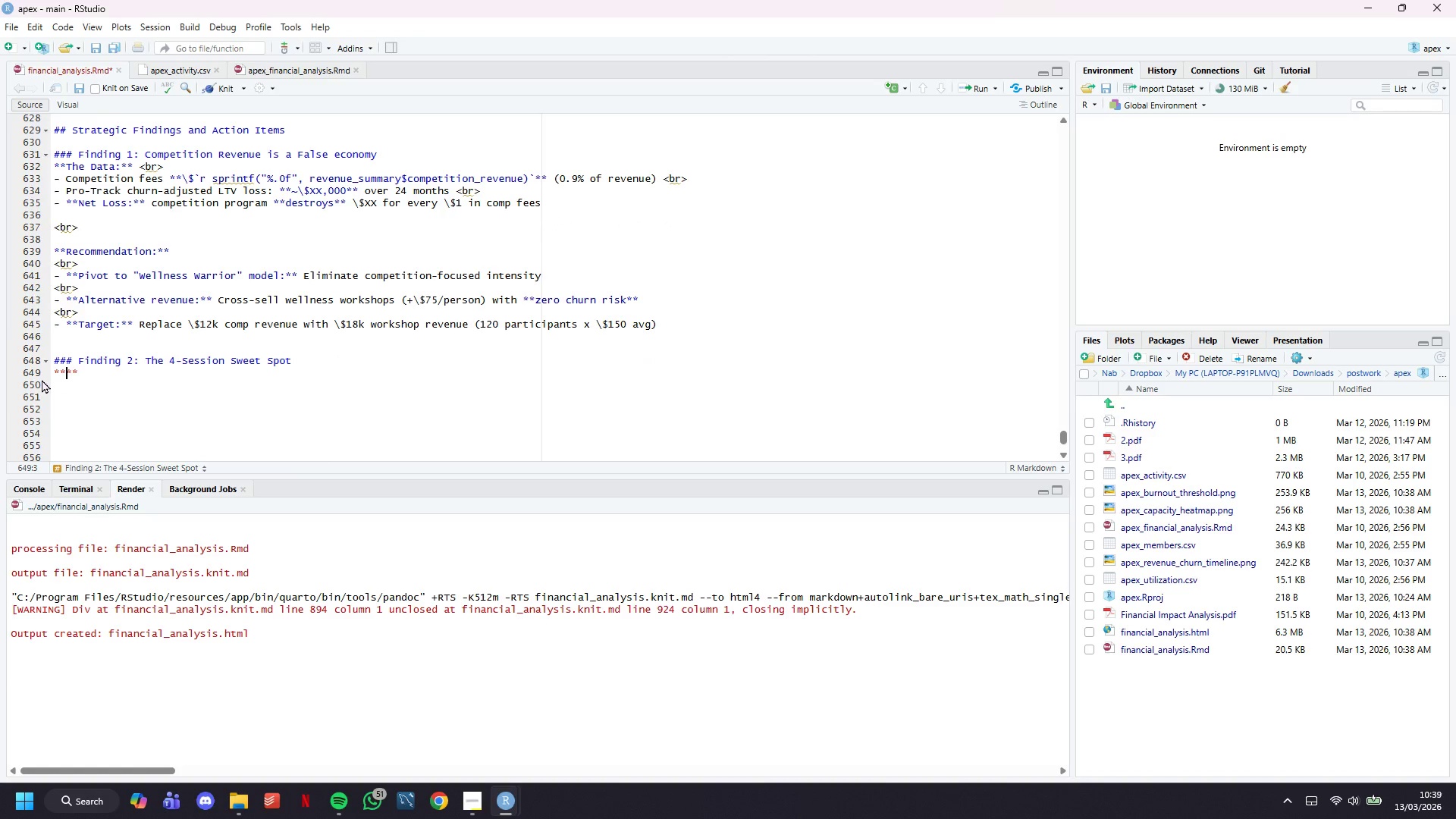 
type(The Dara)
key(Backspace)
key(Backspace)
type(ta:)
 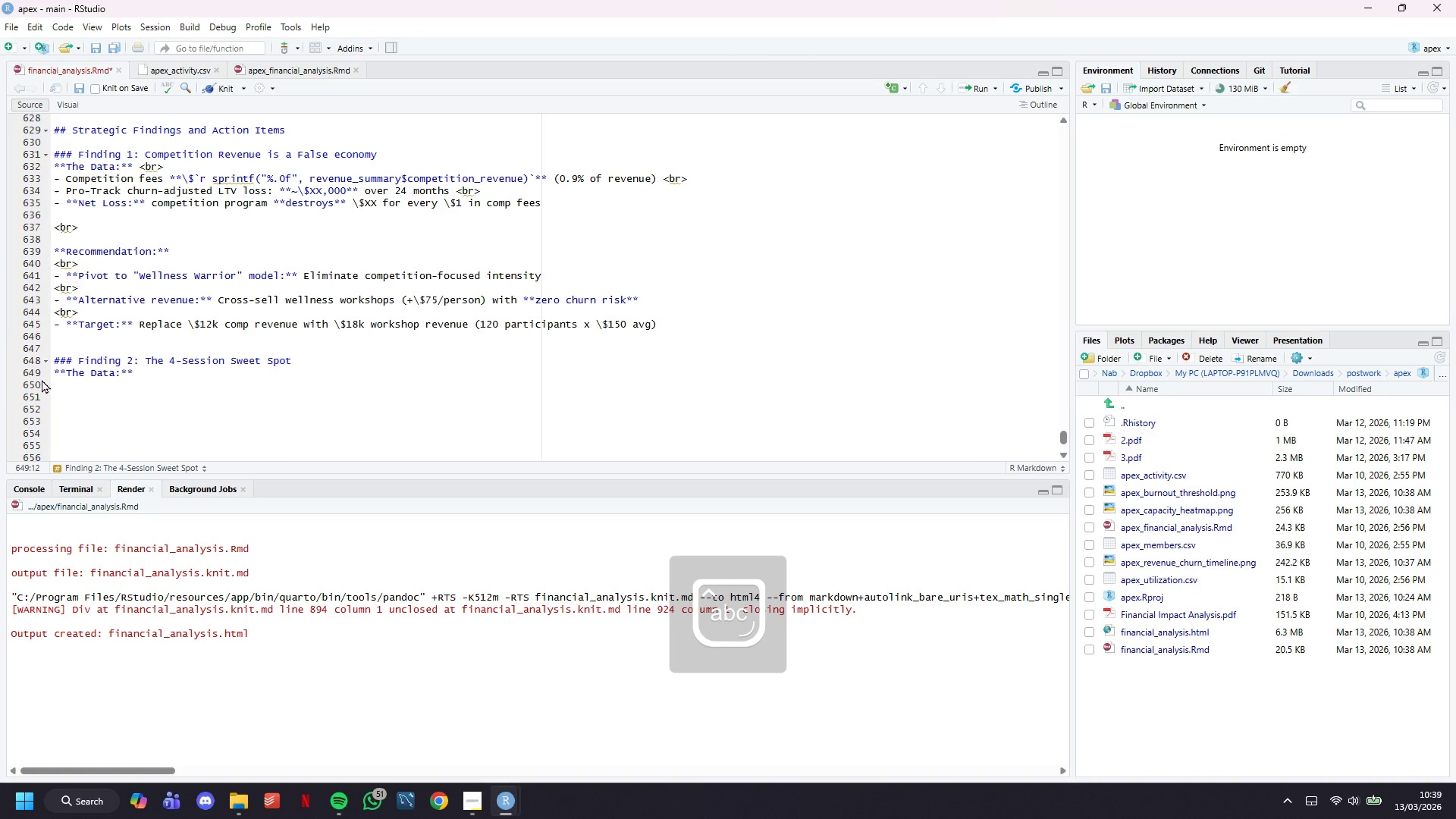 
key(ArrowRight)
 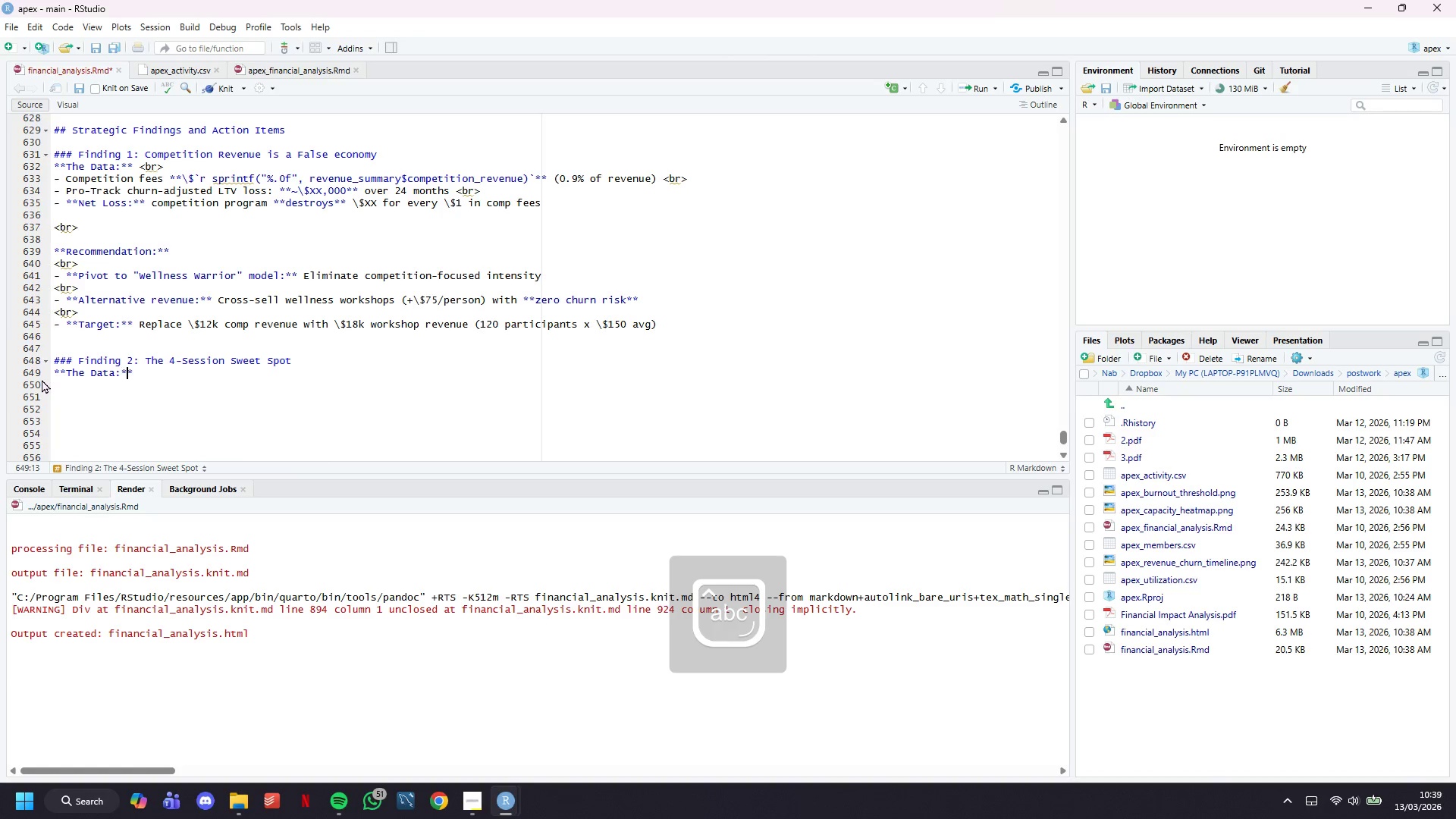 
key(ArrowRight)
 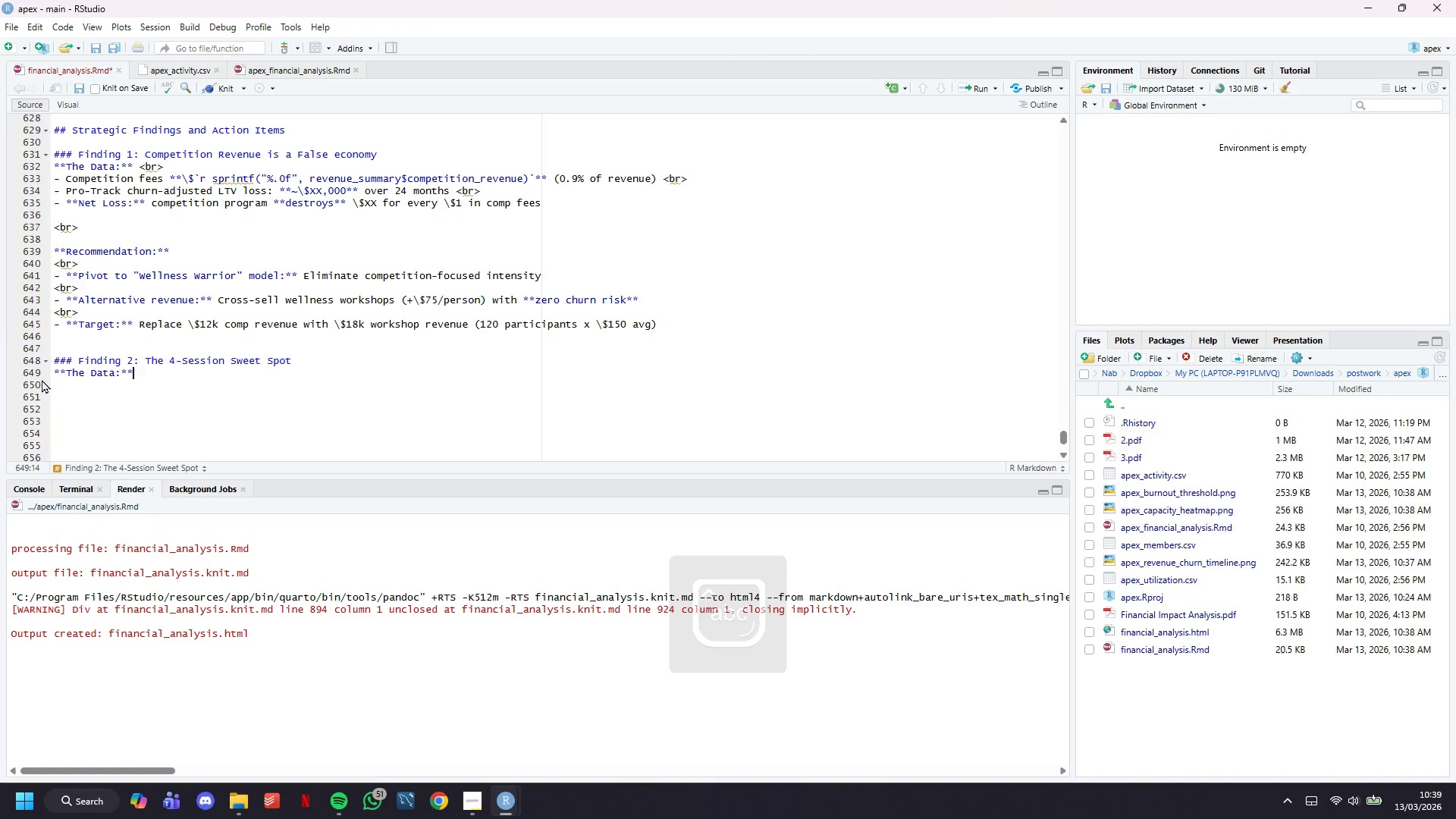 
type( <br>)
 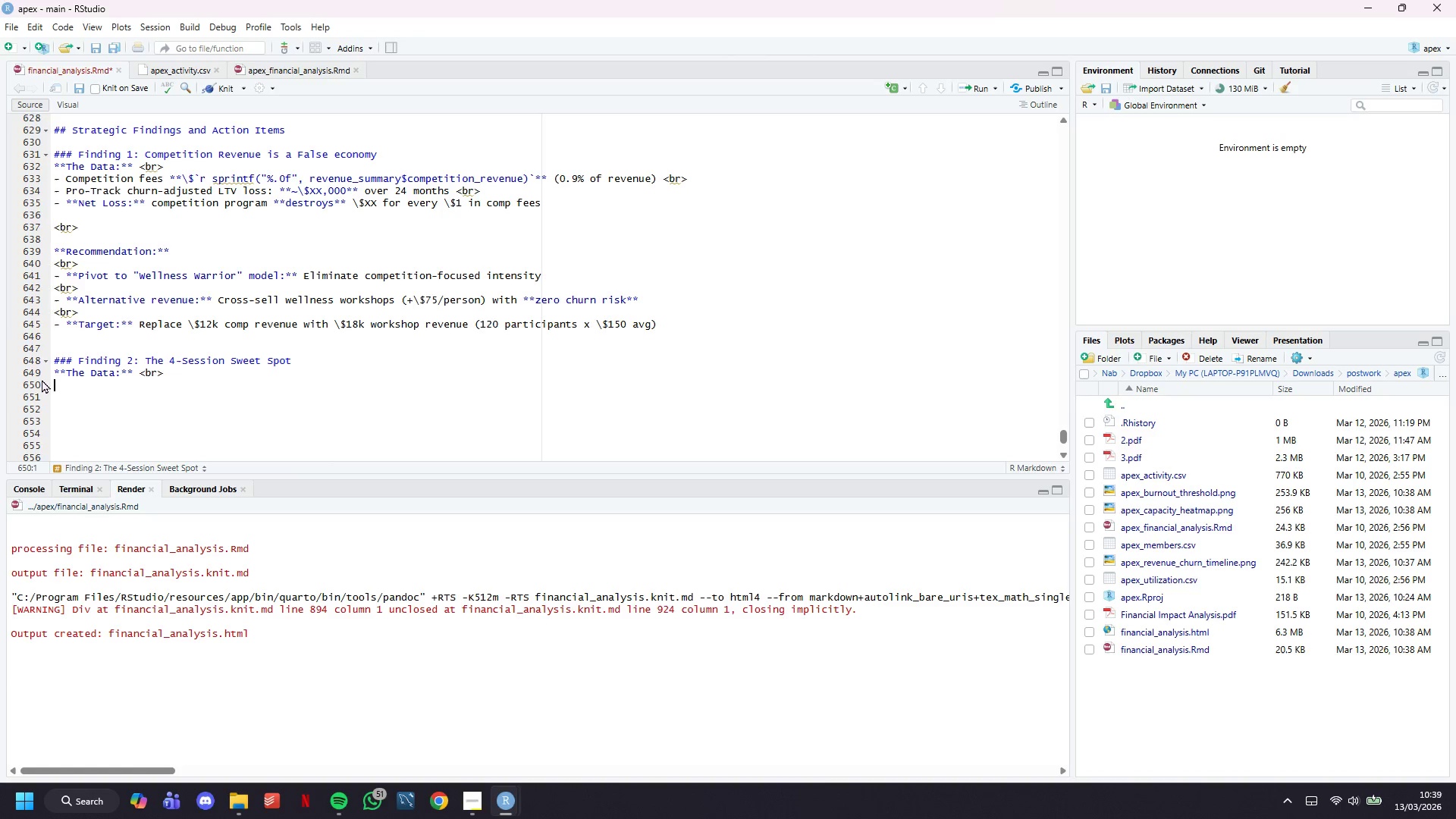 
 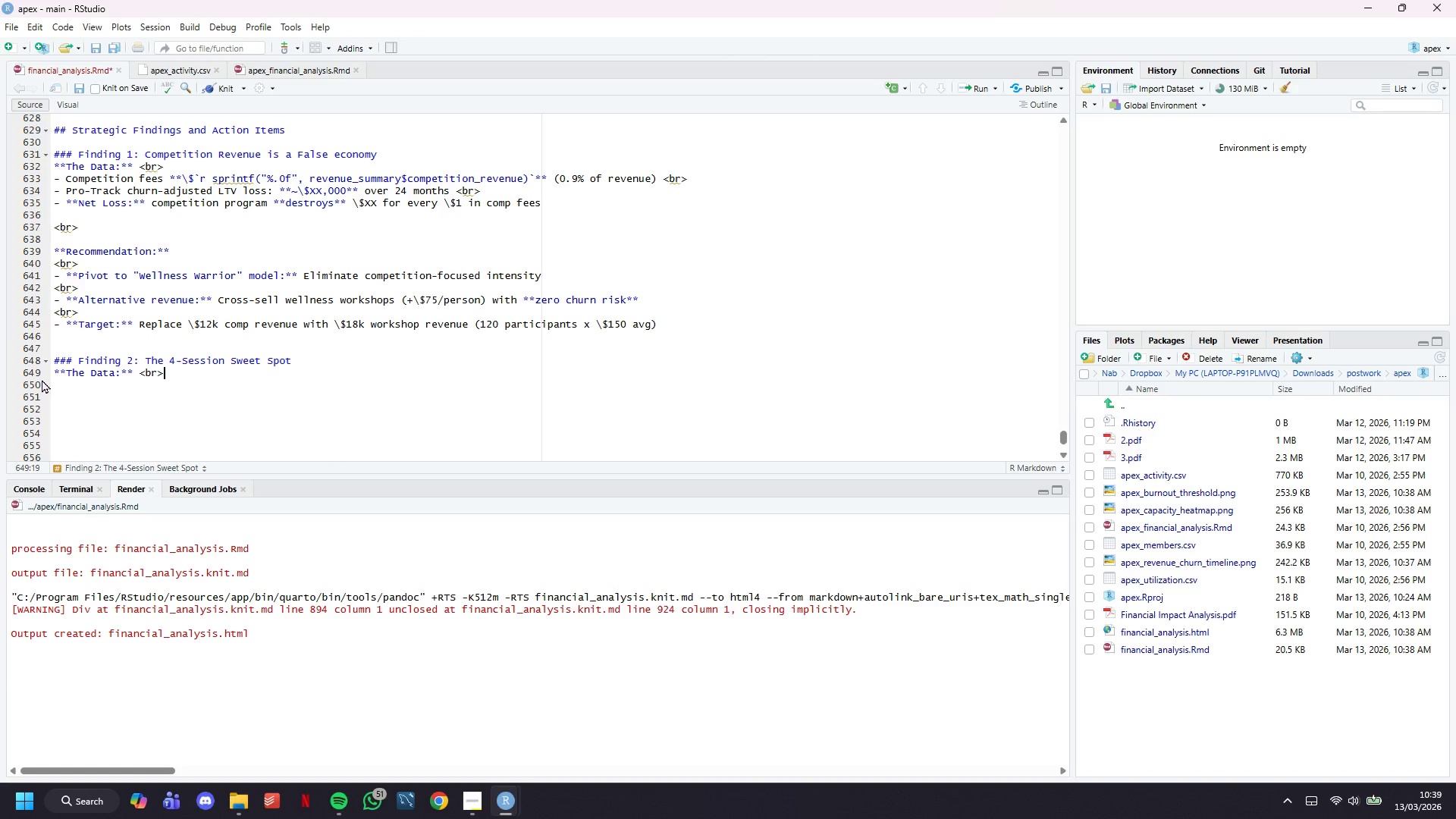 
key(Enter)
 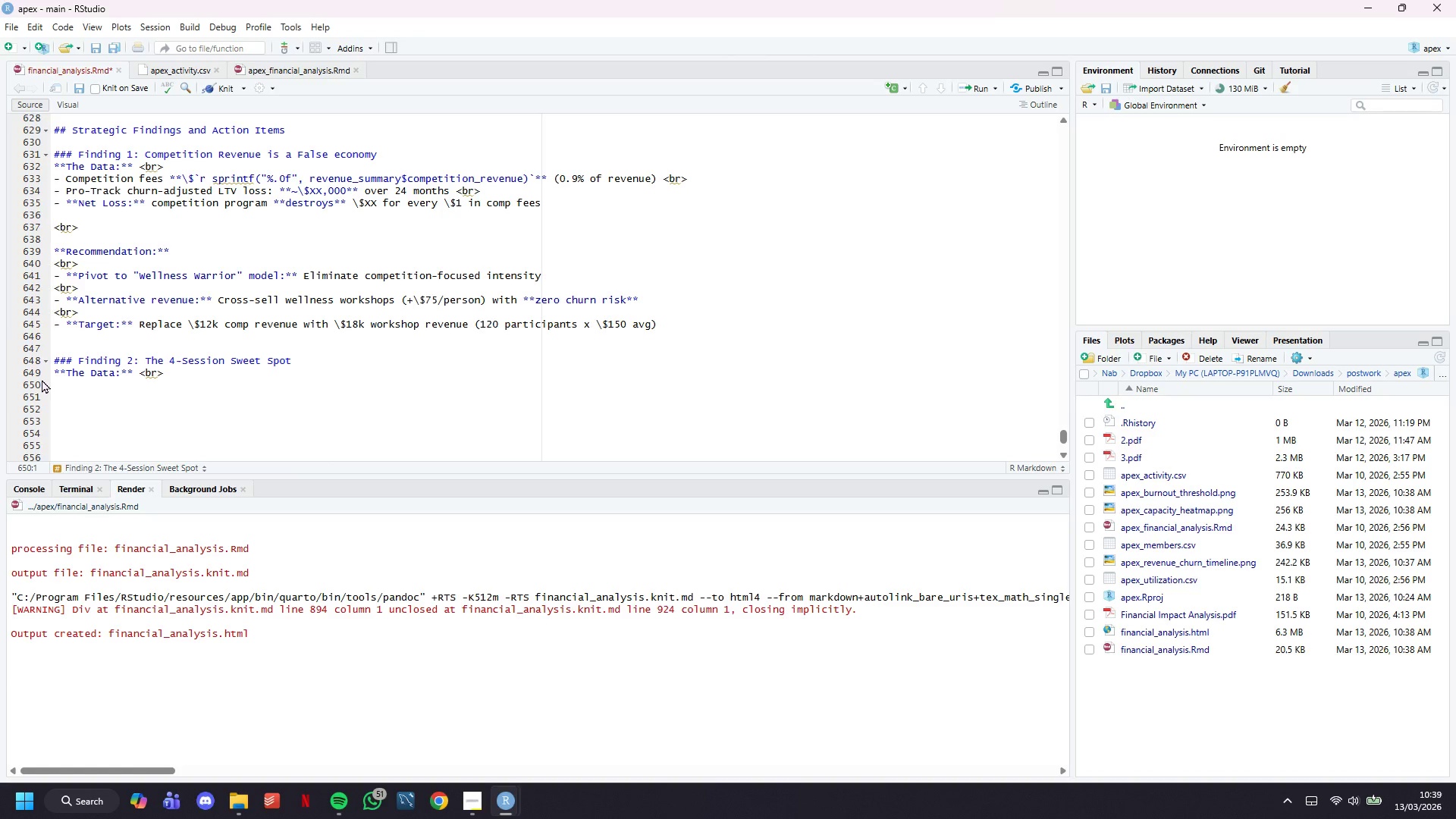 
wait(9.86)
 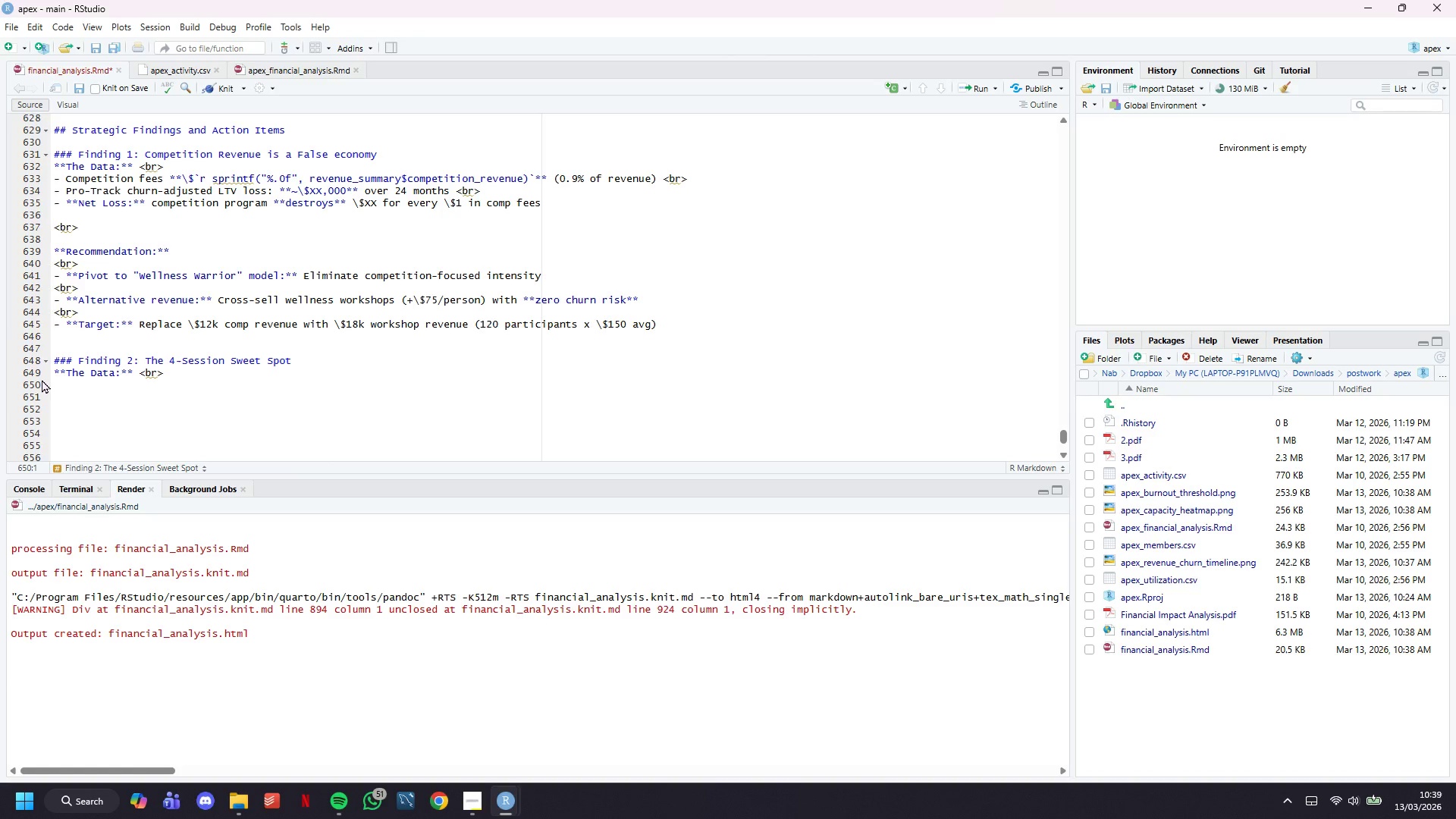 
type(- ****)
 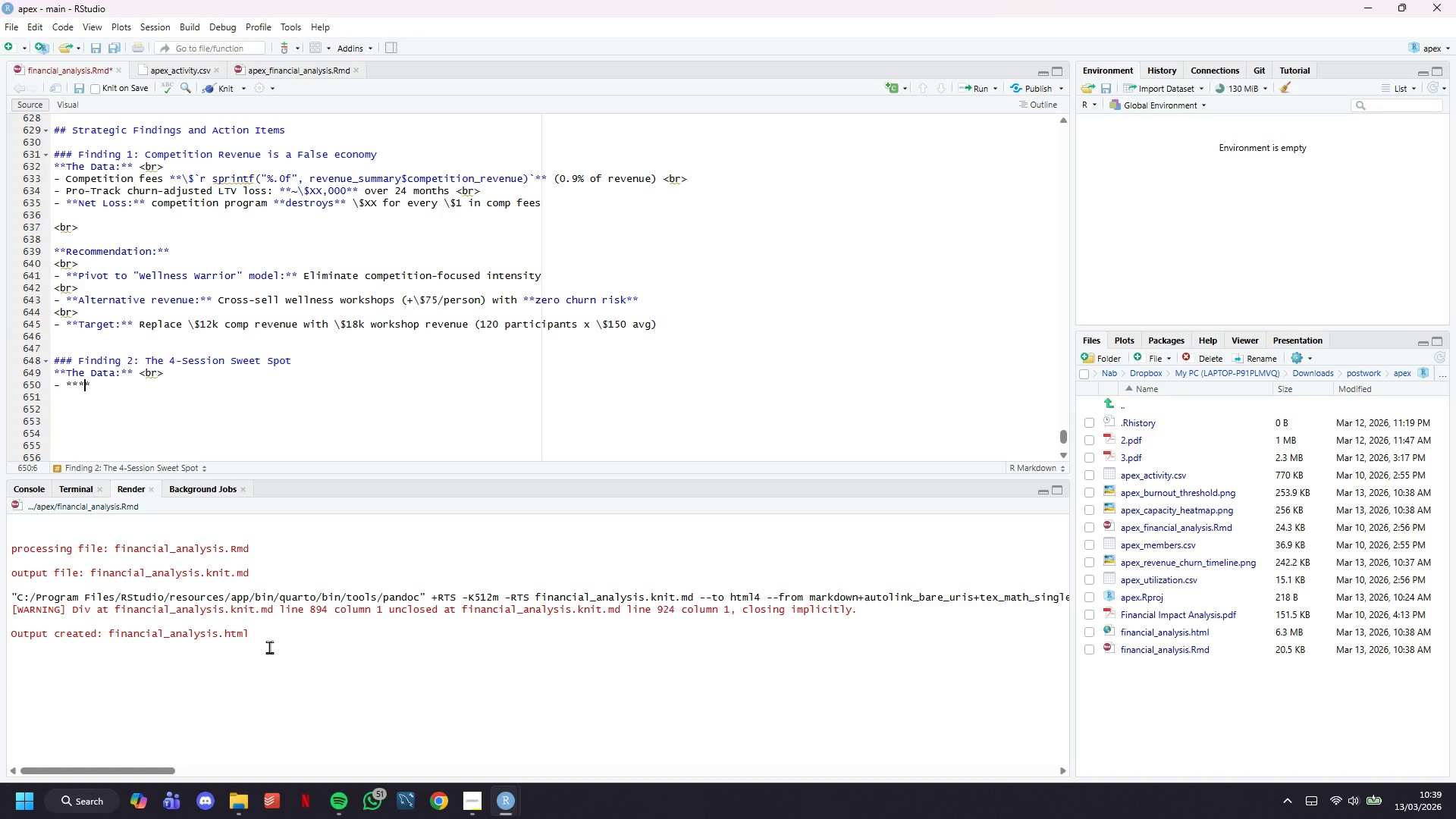 
key(ArrowLeft)
 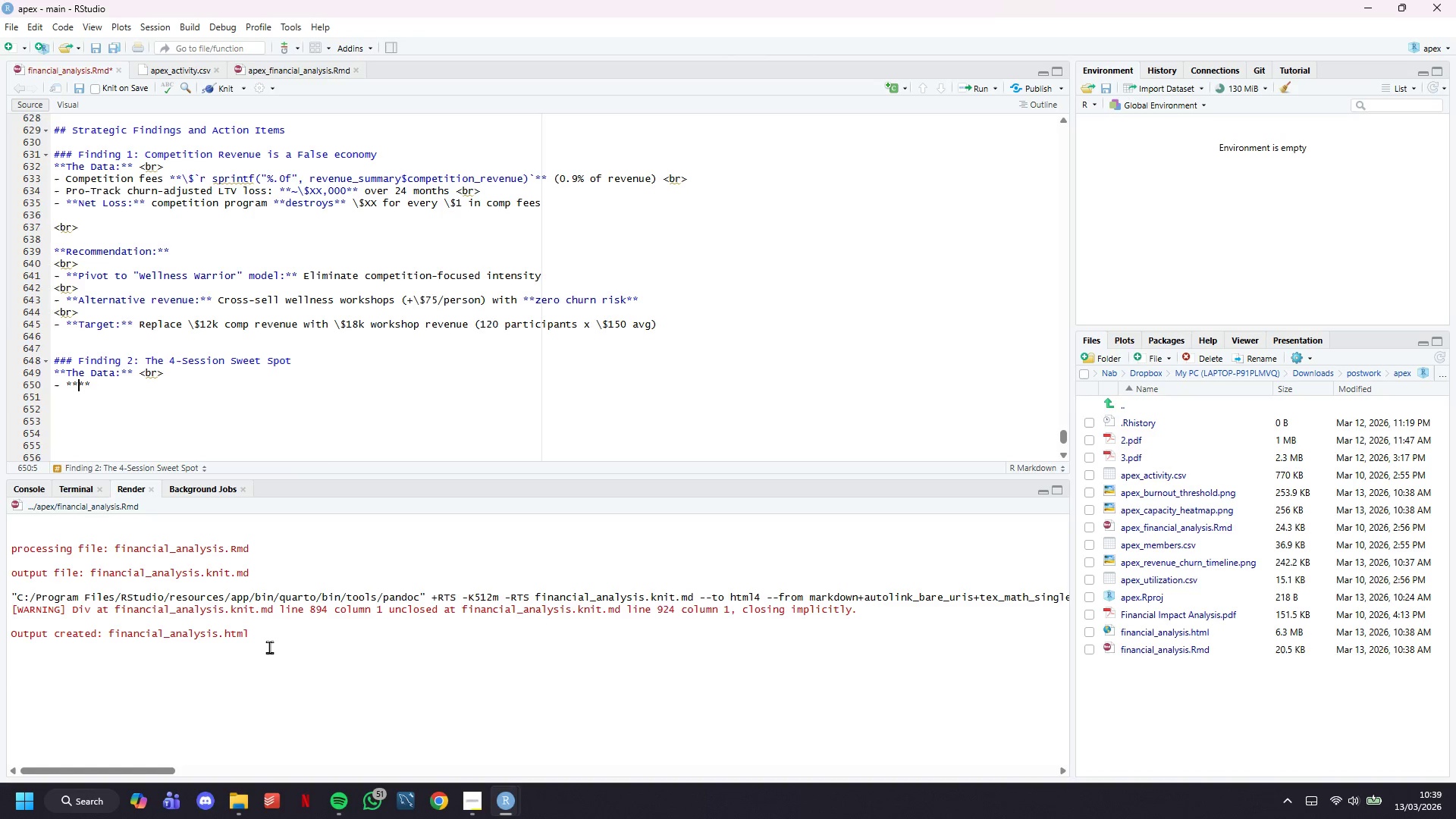 
key(ArrowLeft)
 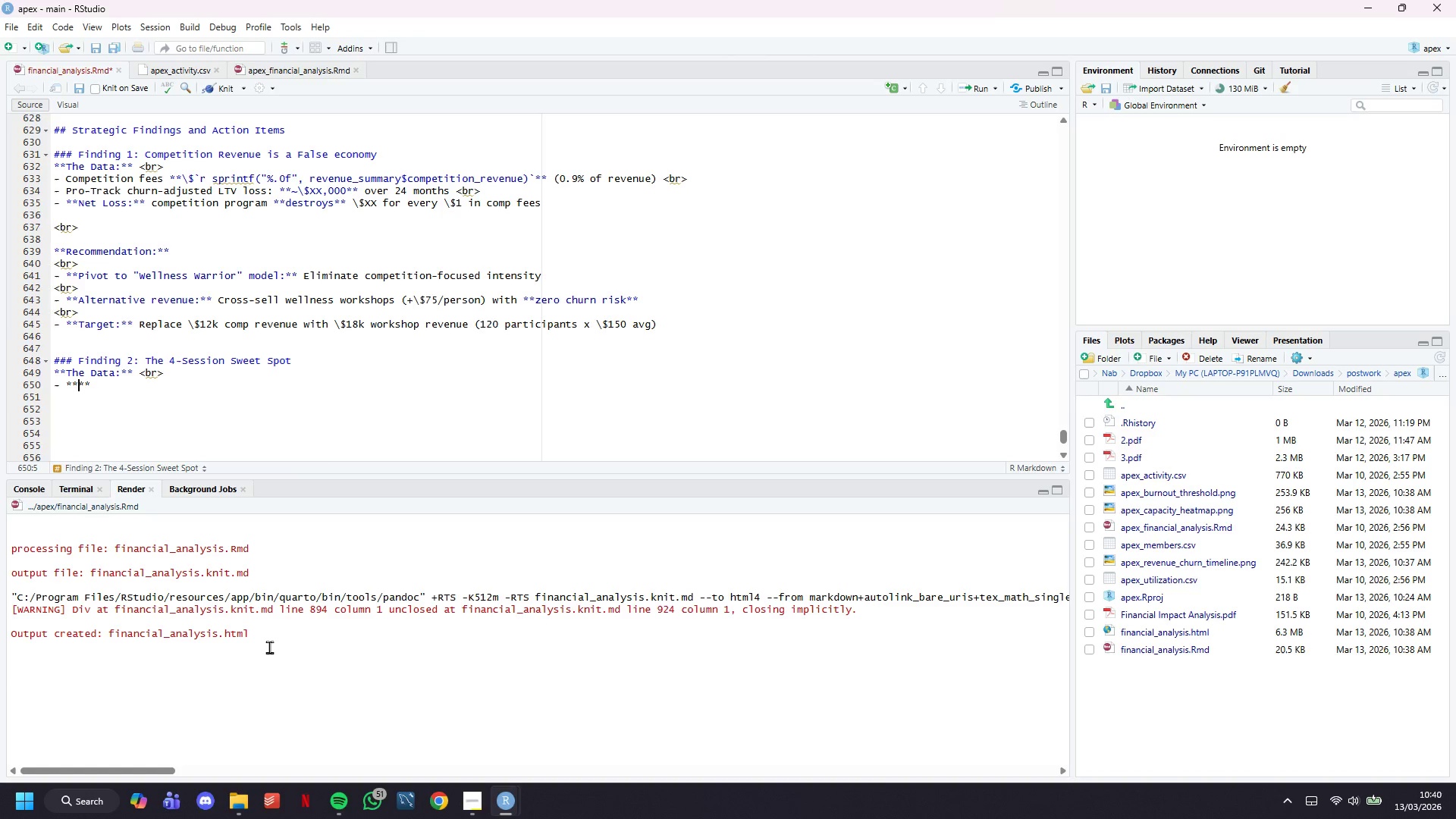 
type(4 classes/week)
 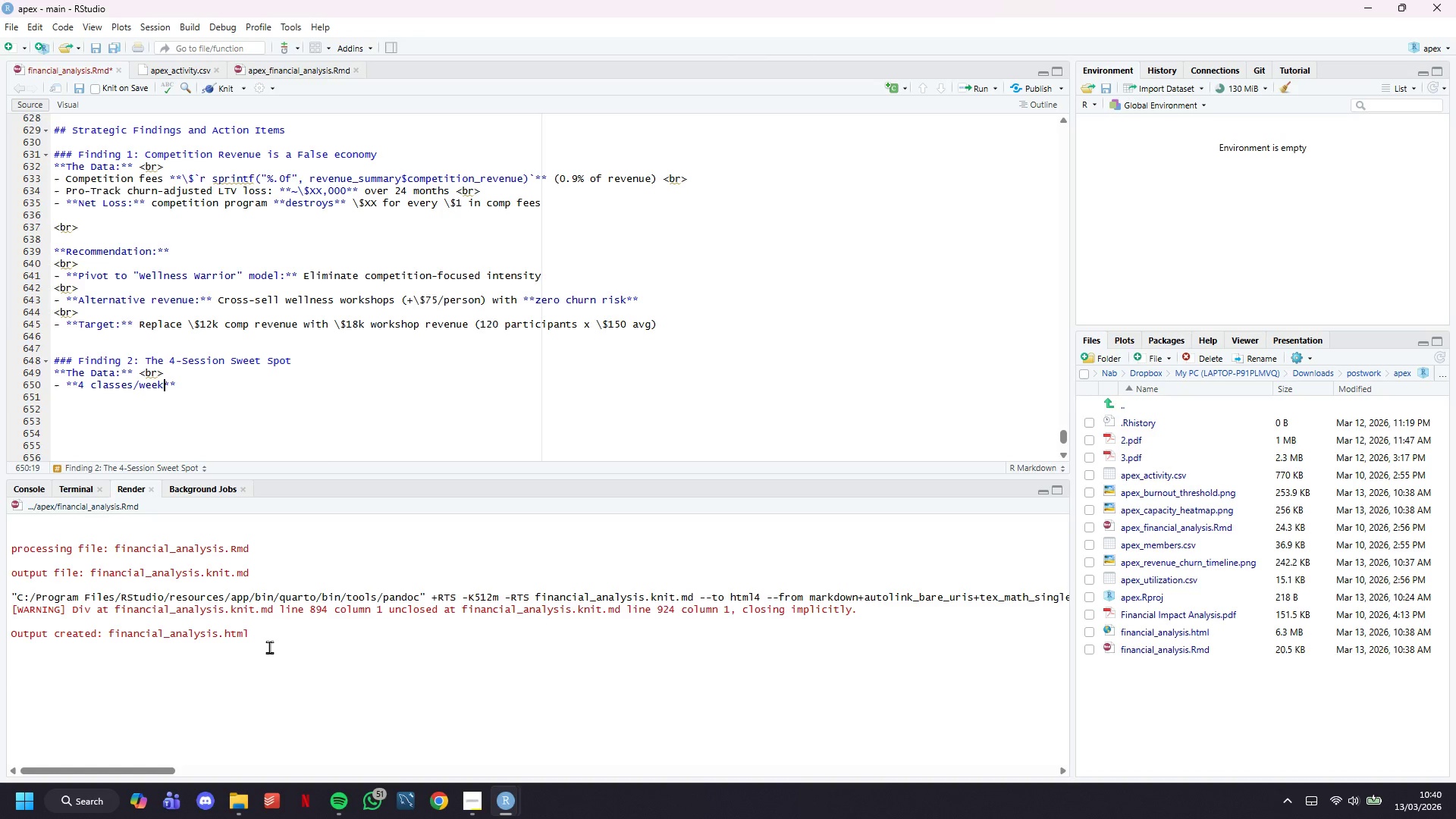 
key(ArrowRight)
 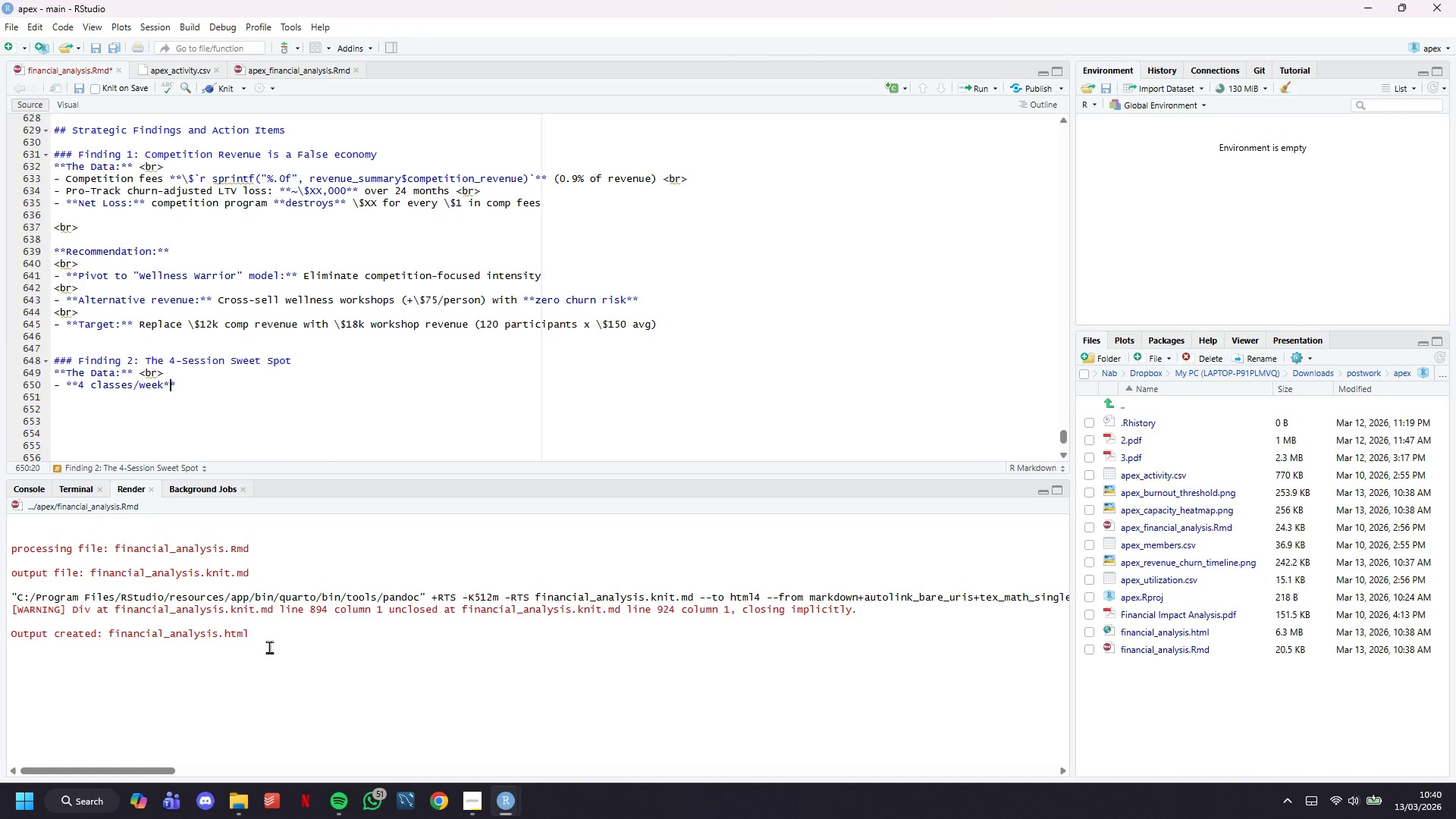 
key(ArrowLeft)
 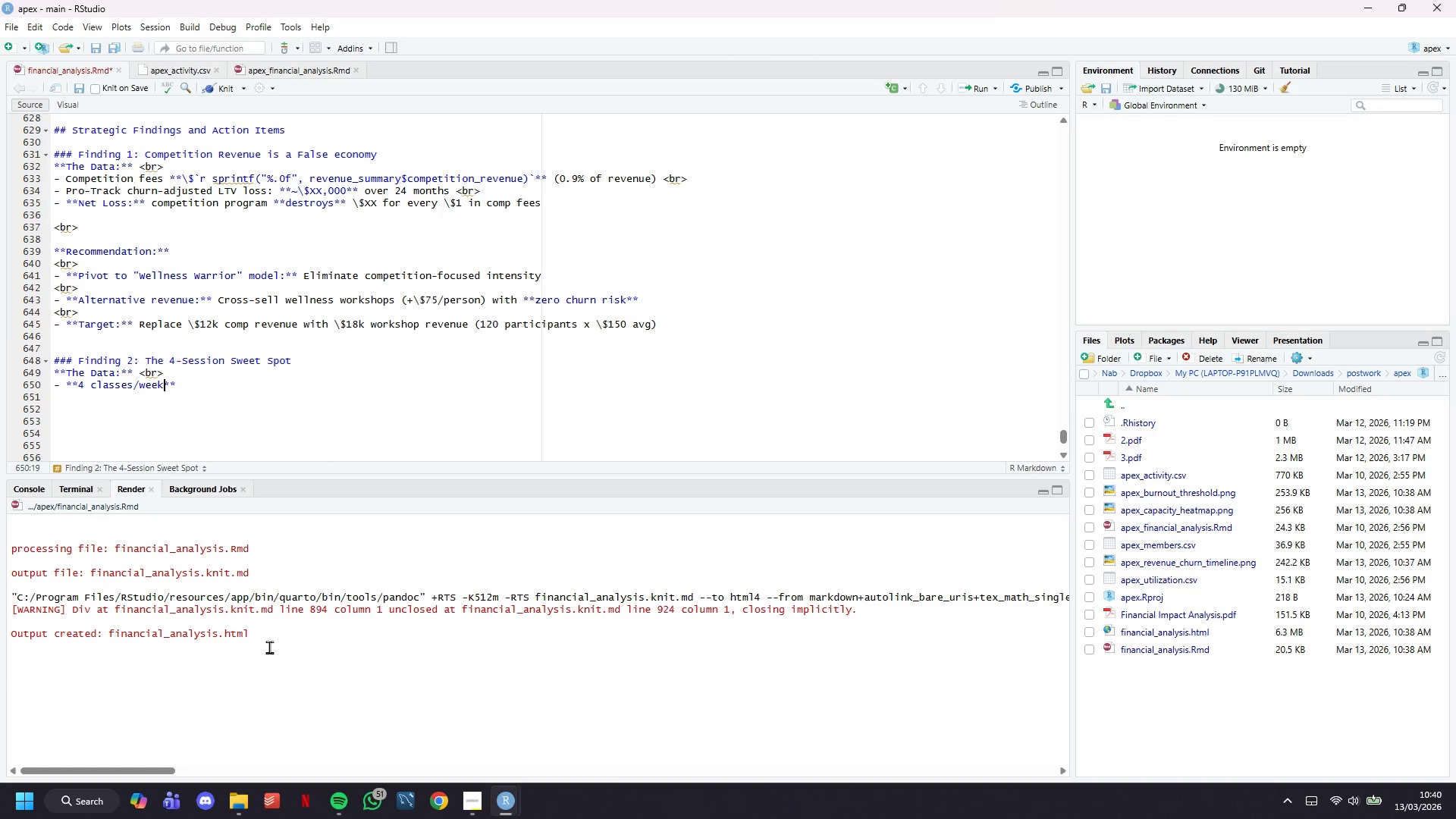 
key(Shift+Semicolon)
 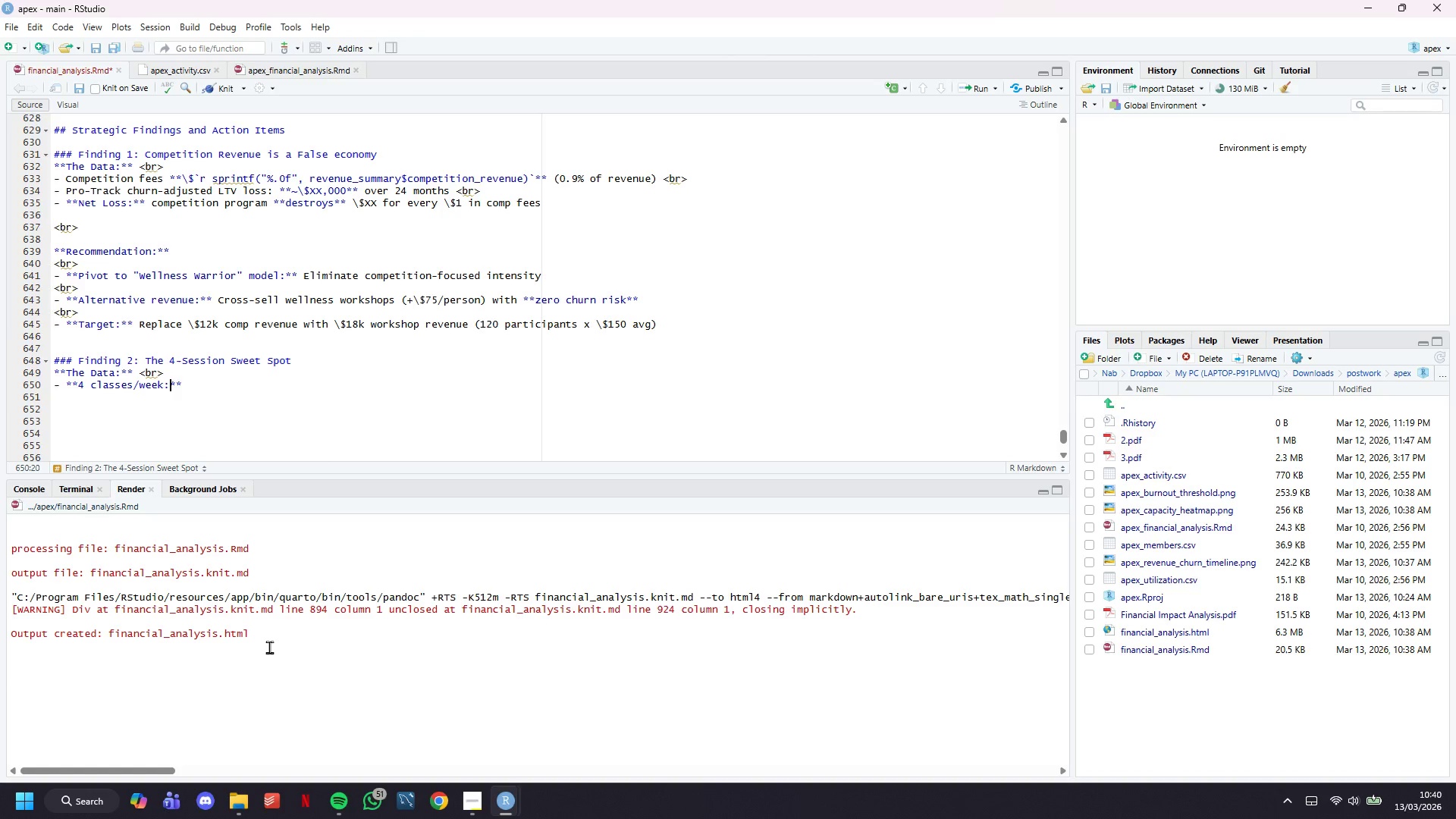 
key(ArrowRight)
 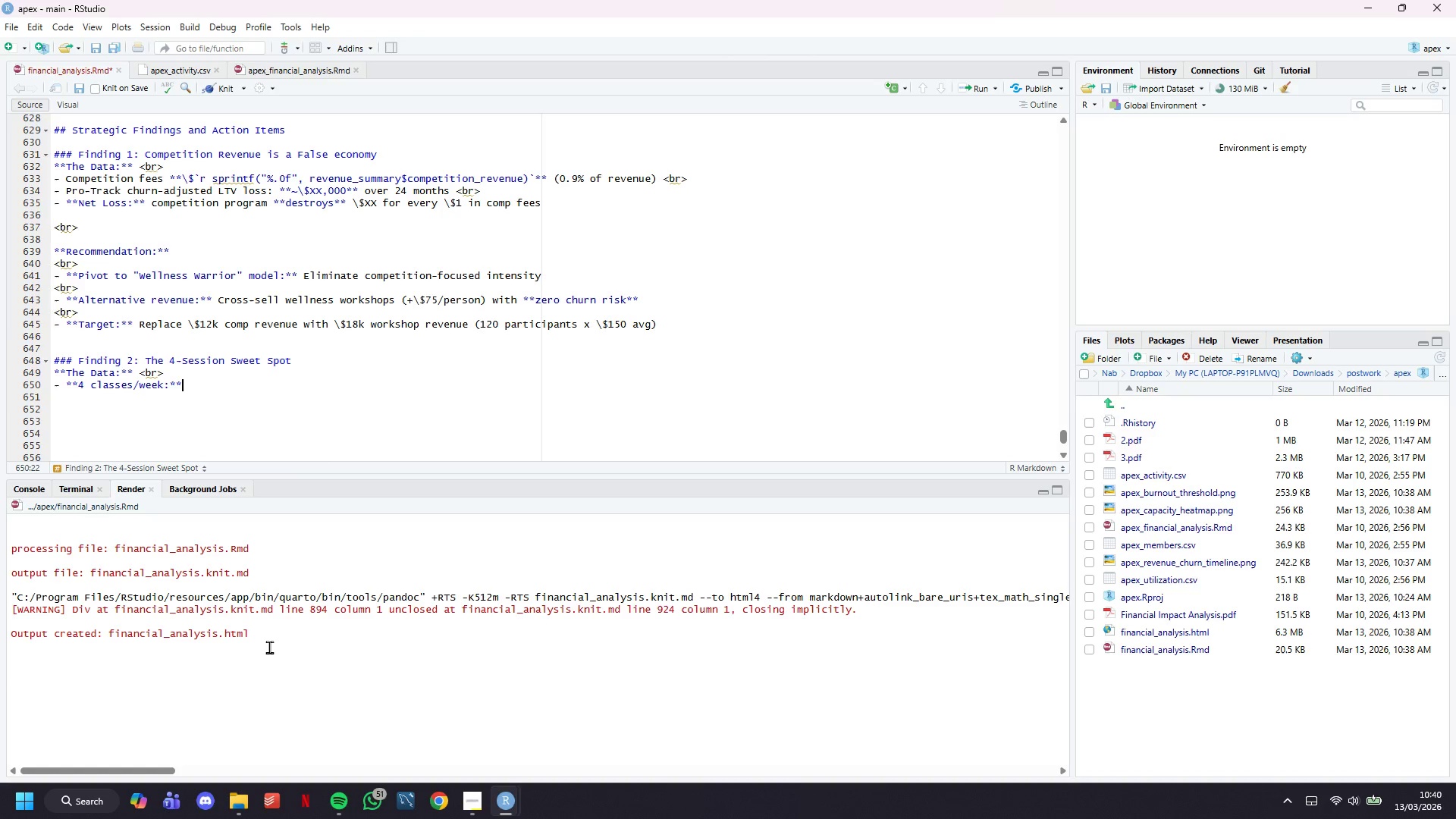 
key(ArrowRight)
 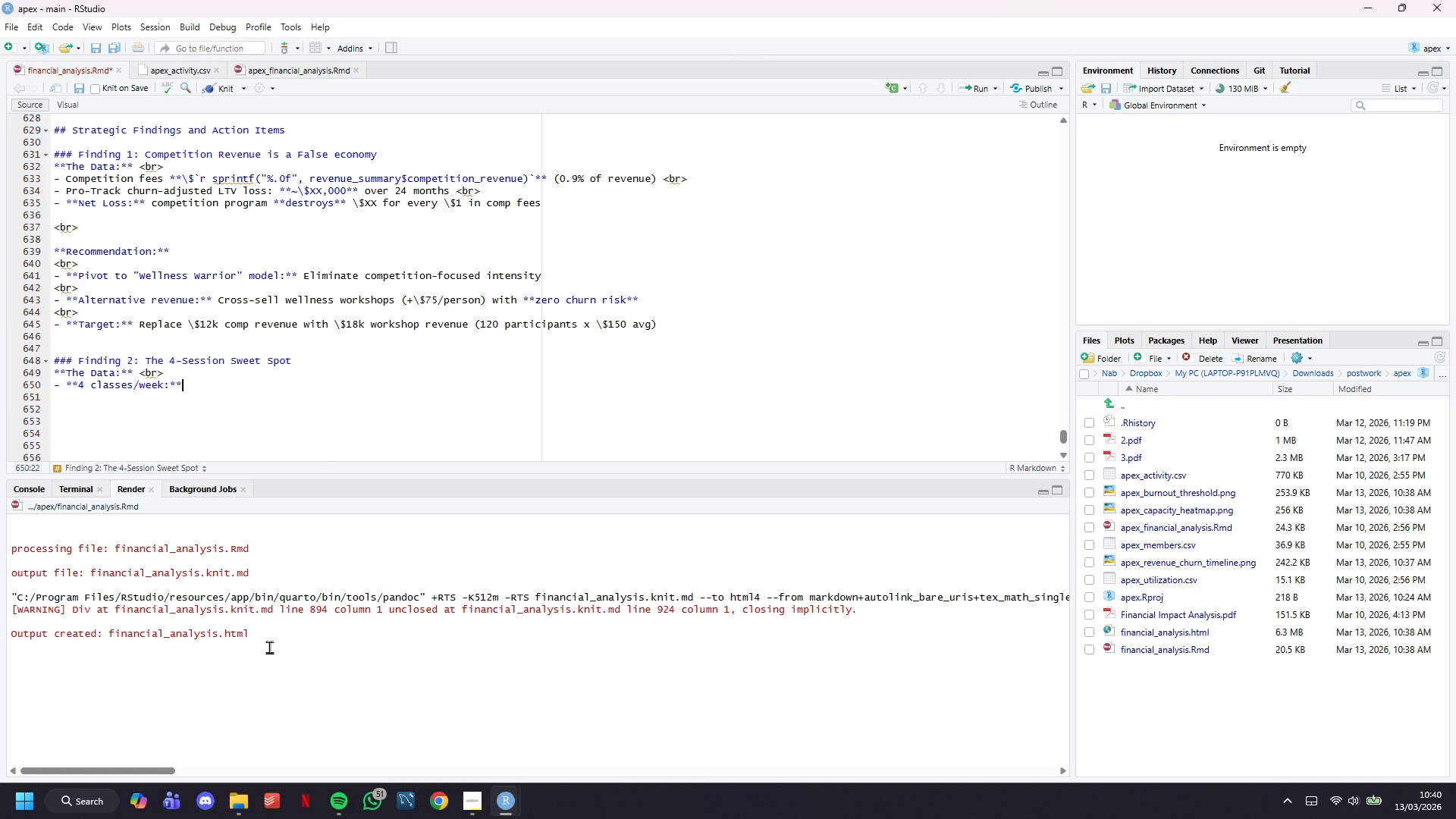 
type( Peaj)
key(Backspace)
type(k risk-adjusted revenue (\$``)
 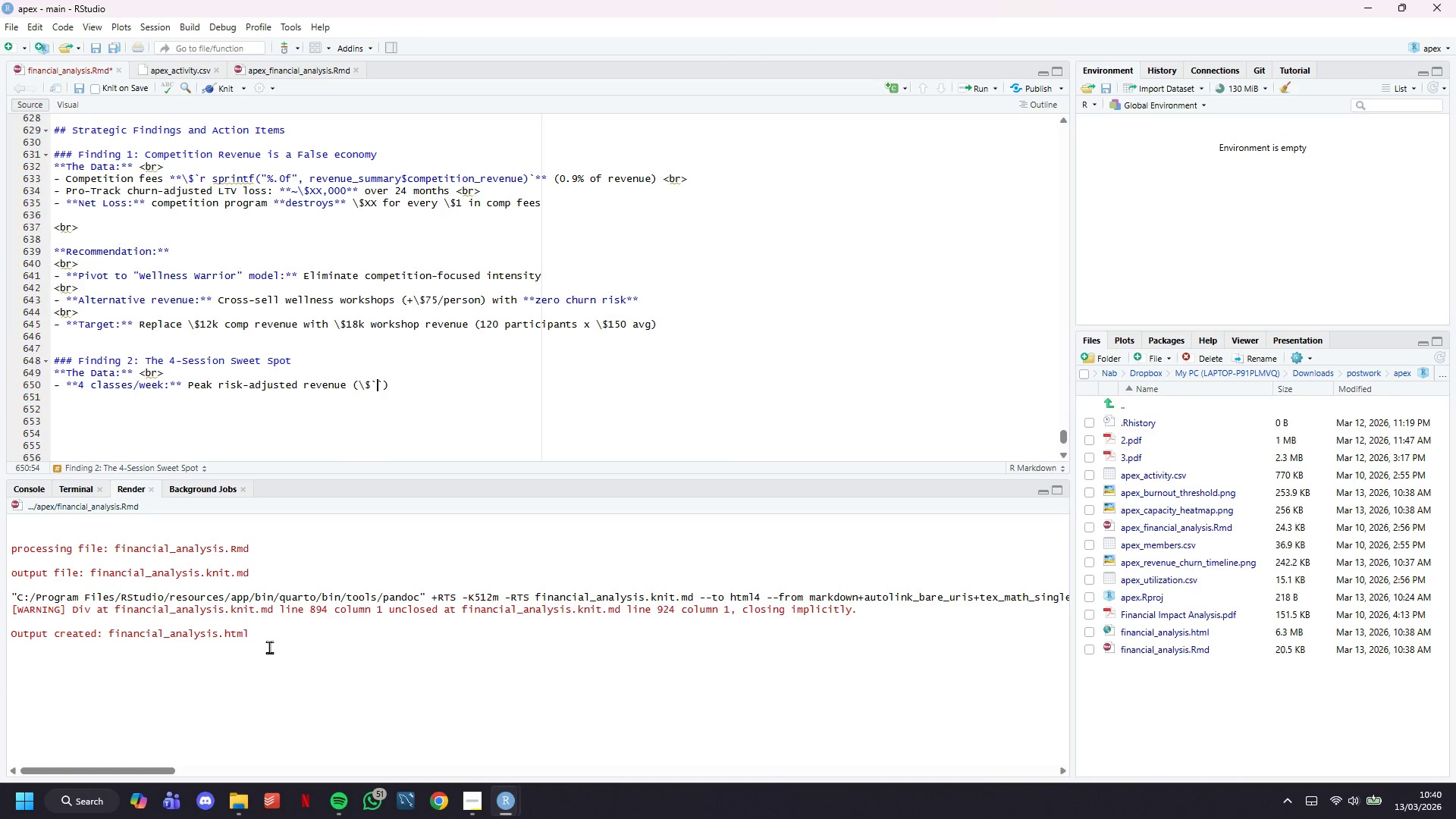 
 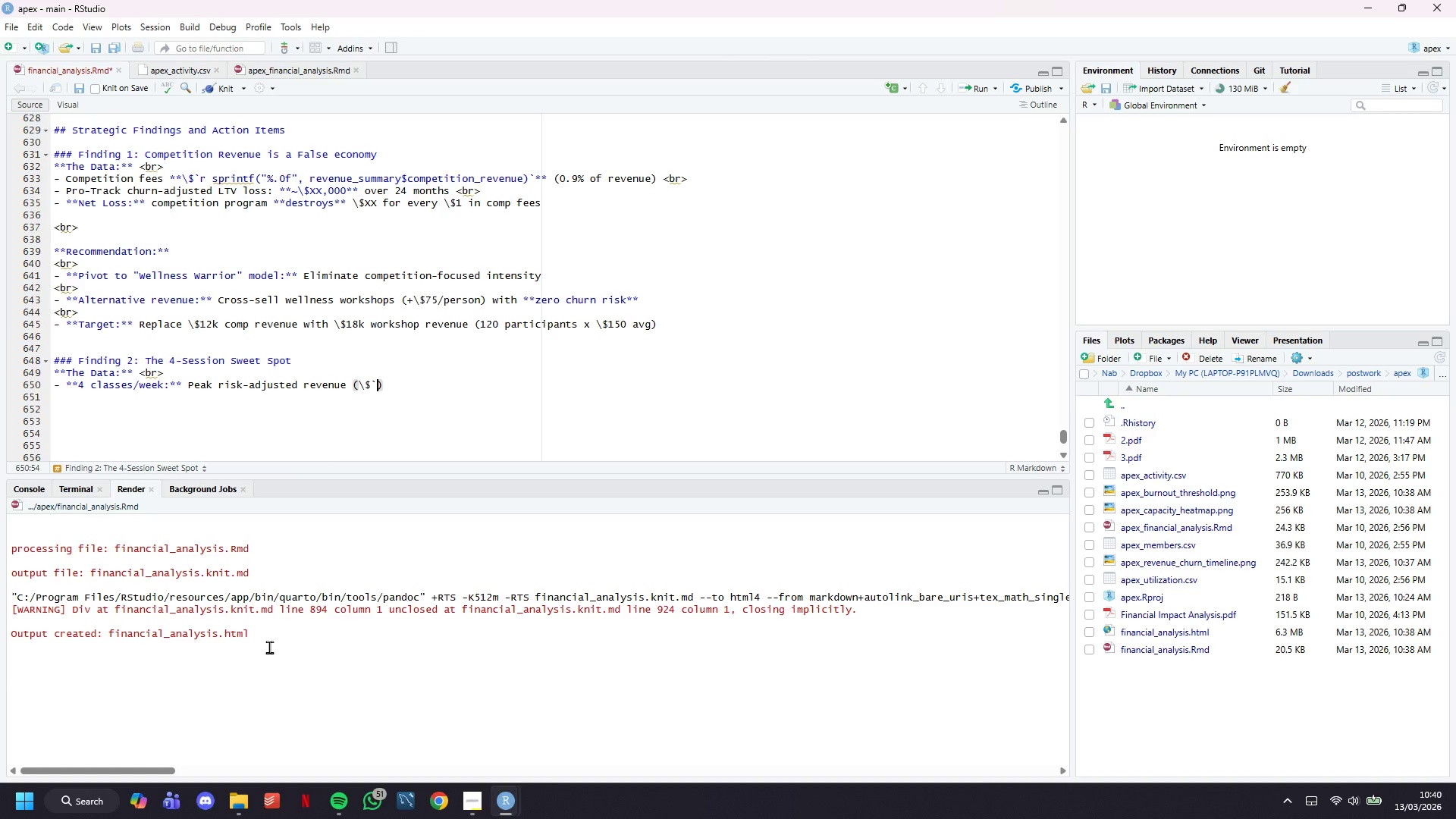 
key(ArrowLeft)
 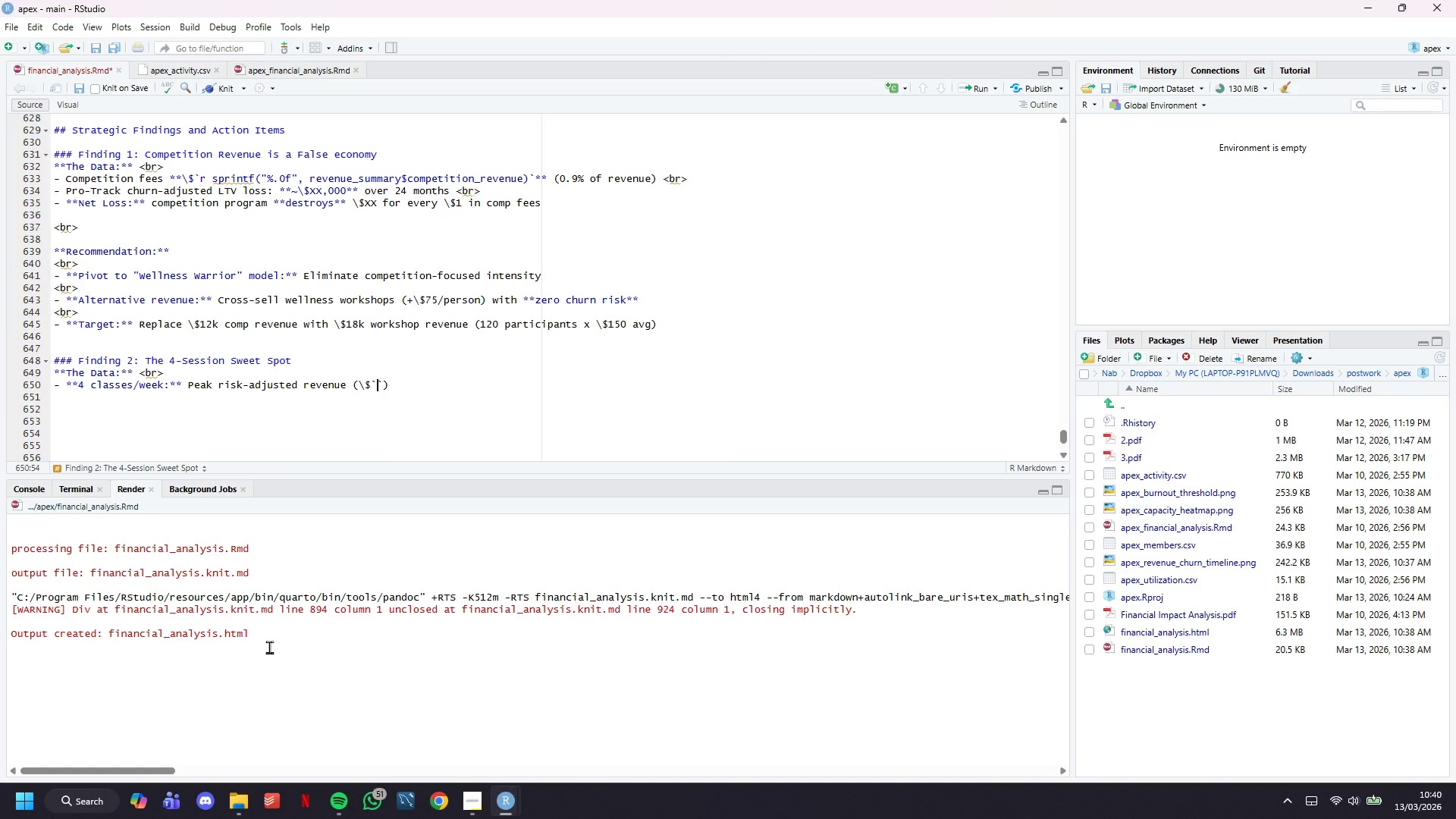 
type(r sprintf("")
 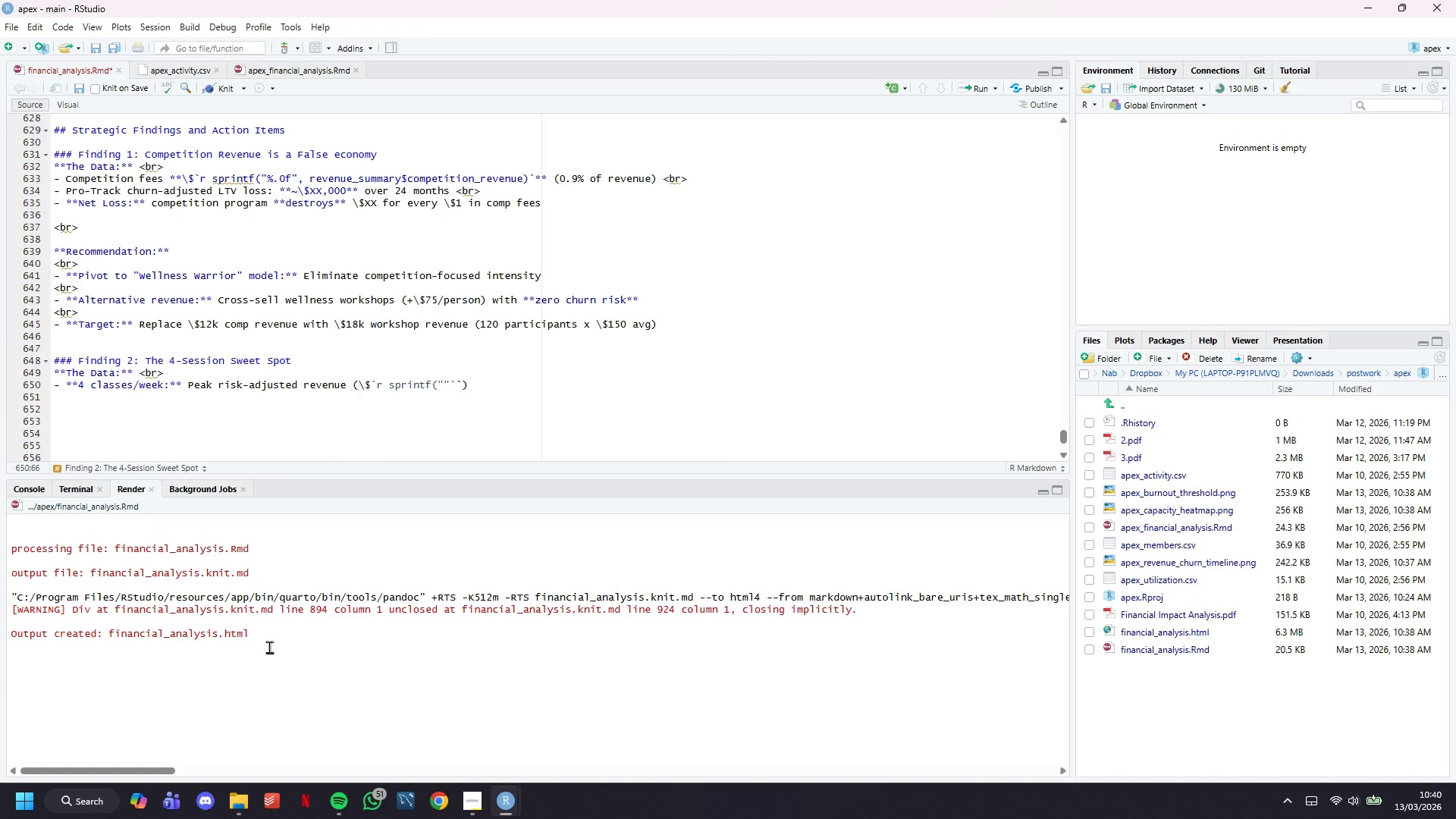 
key(ArrowRight)
 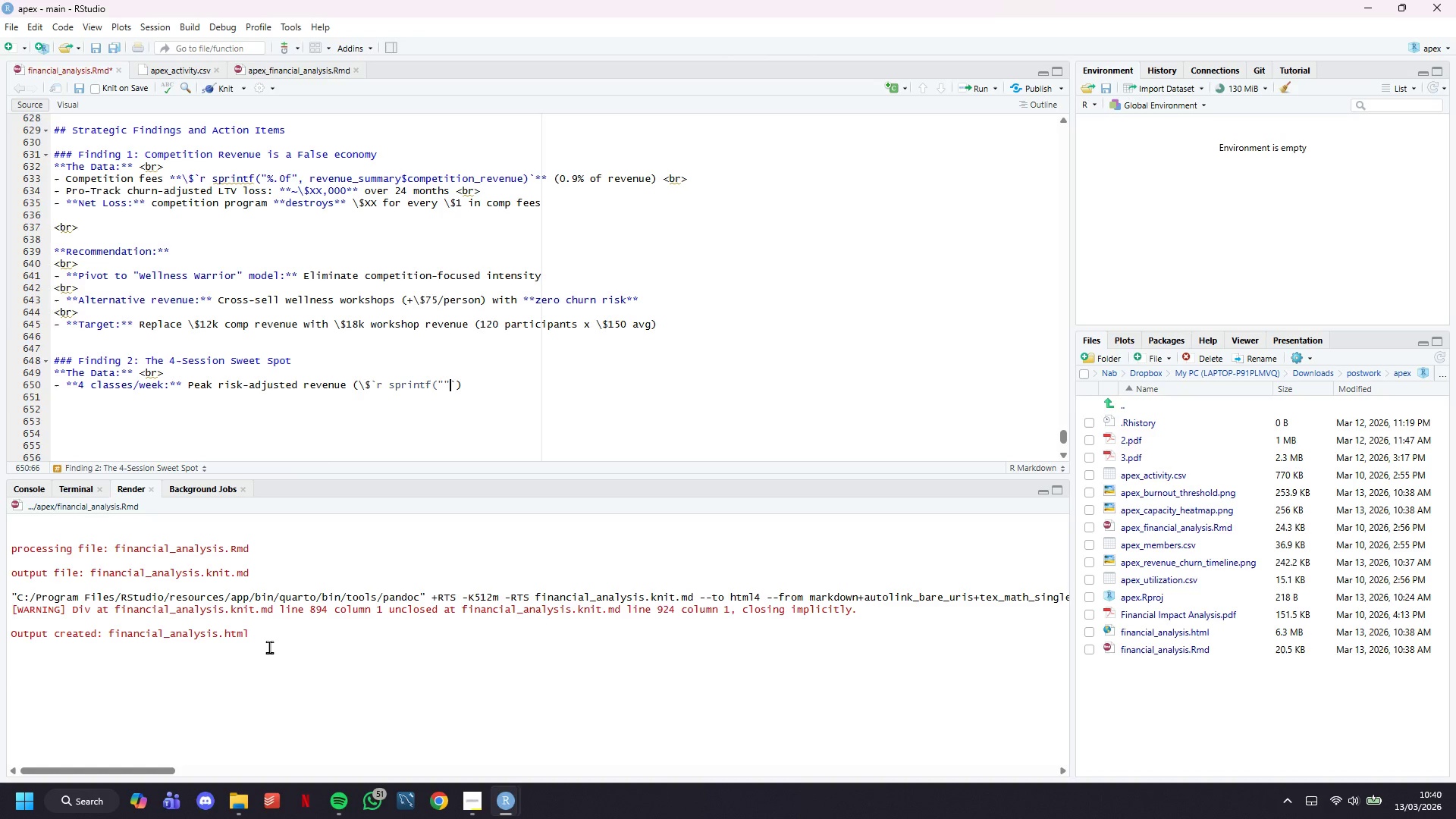 
key(Backspace)
 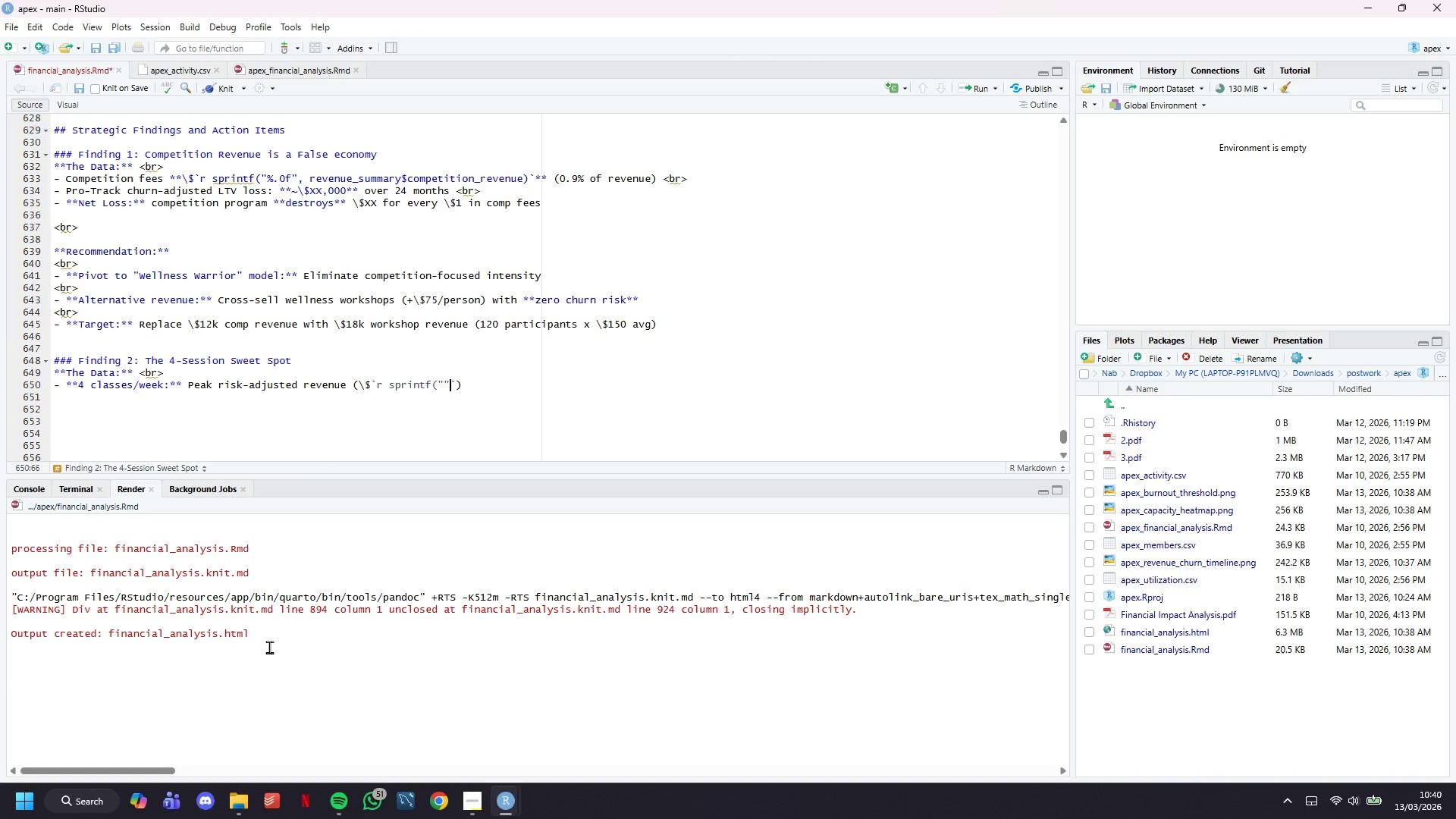 
key(ArrowLeft)
 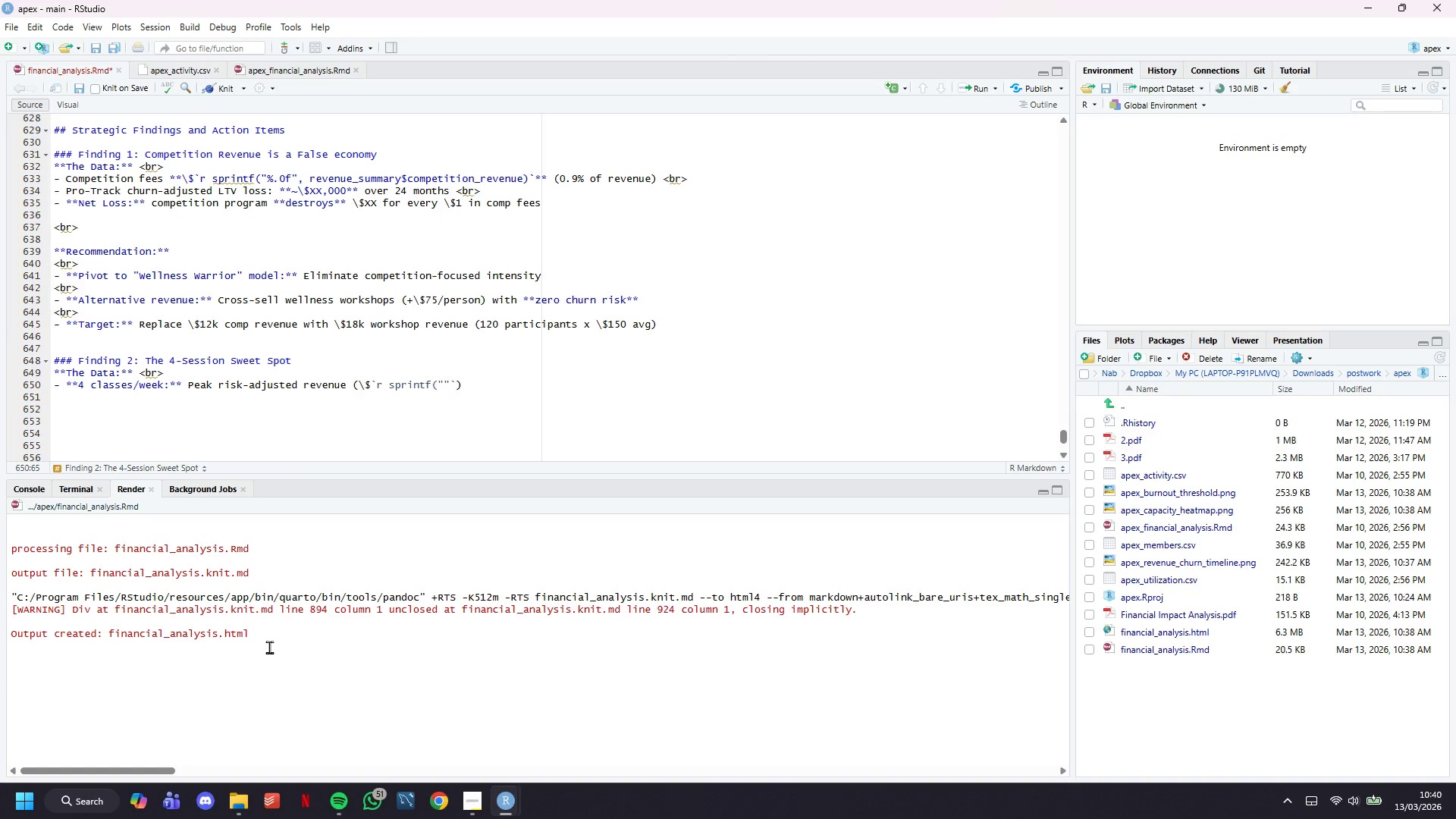 
type(%.0f)
 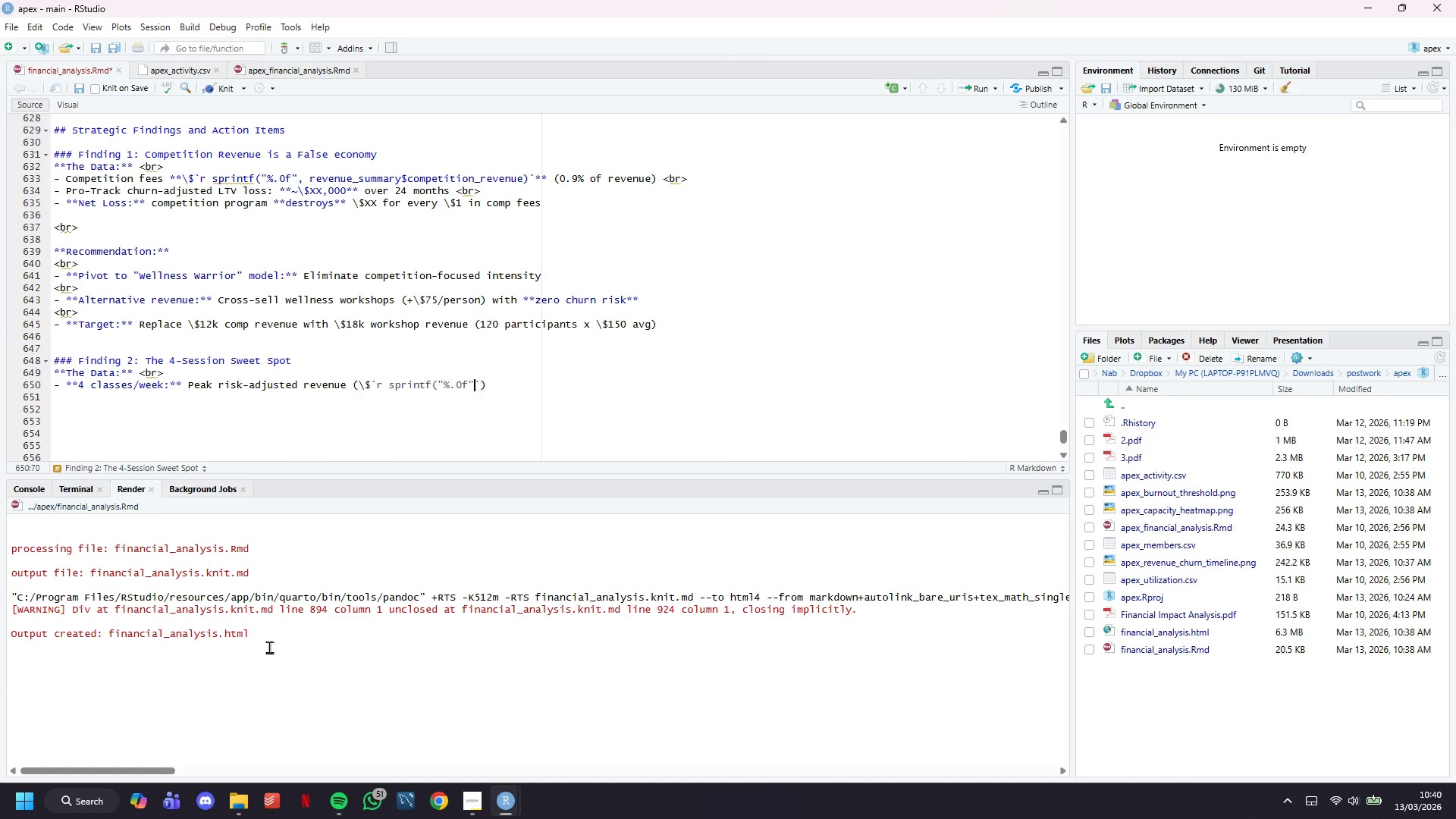 
key(ArrowRight)
 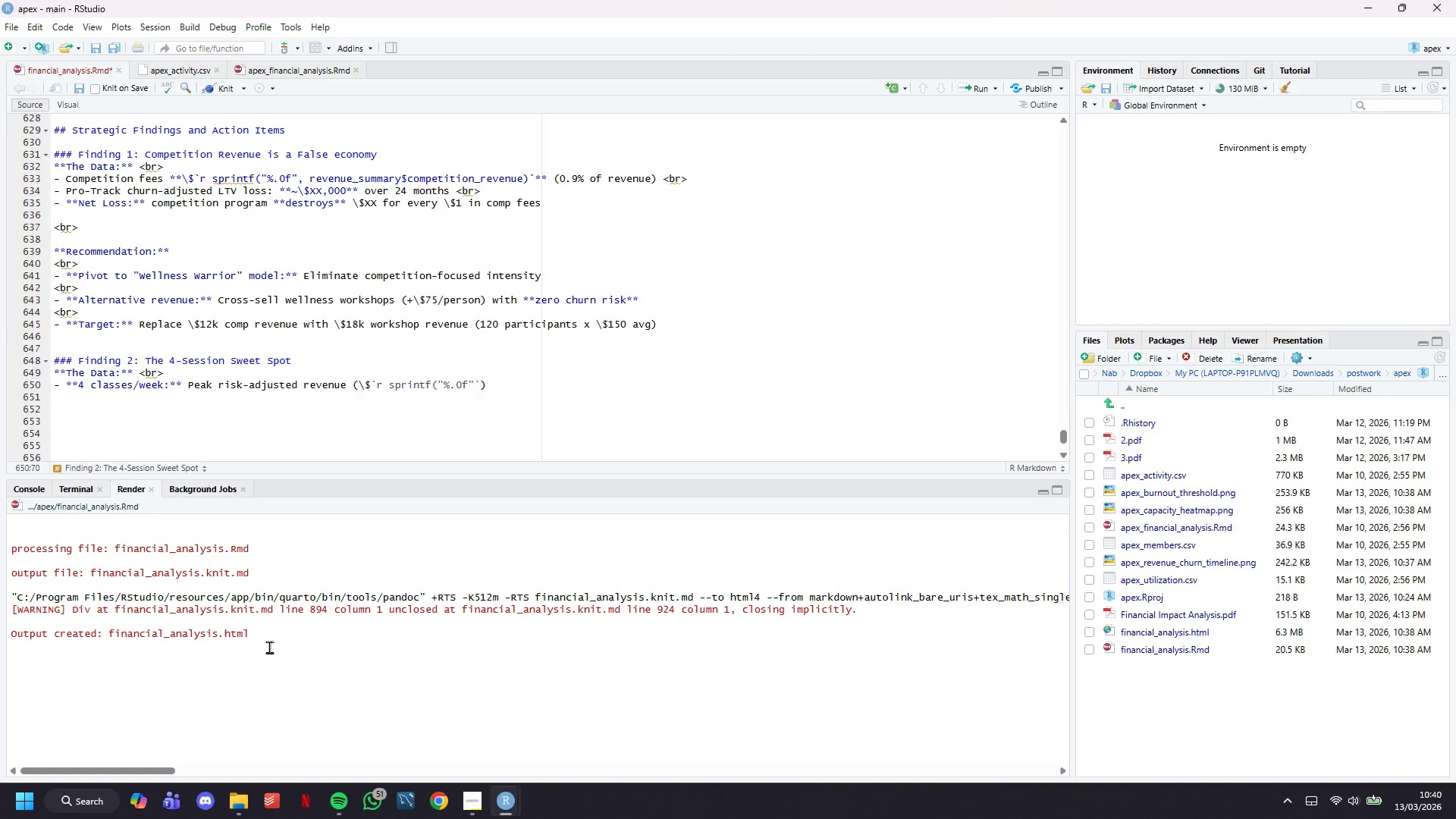 
type(, max(burnout_data$risk_adj_revenue)))
 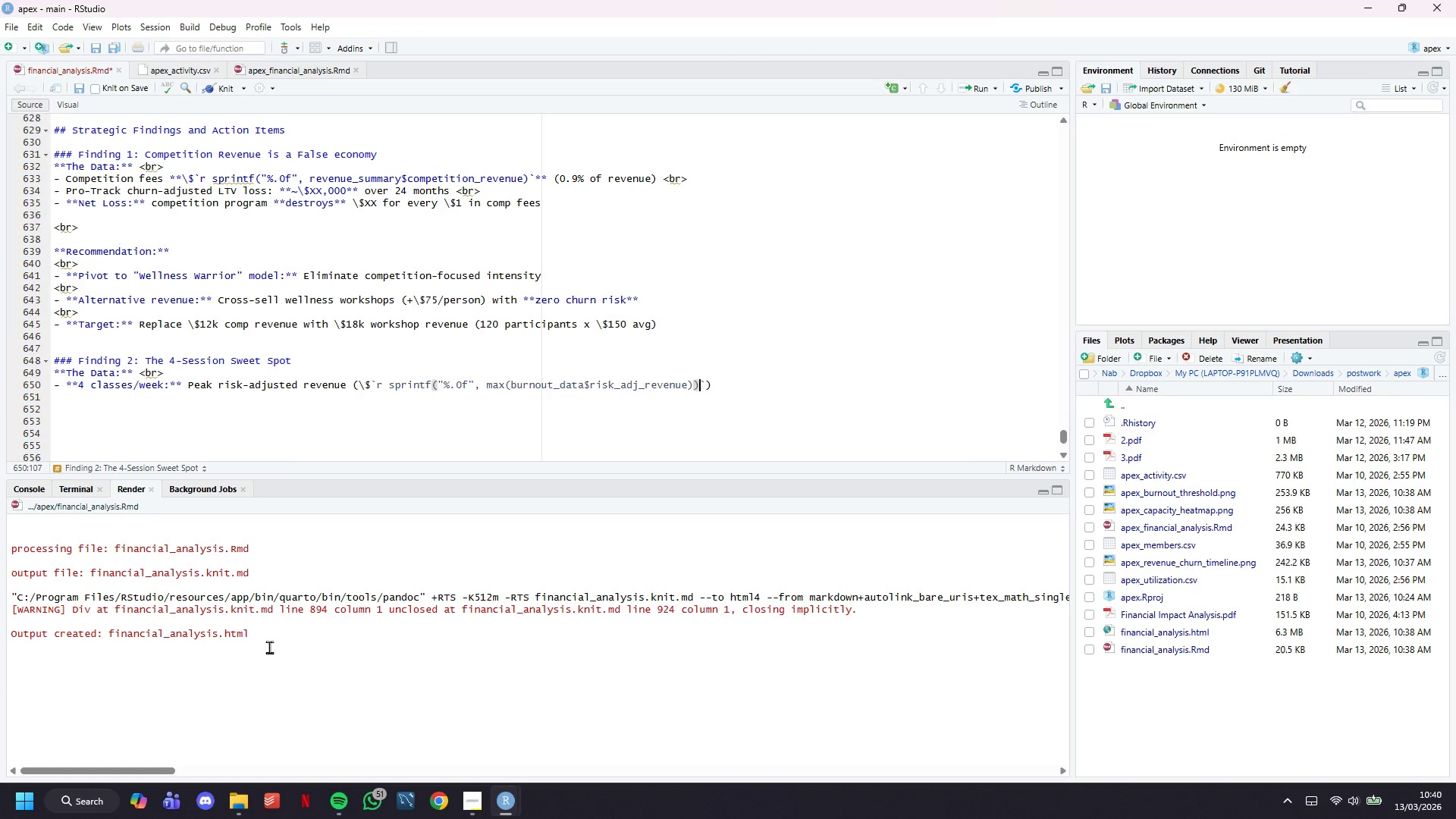 
wait(7.05)
 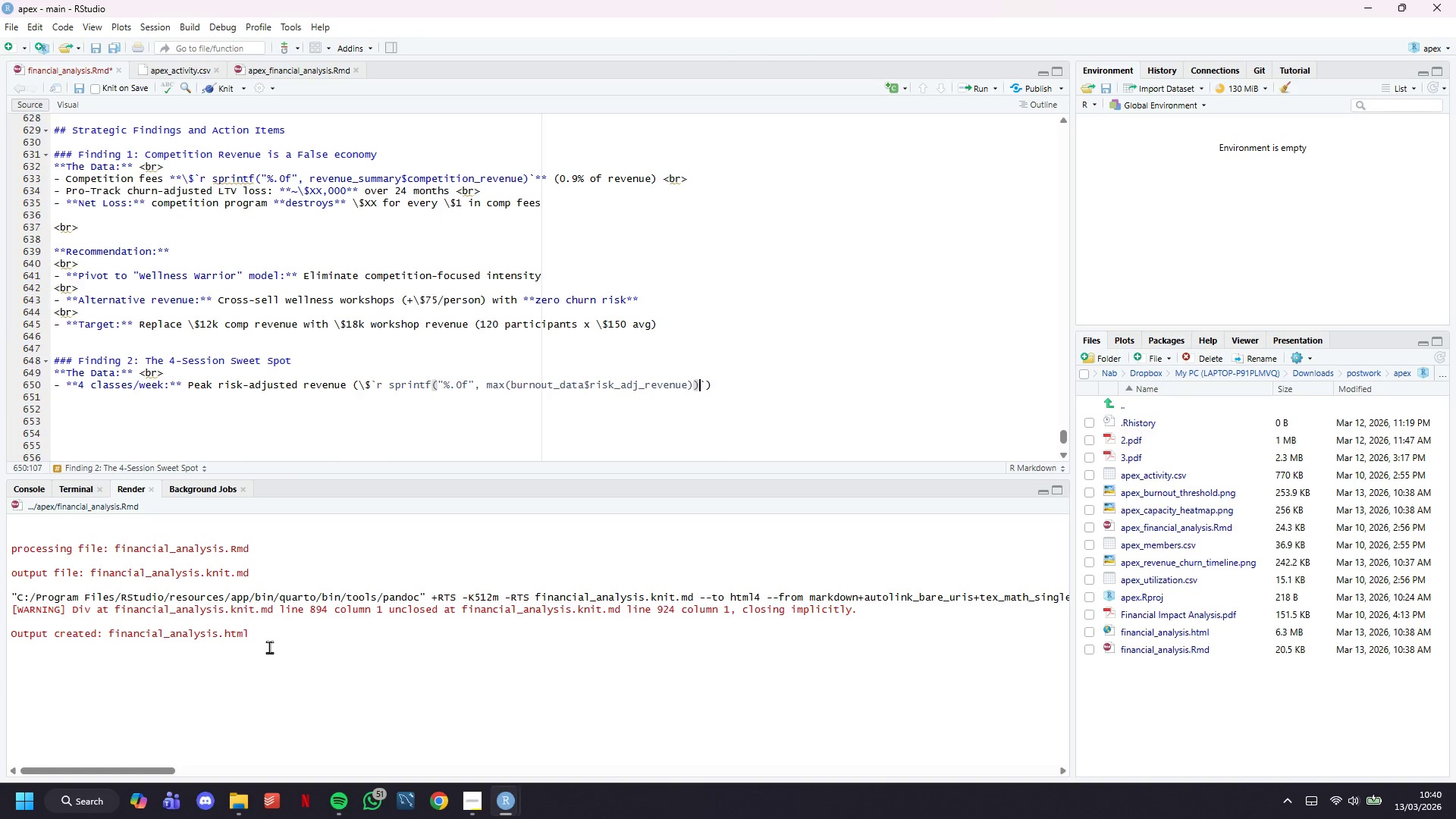 
key(Control+S)
 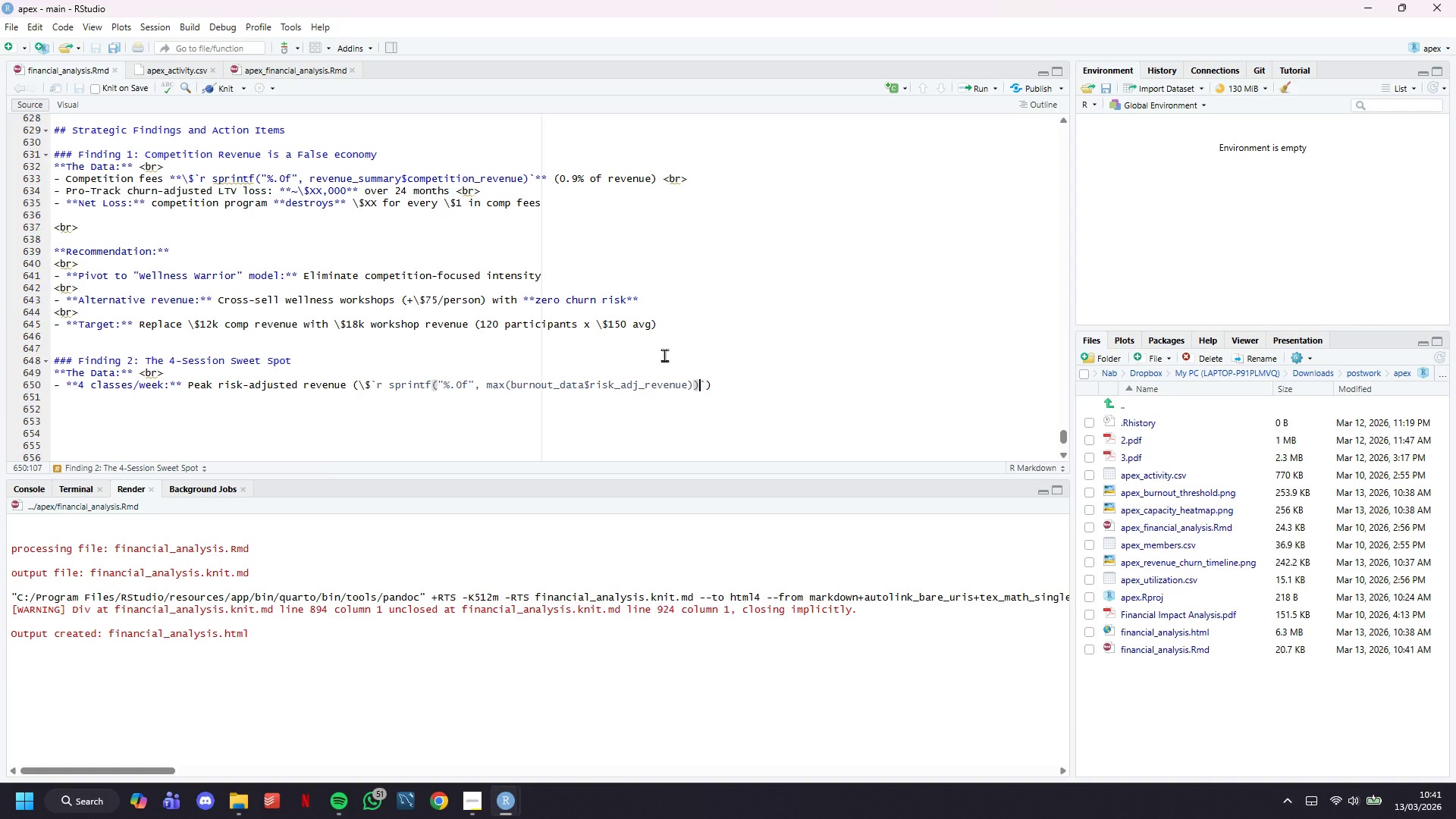 
left_click([222, 91])
 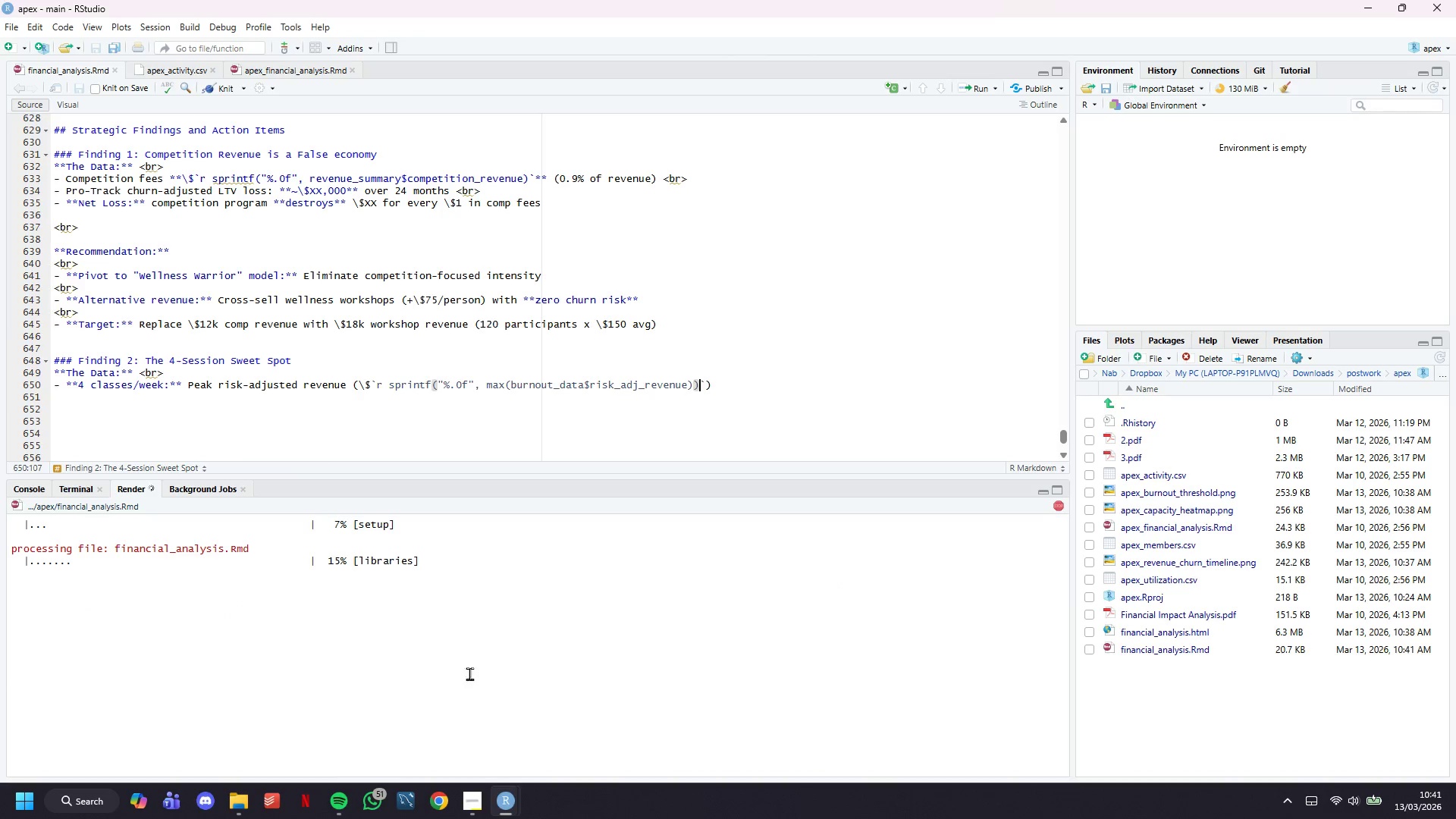 
left_click([472, 818])